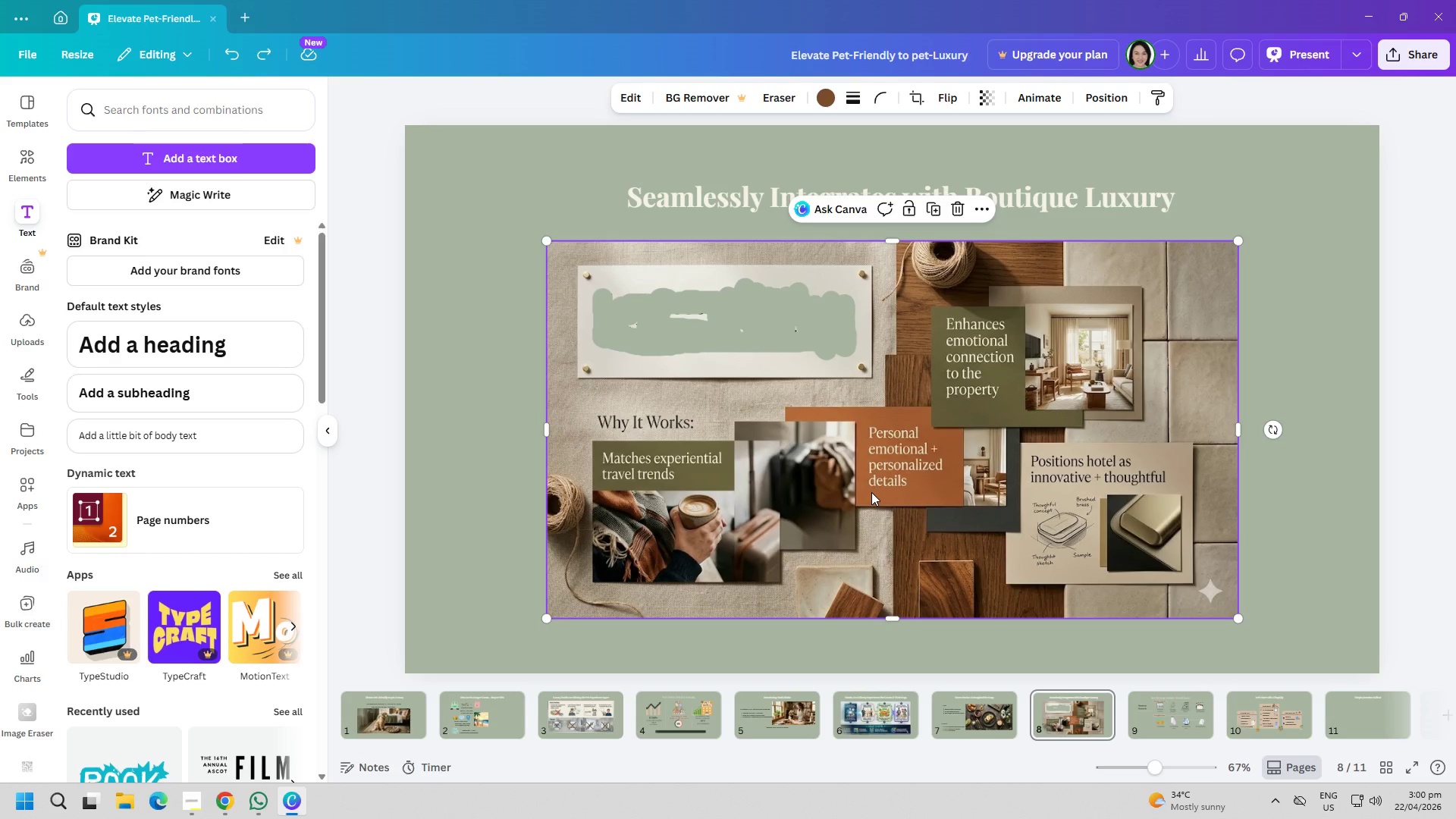 
left_click([918, 99])
 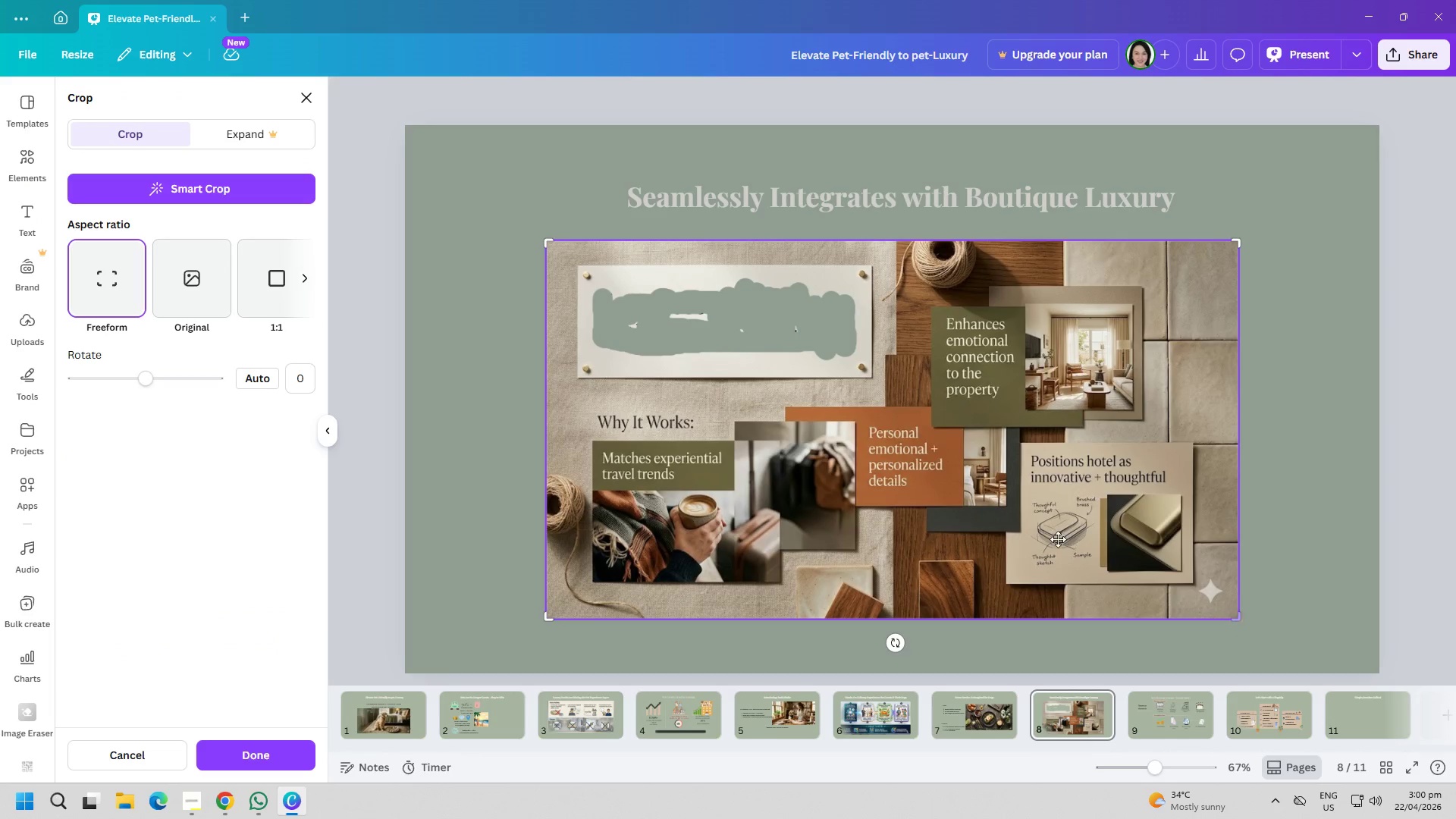 
left_click_drag(start_coordinate=[557, 247], to_coordinate=[557, 362])
 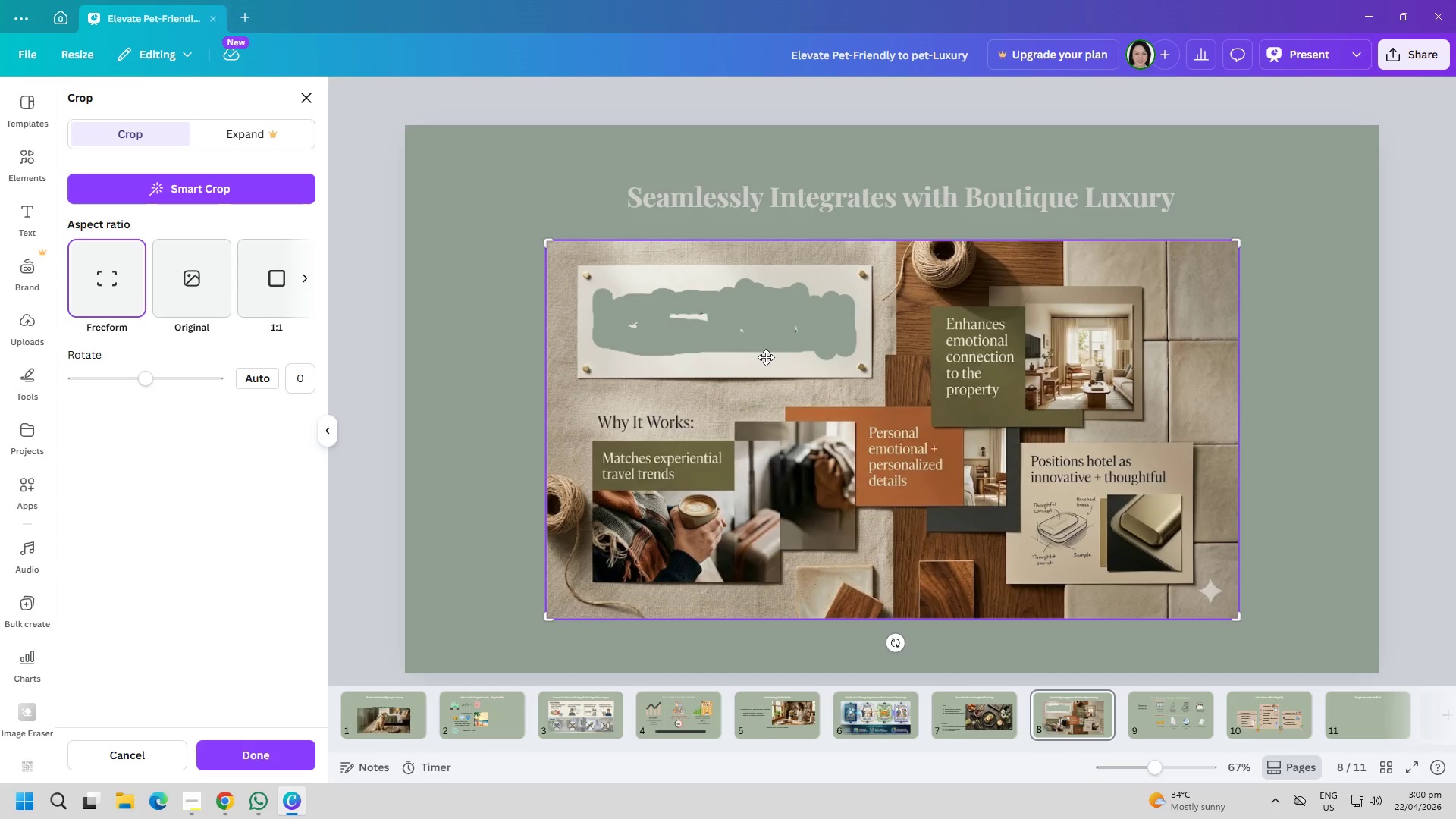 
left_click([766, 357])
 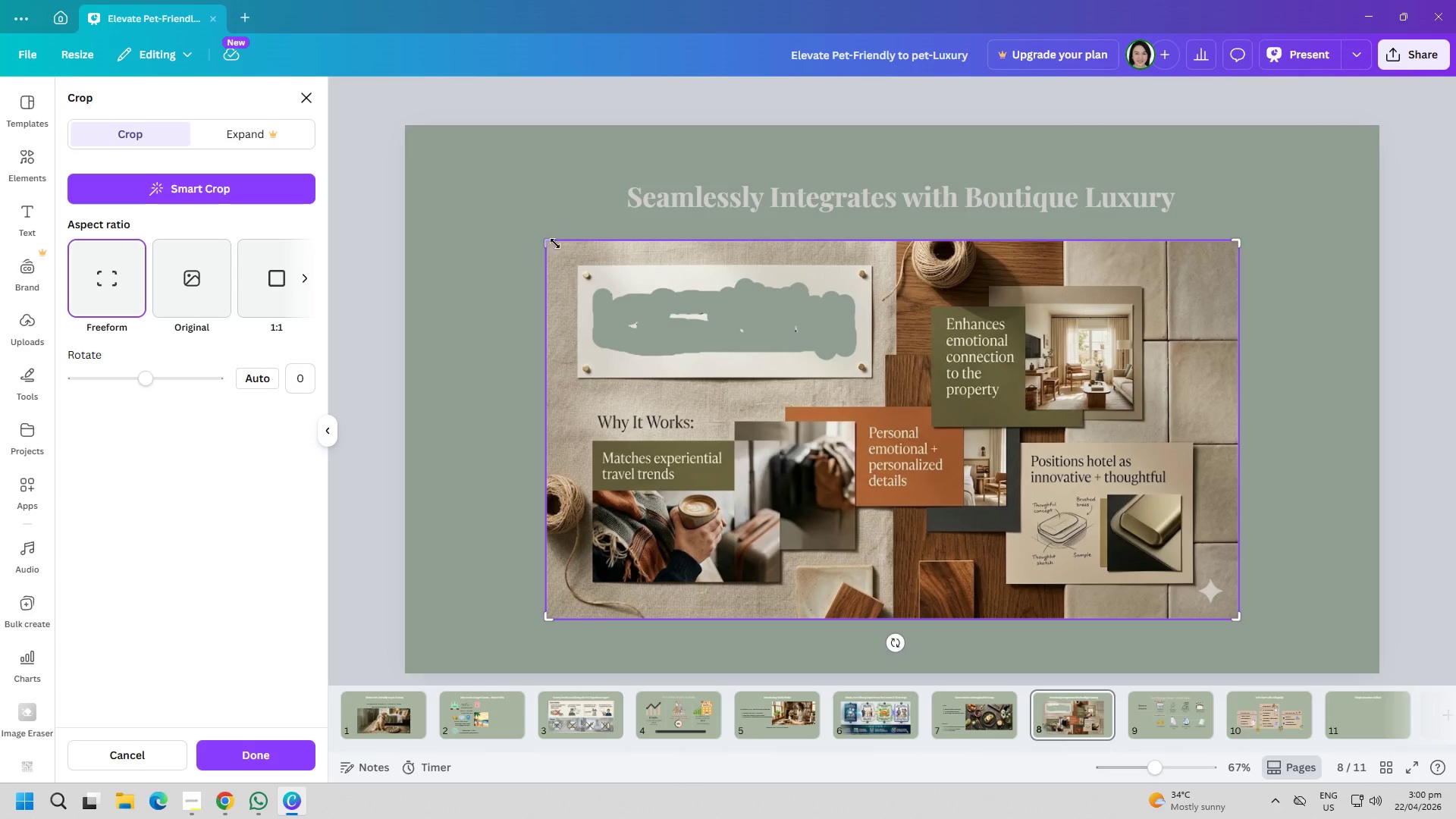 
left_click_drag(start_coordinate=[546, 245], to_coordinate=[544, 394])
 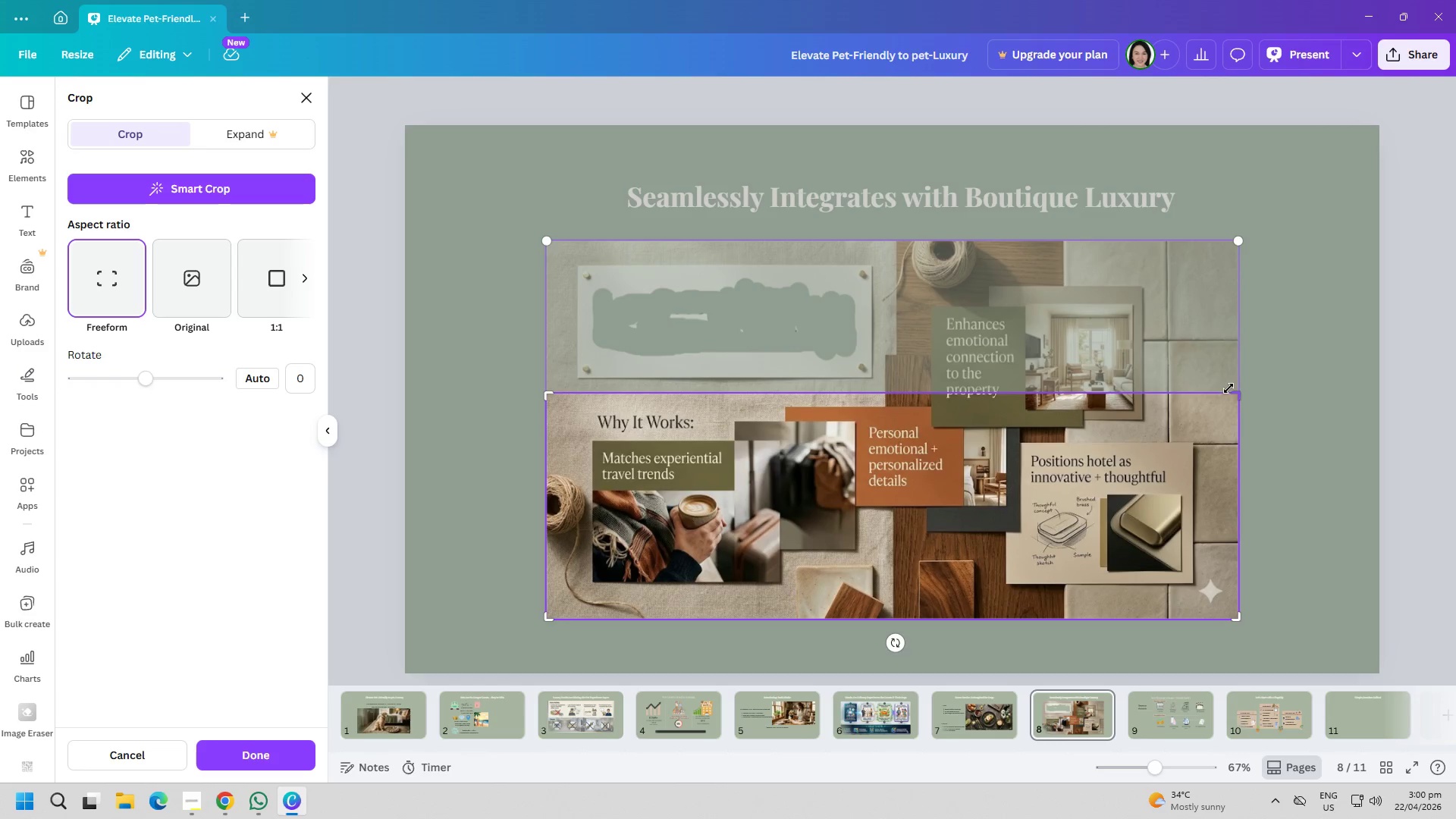 
left_click_drag(start_coordinate=[1233, 394], to_coordinate=[1240, 242])
 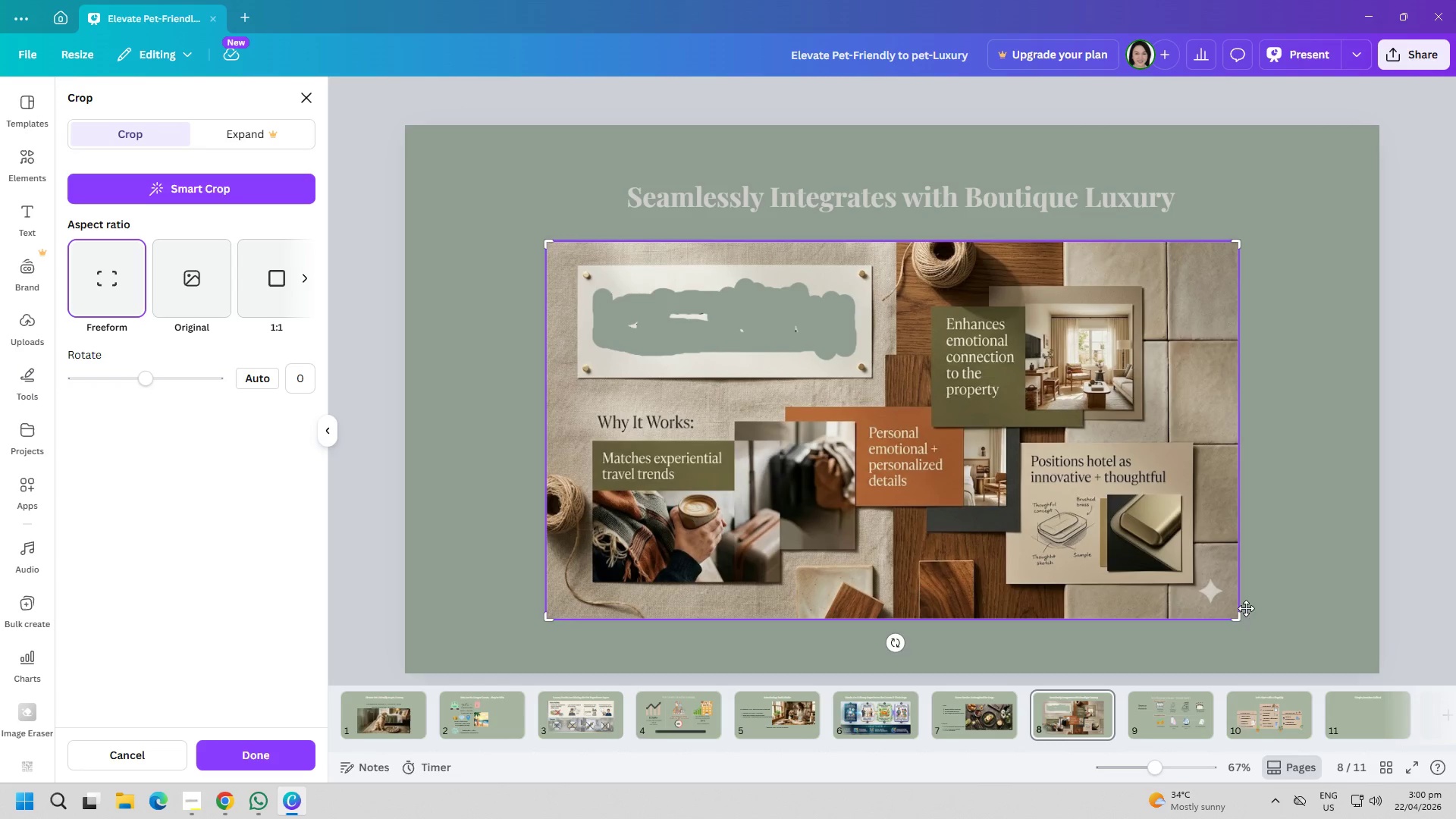 
left_click_drag(start_coordinate=[1239, 613], to_coordinate=[876, 403])
 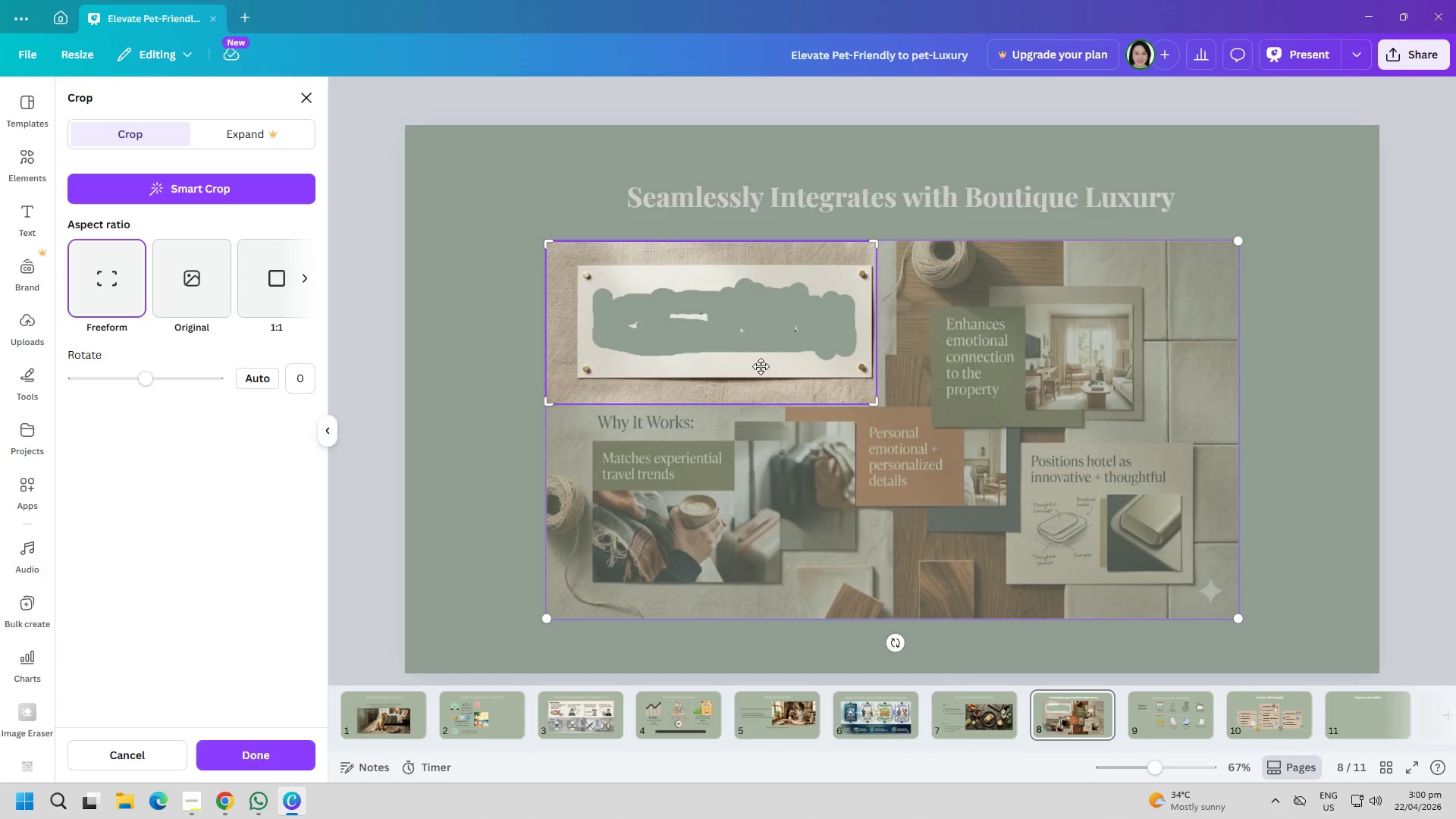 
right_click([761, 366])
 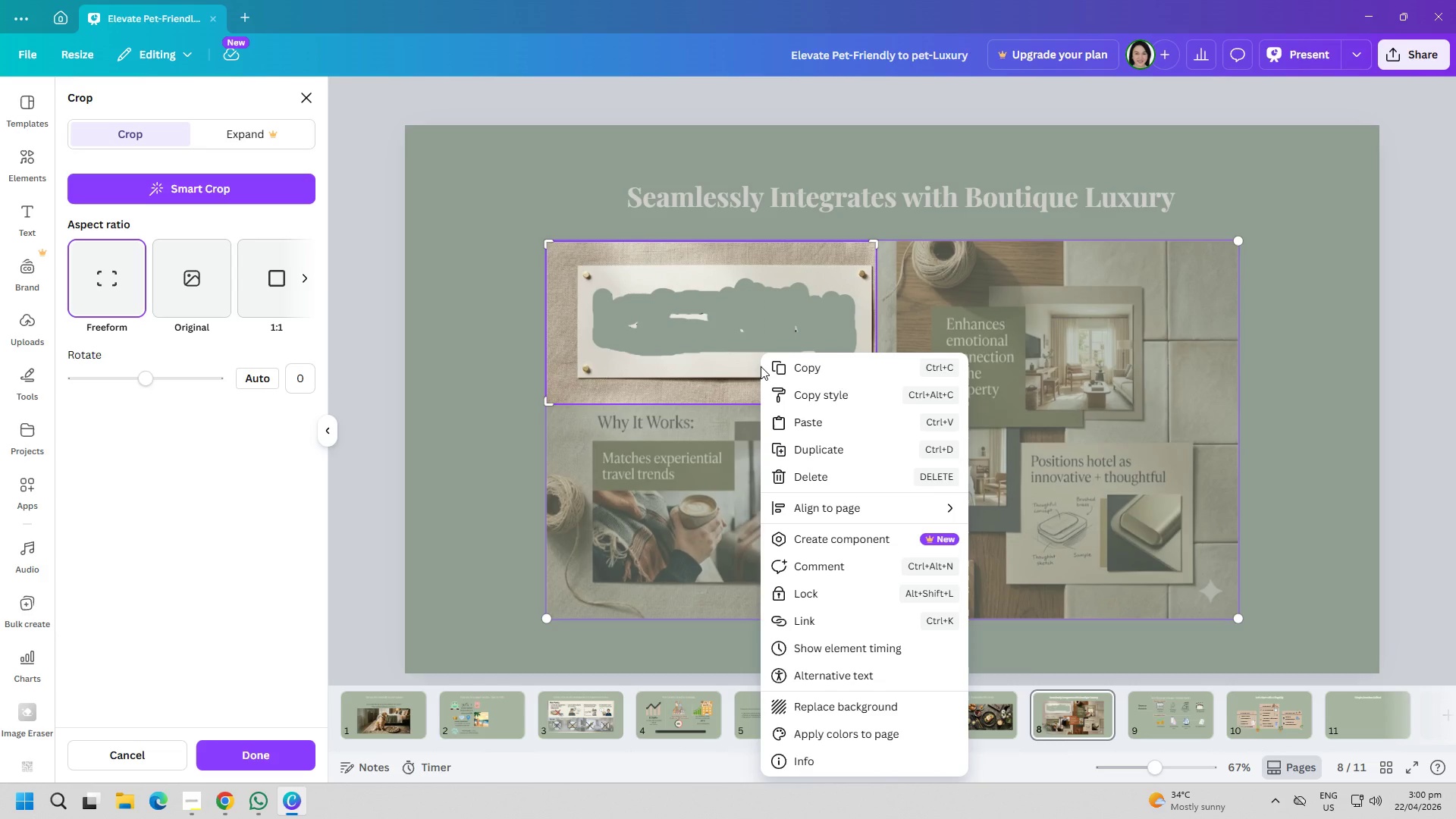 
left_click([800, 368])
 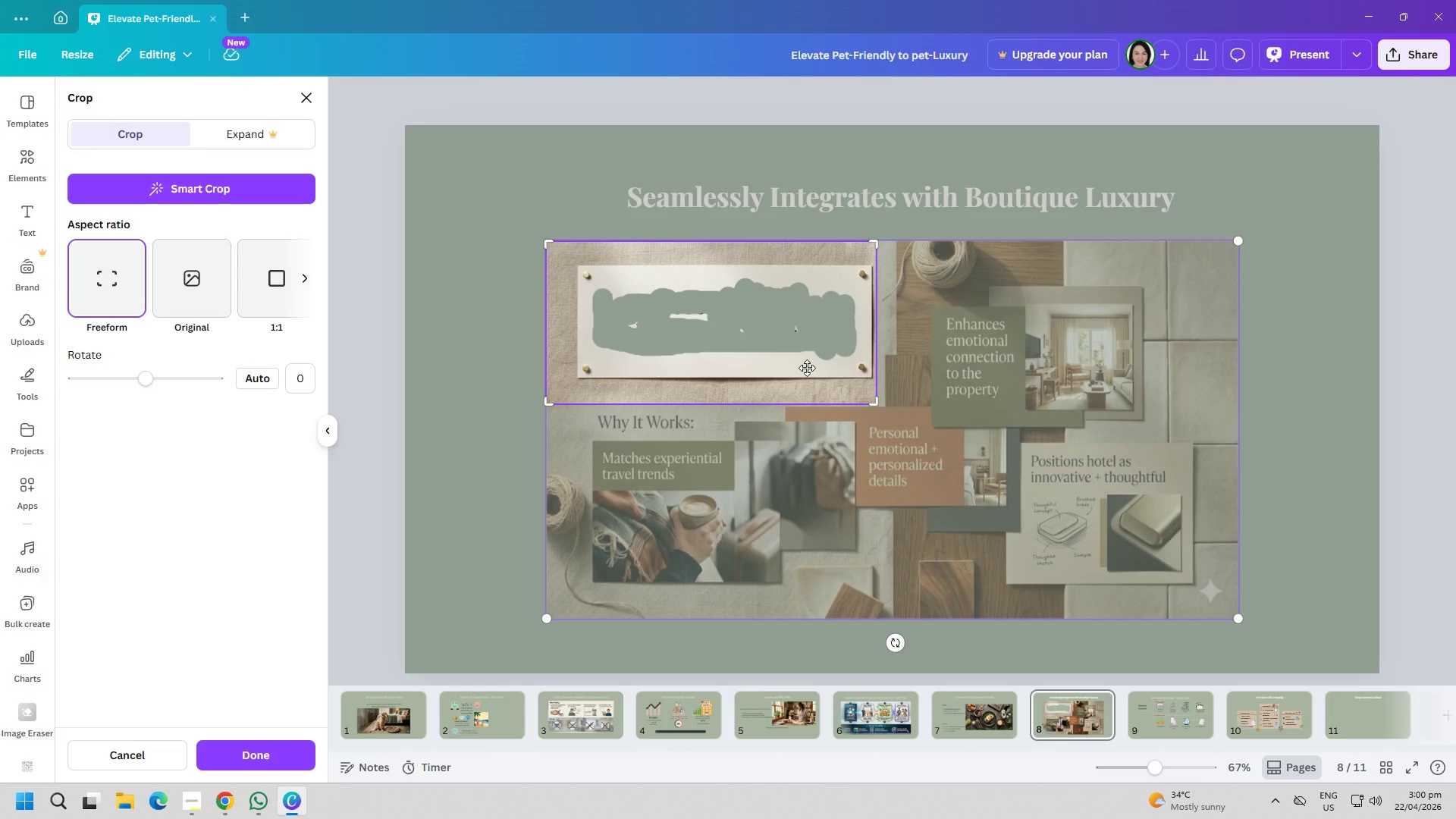 
right_click([741, 341])
 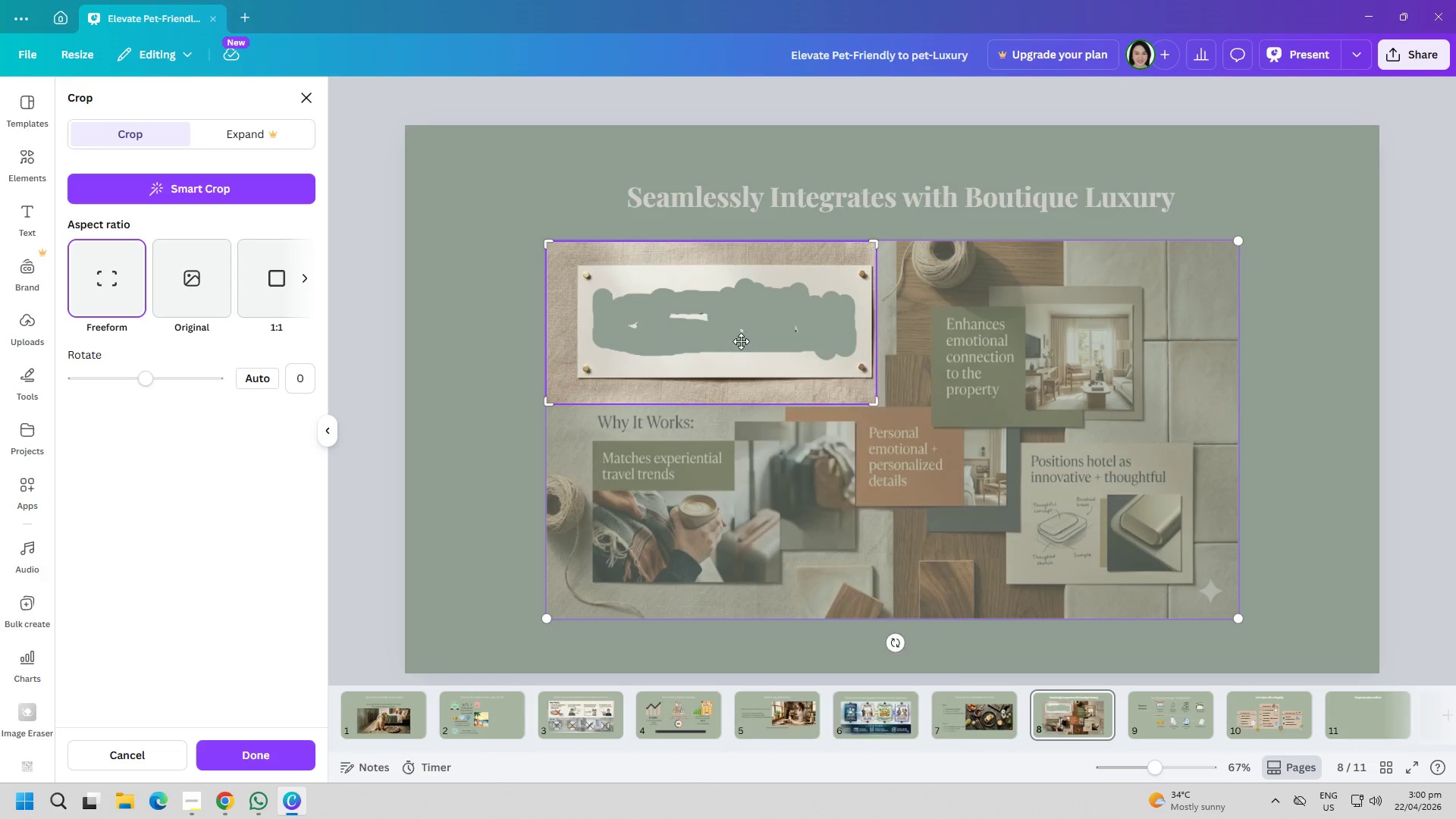 
mouse_move([727, 346])
 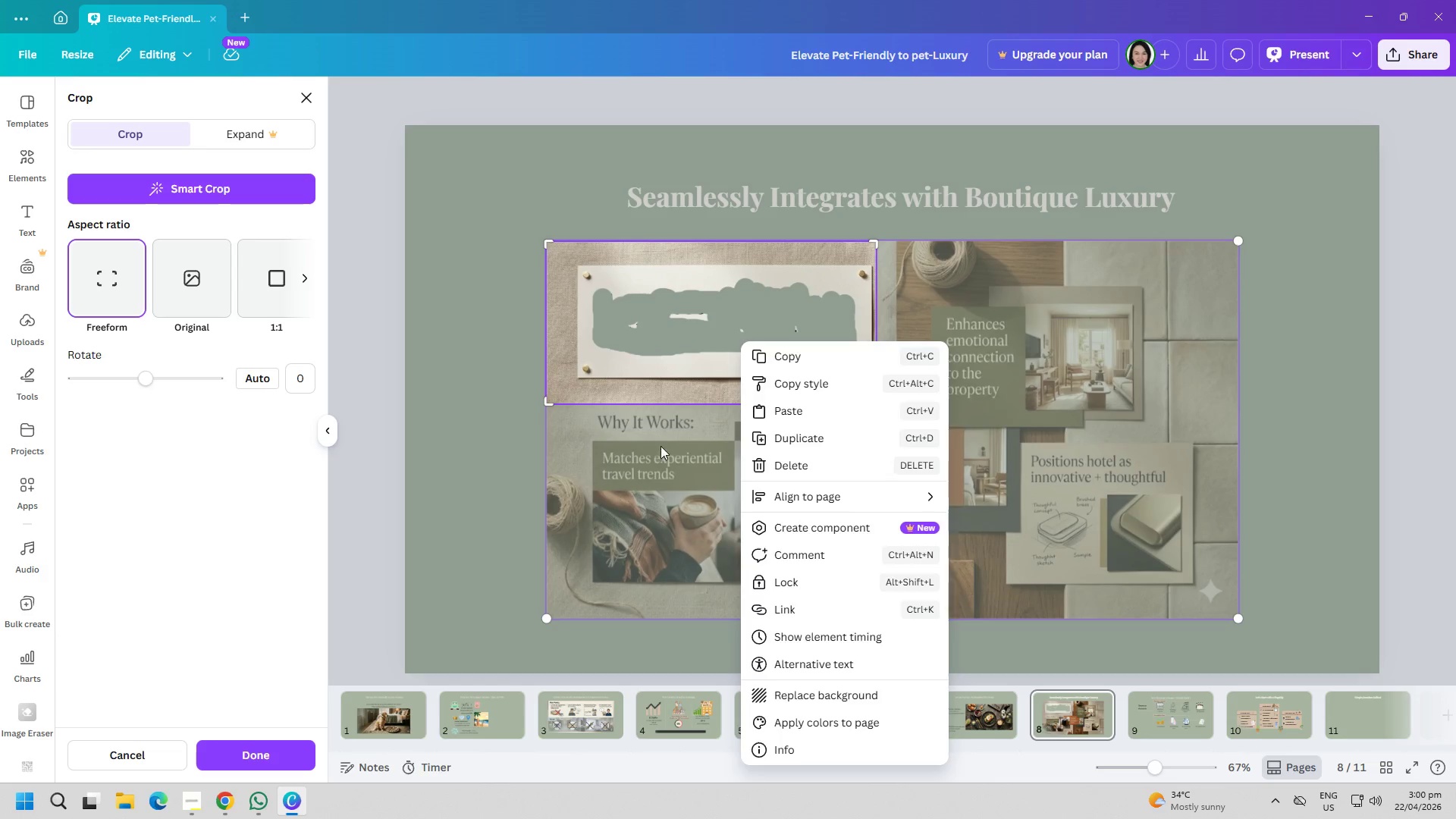 
left_click([661, 446])
 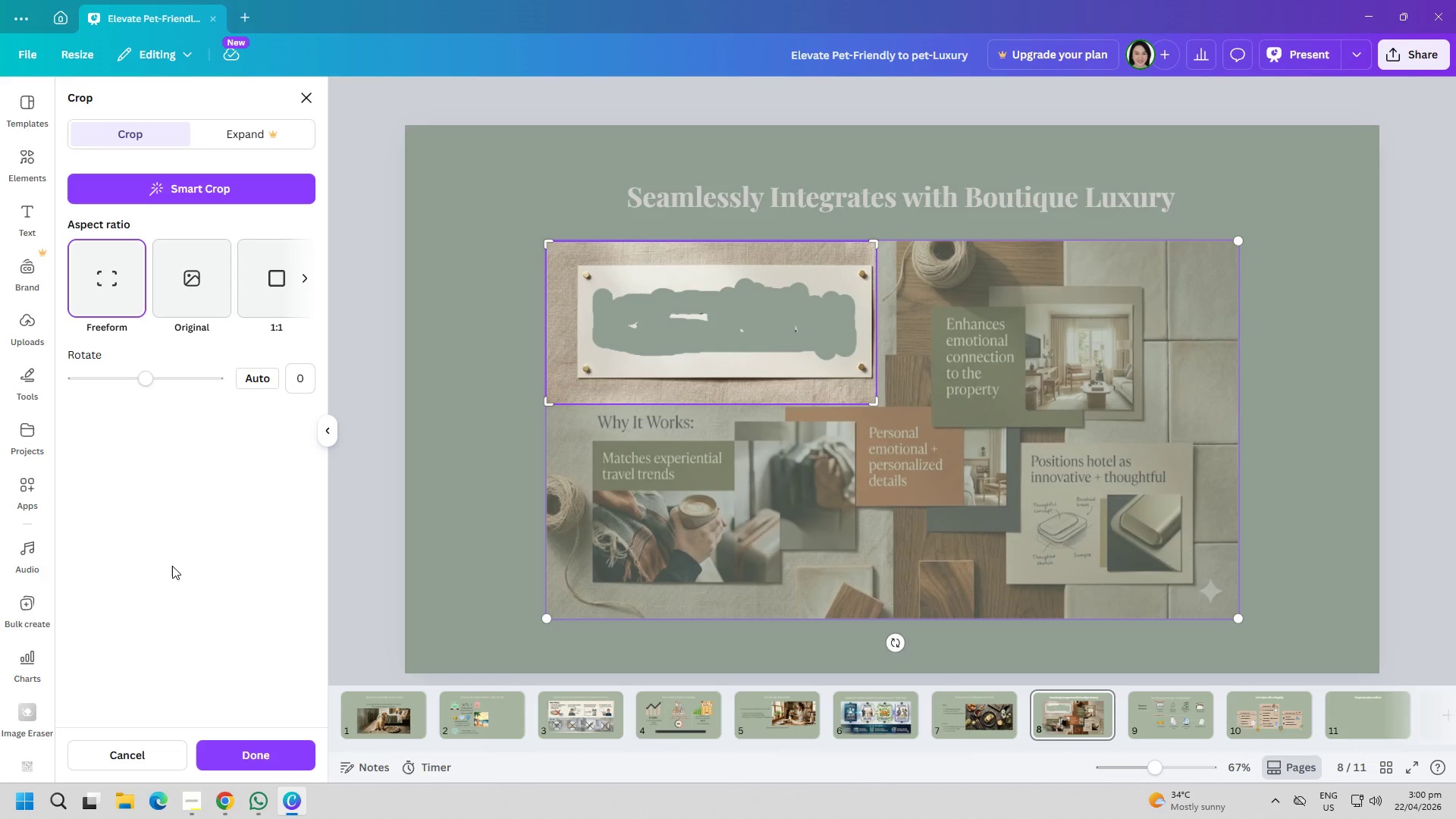 
scroll: coordinate [175, 563], scroll_direction: down, amount: 1.0
 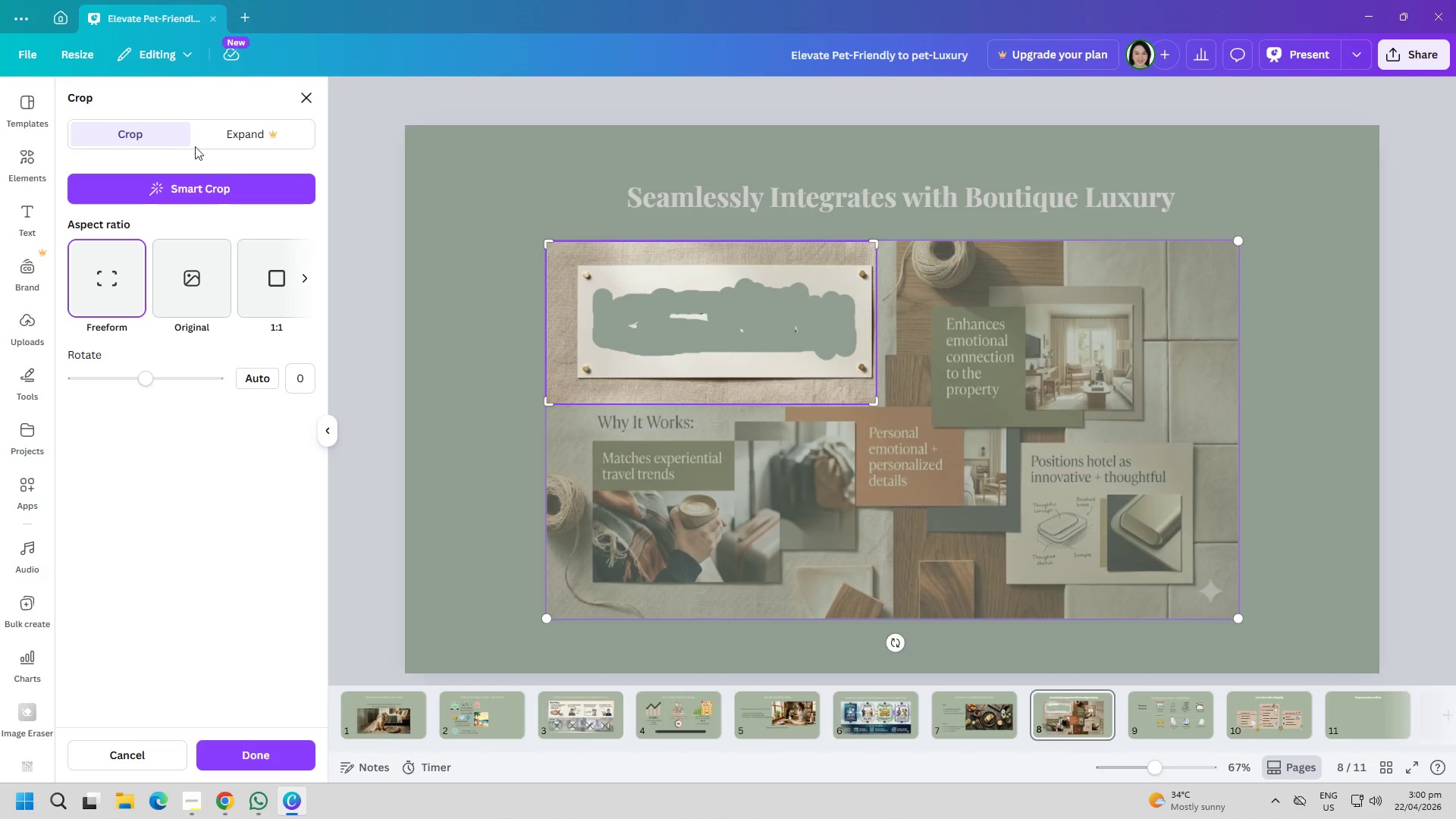 
left_click([147, 138])
 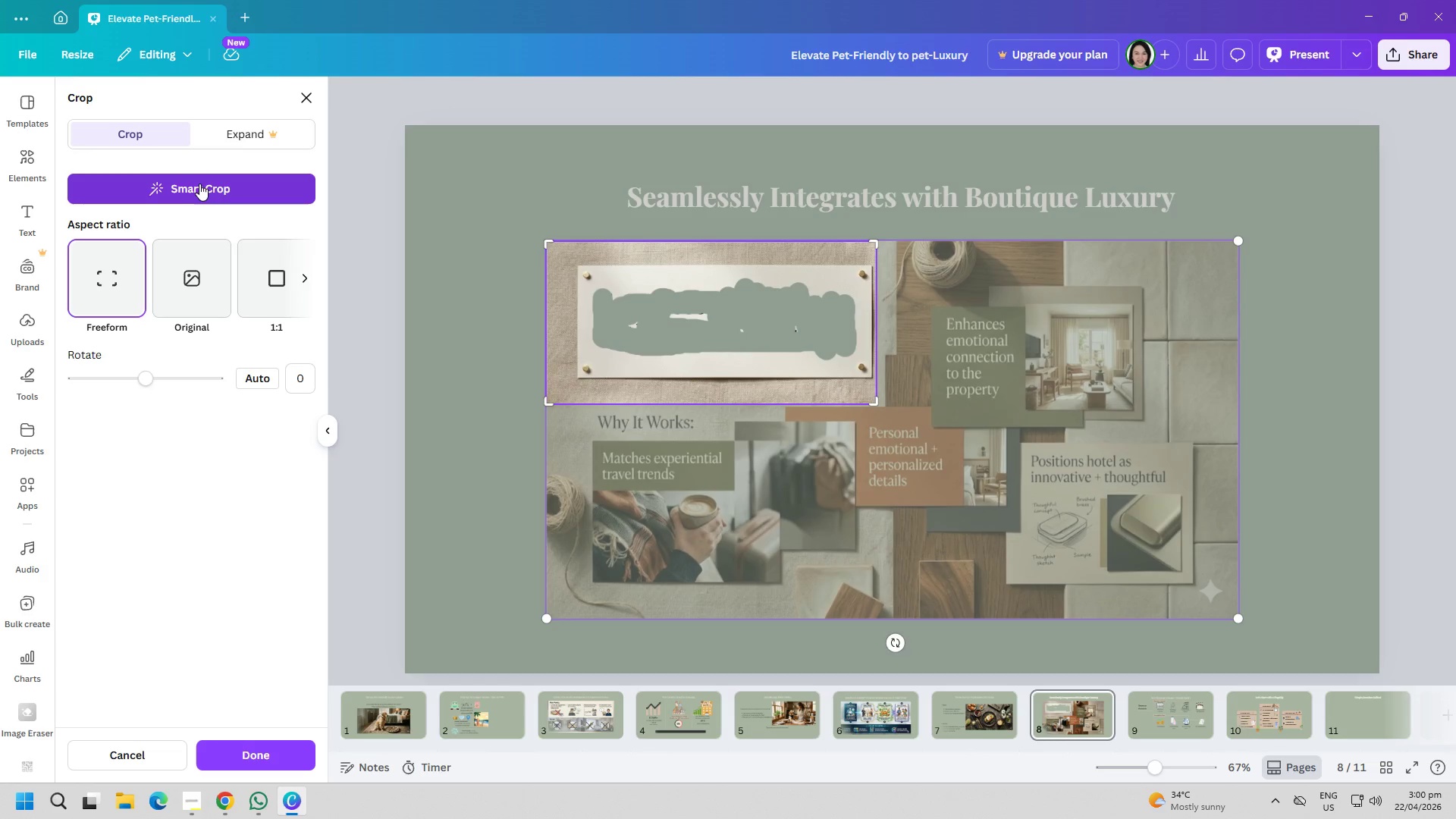 
left_click([201, 184])
 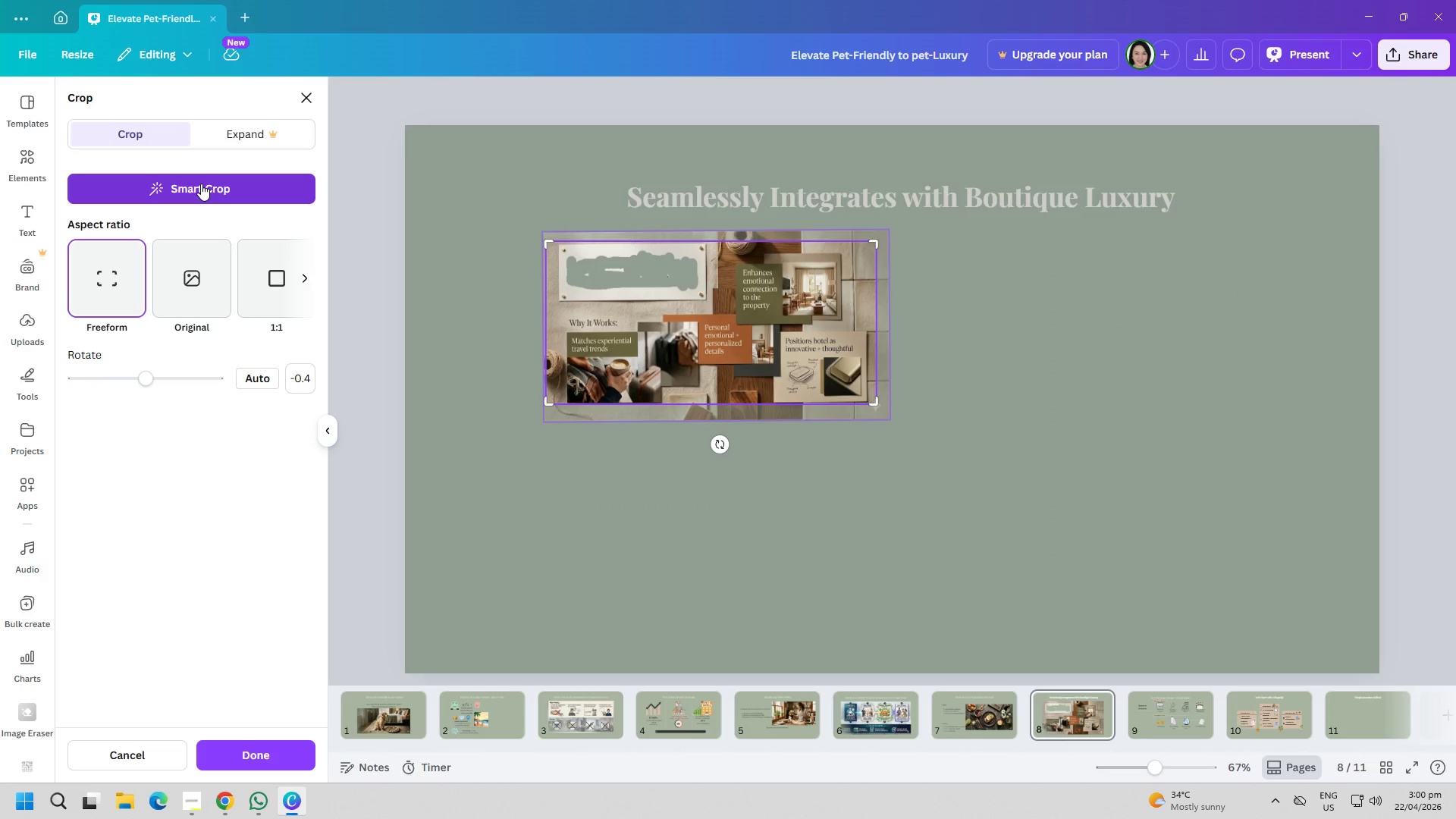 
left_click([310, 96])
 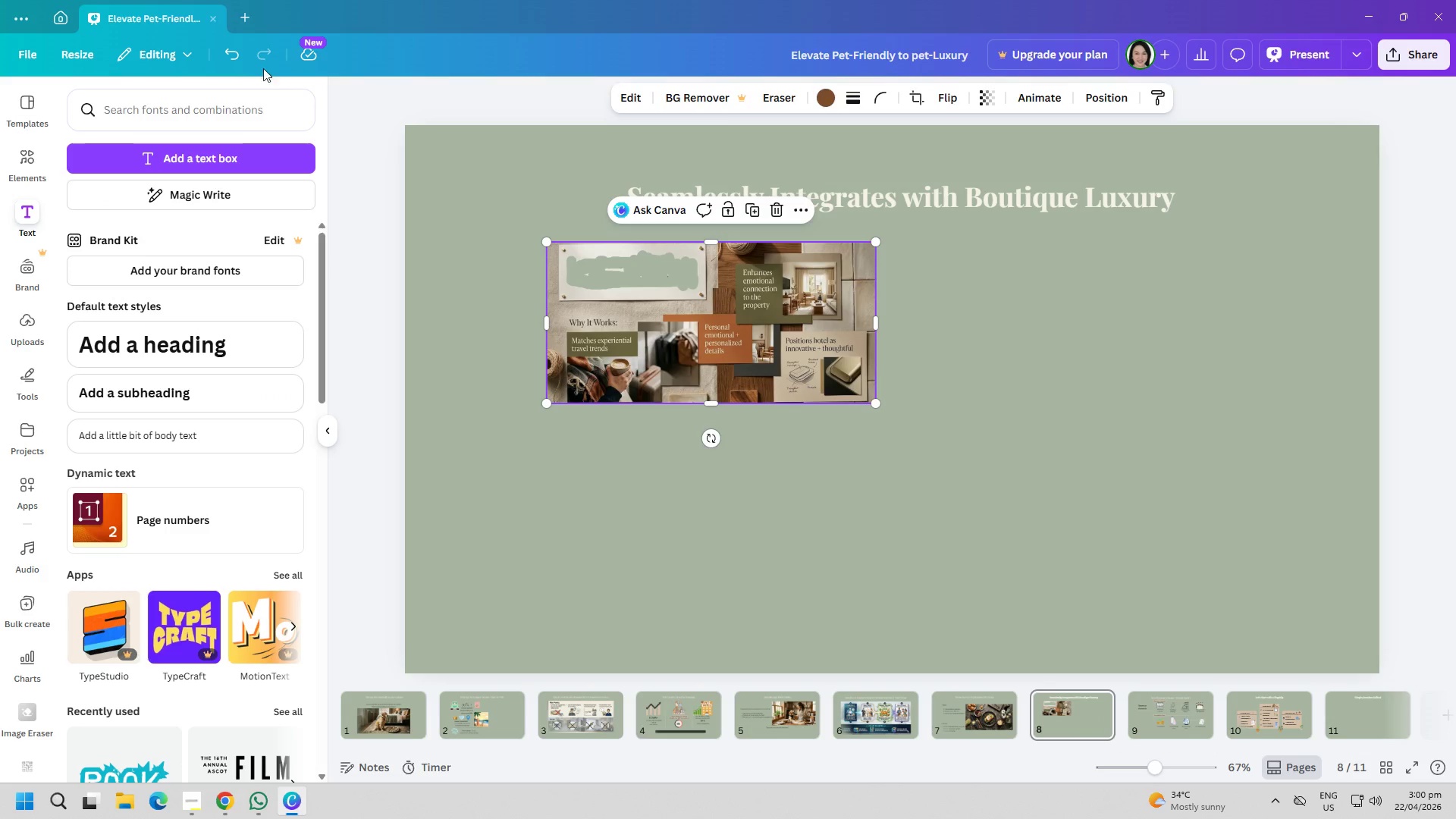 
double_click([241, 59])
 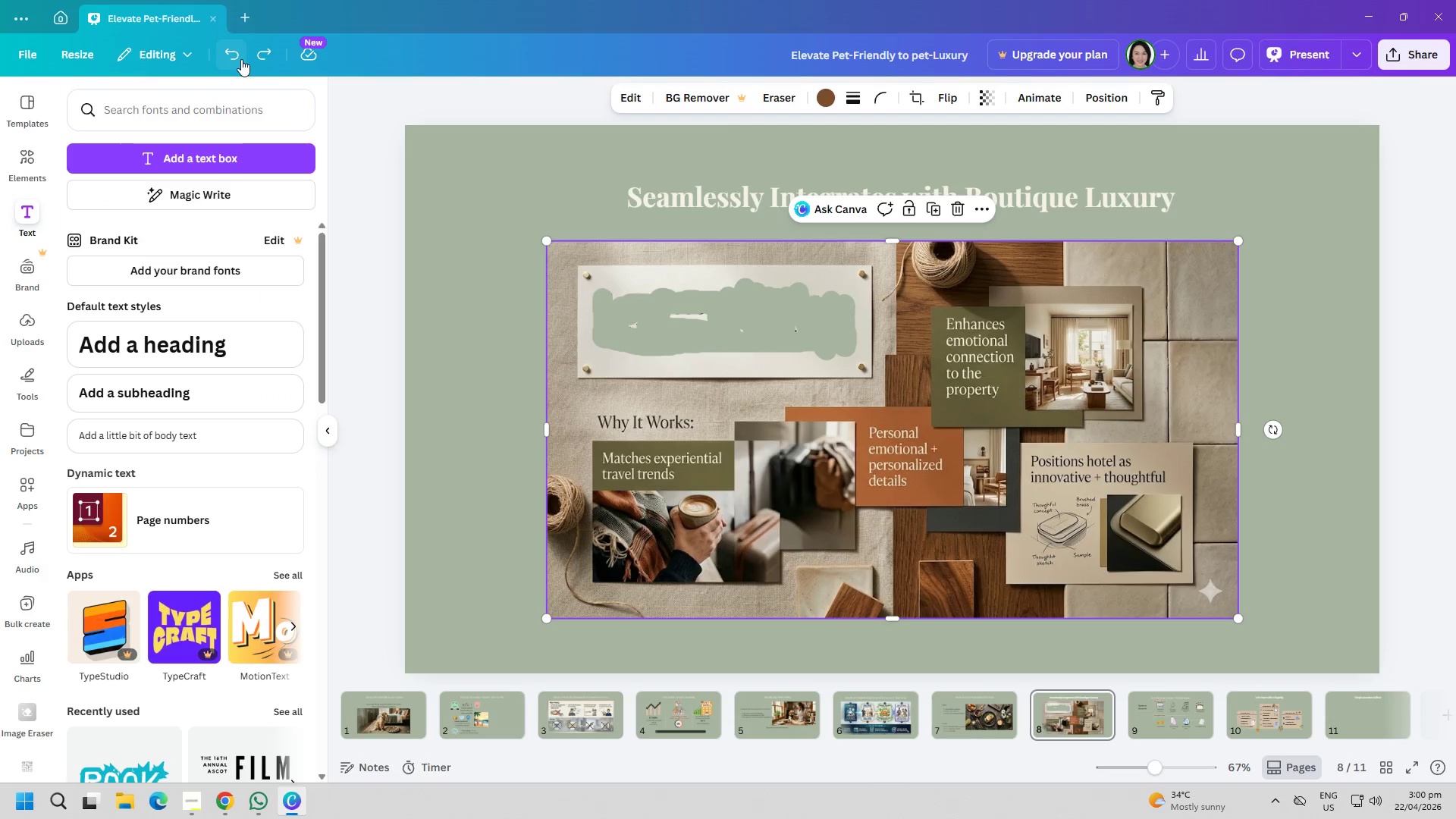 
triple_click([241, 59])
 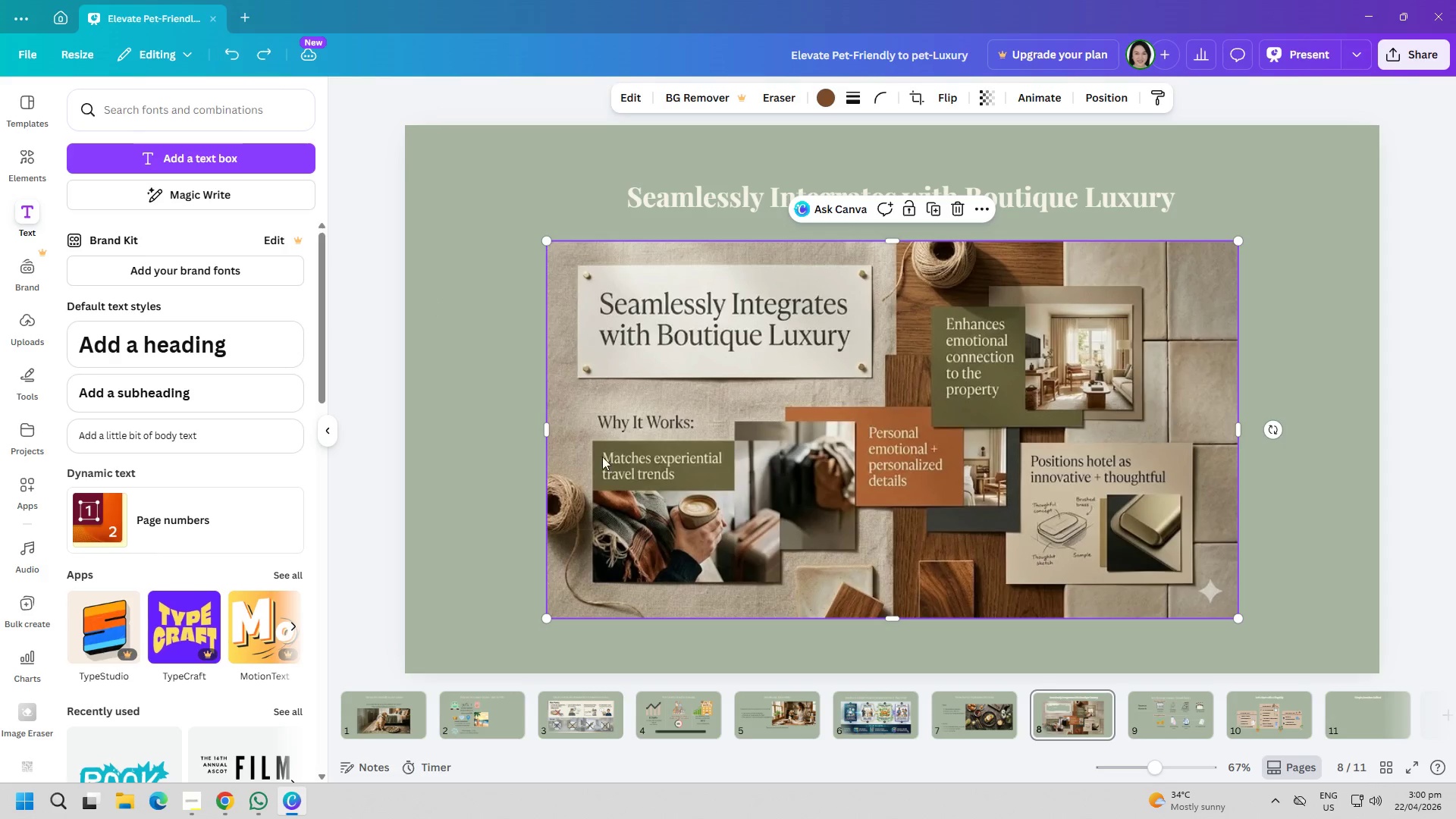 
left_click([482, 431])
 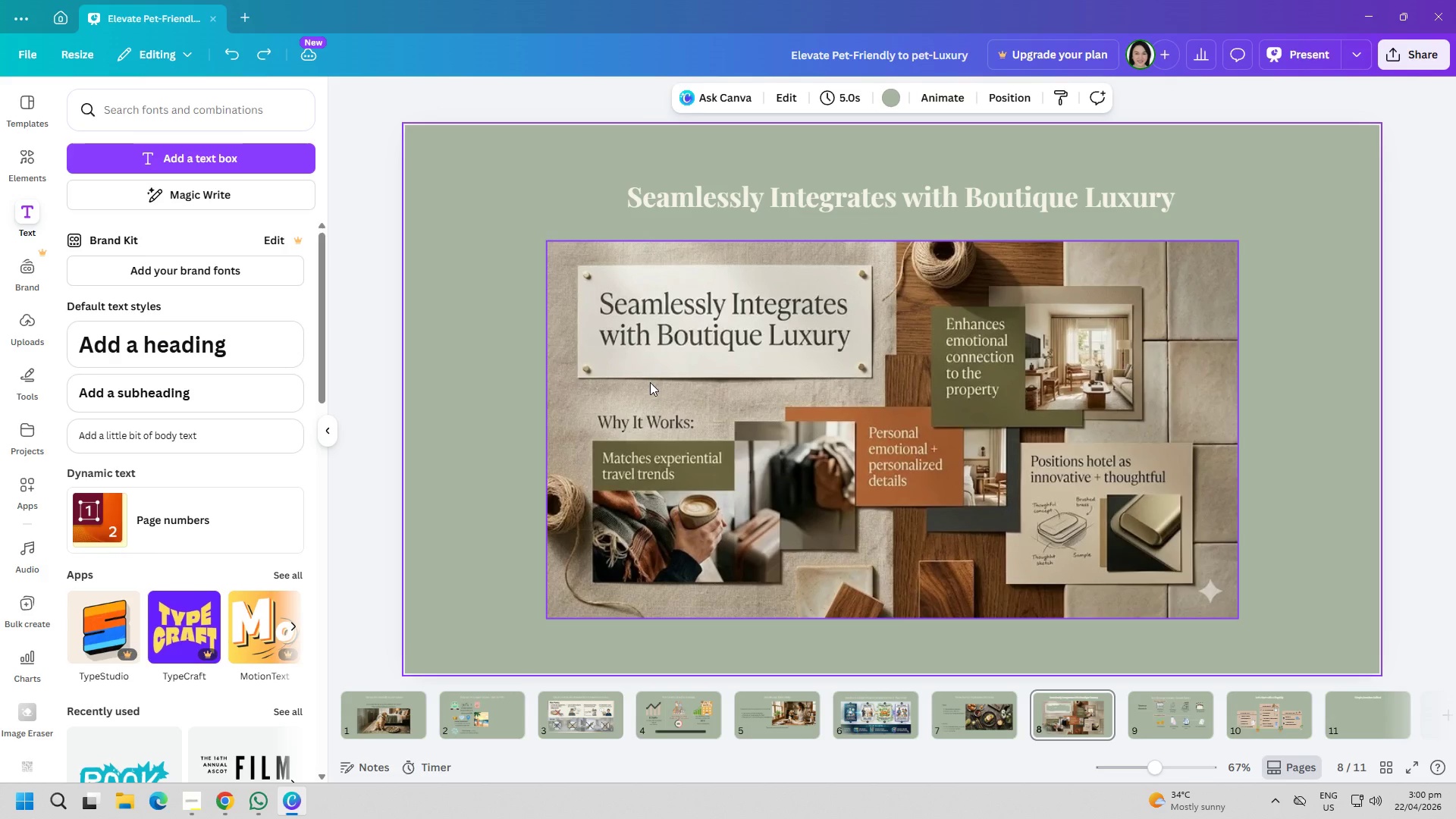 
left_click([650, 382])
 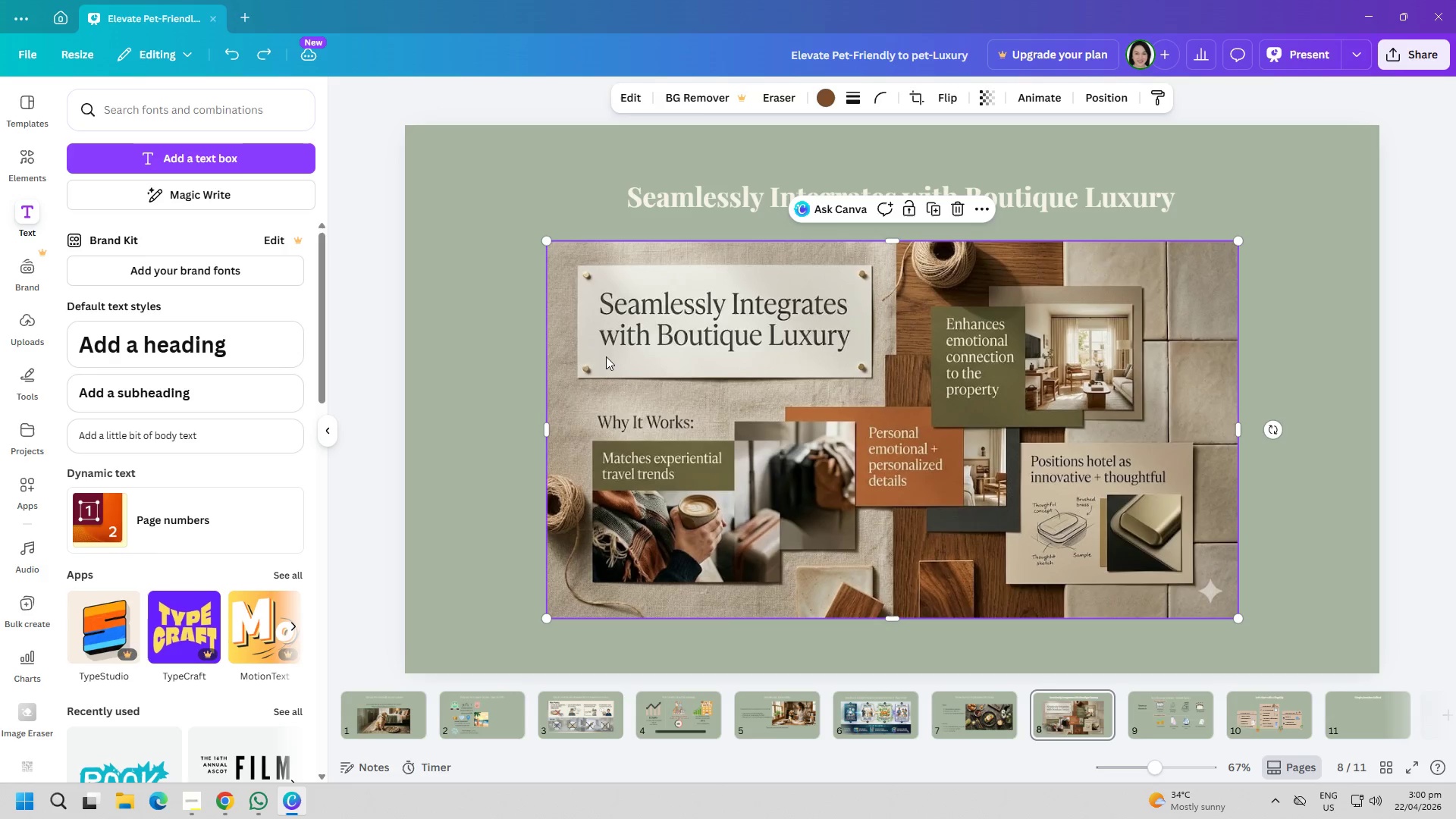 
left_click([491, 377])
 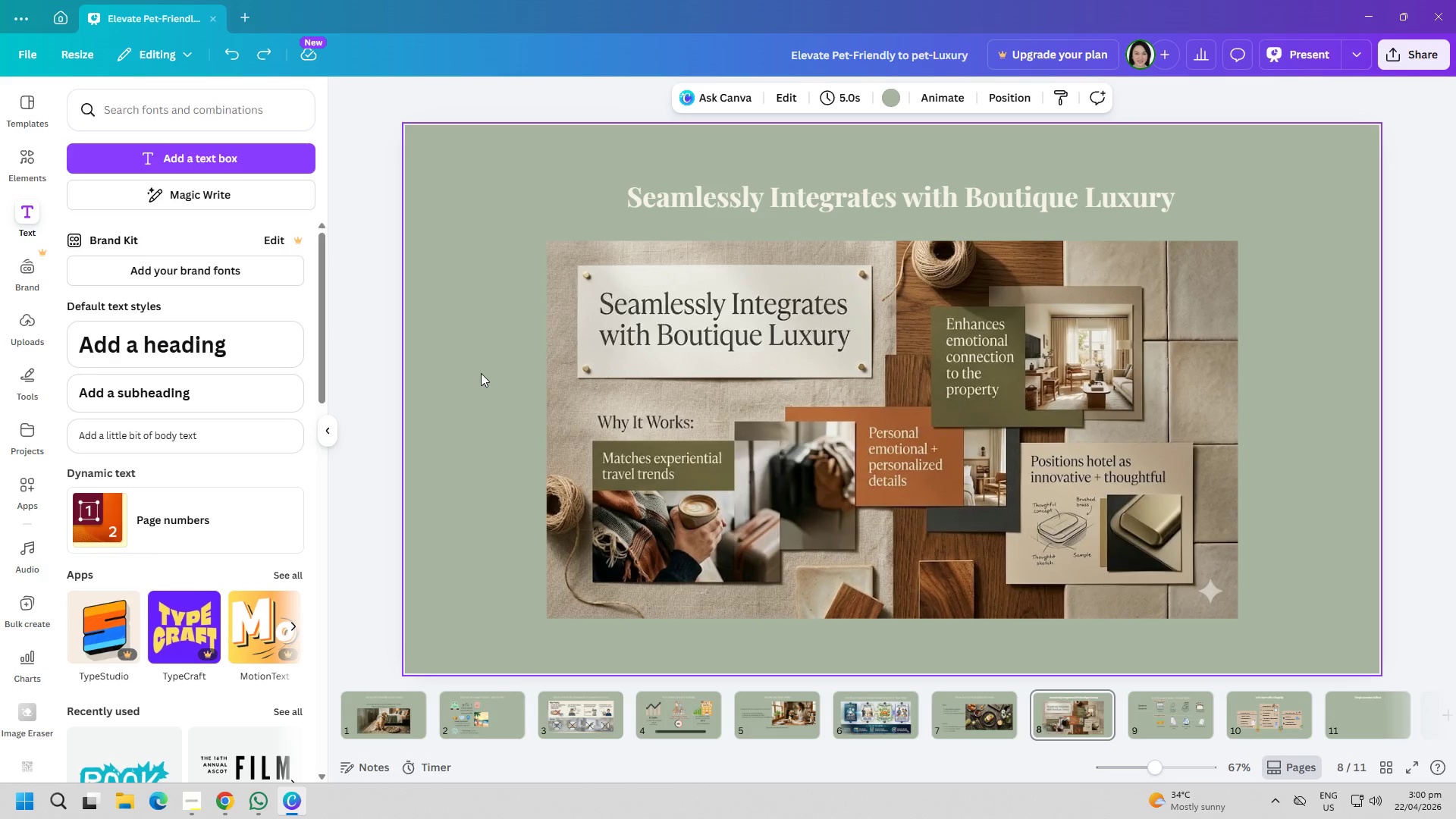 
left_click([783, 361])
 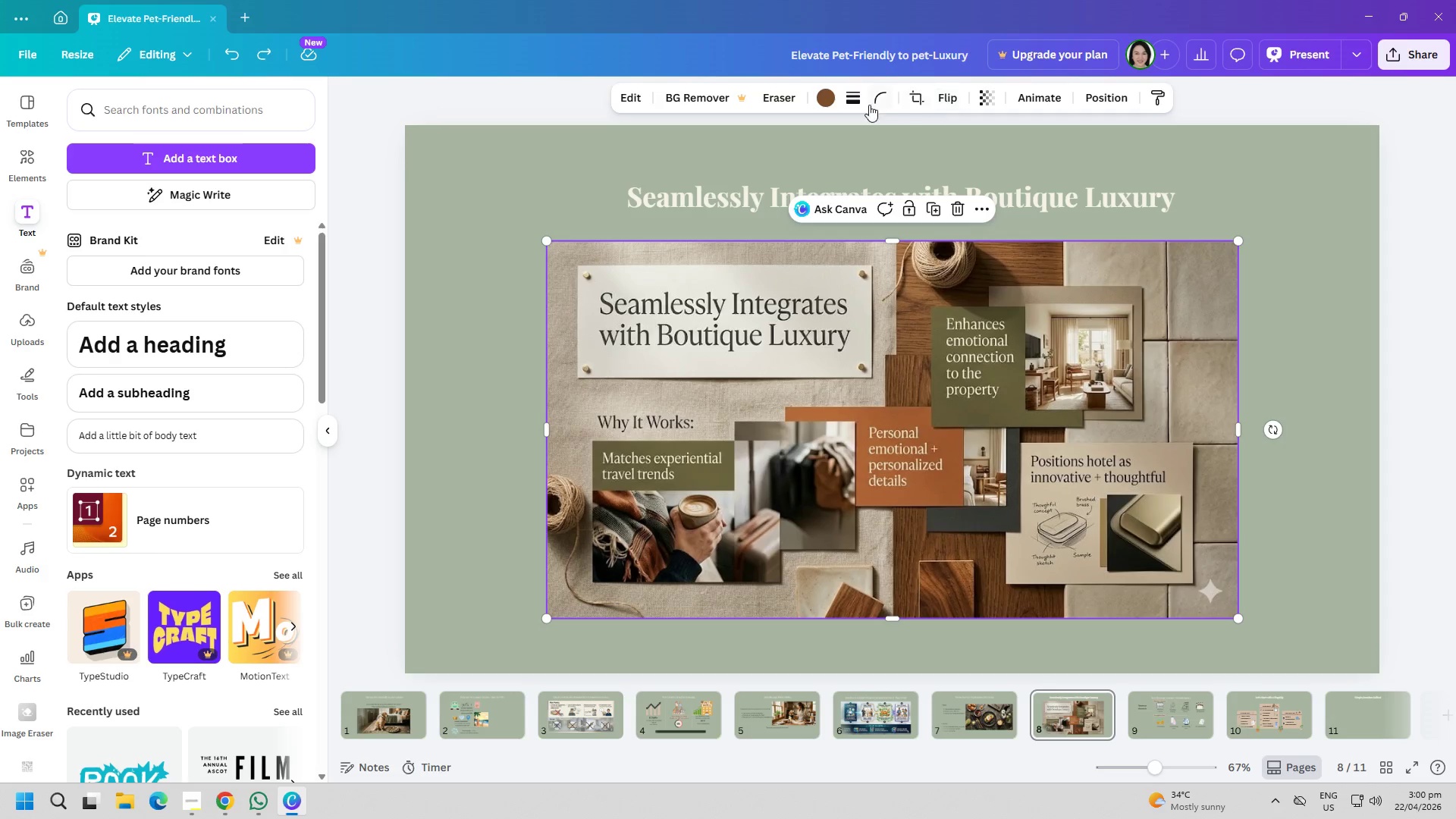 
left_click([913, 100])
 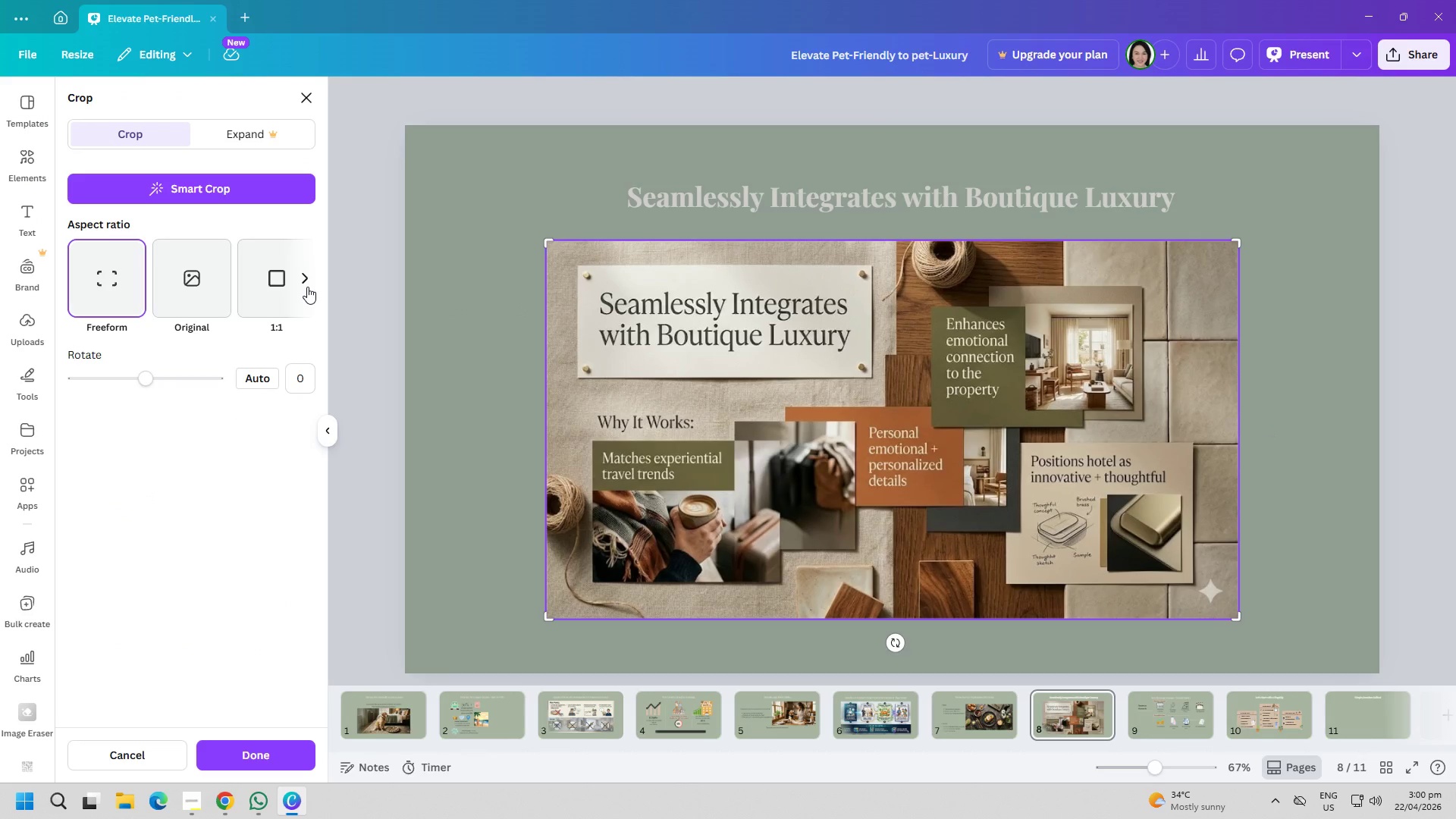 
double_click([307, 287])
 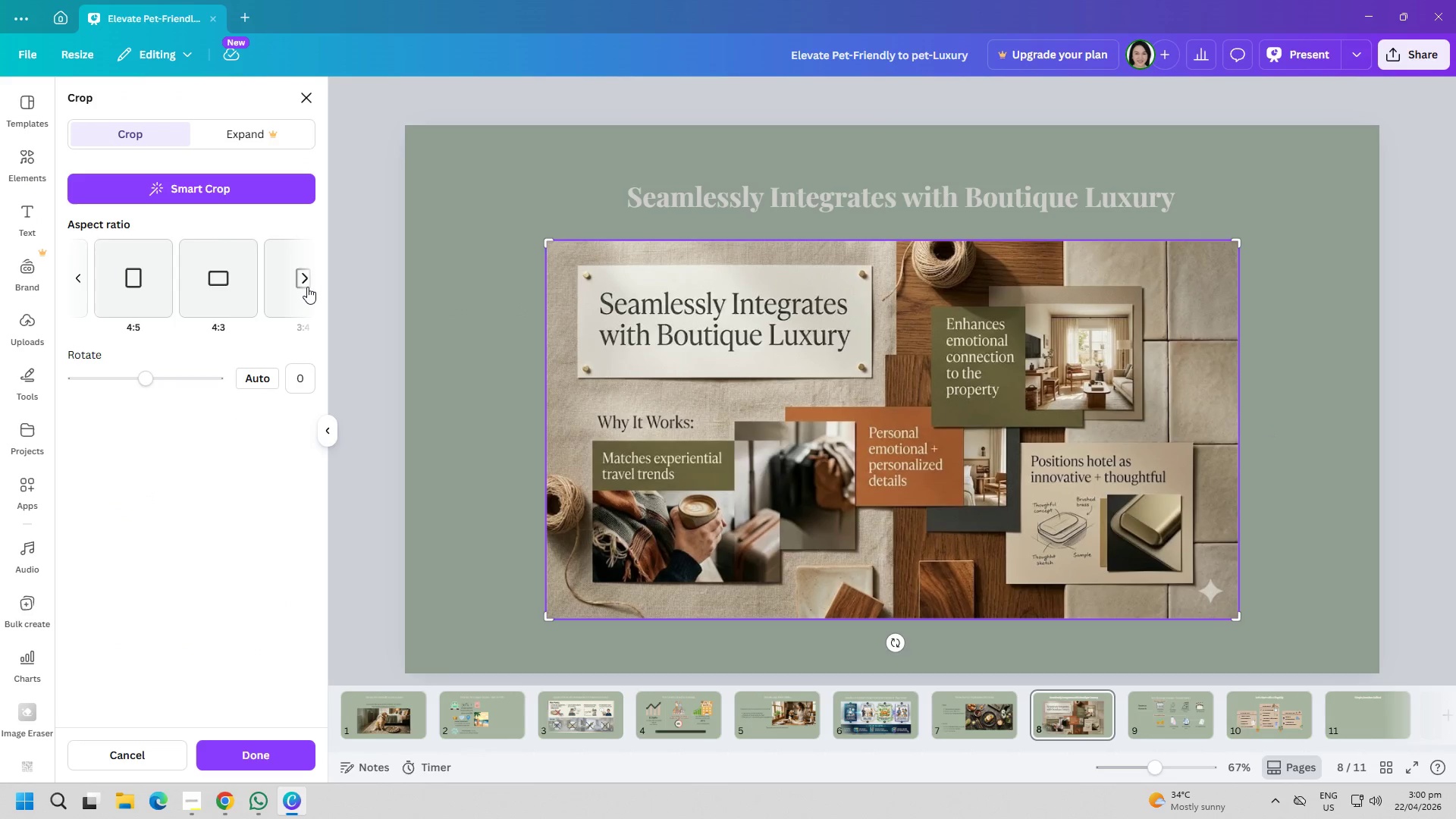 
double_click([307, 287])
 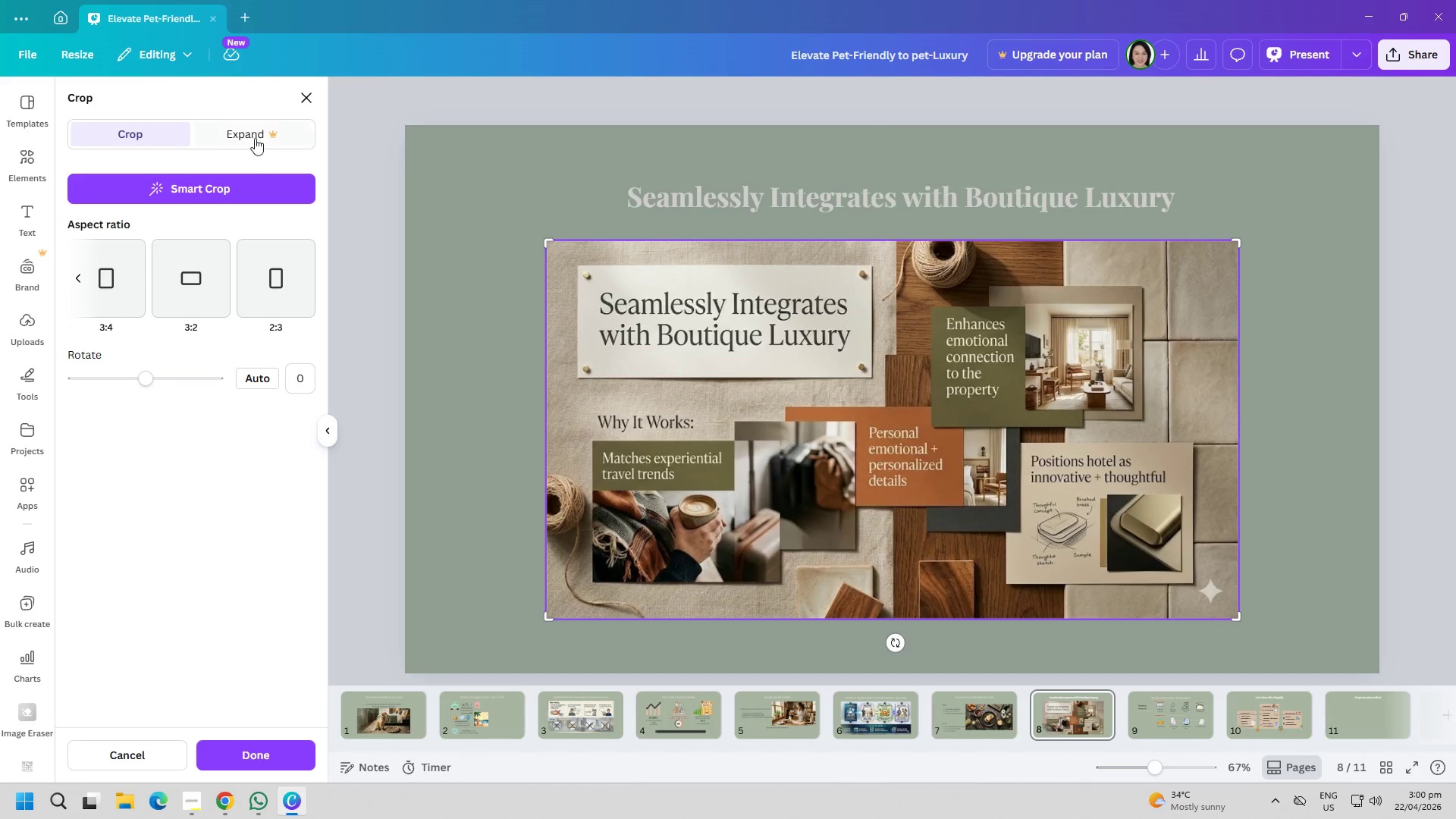 
left_click([140, 123])
 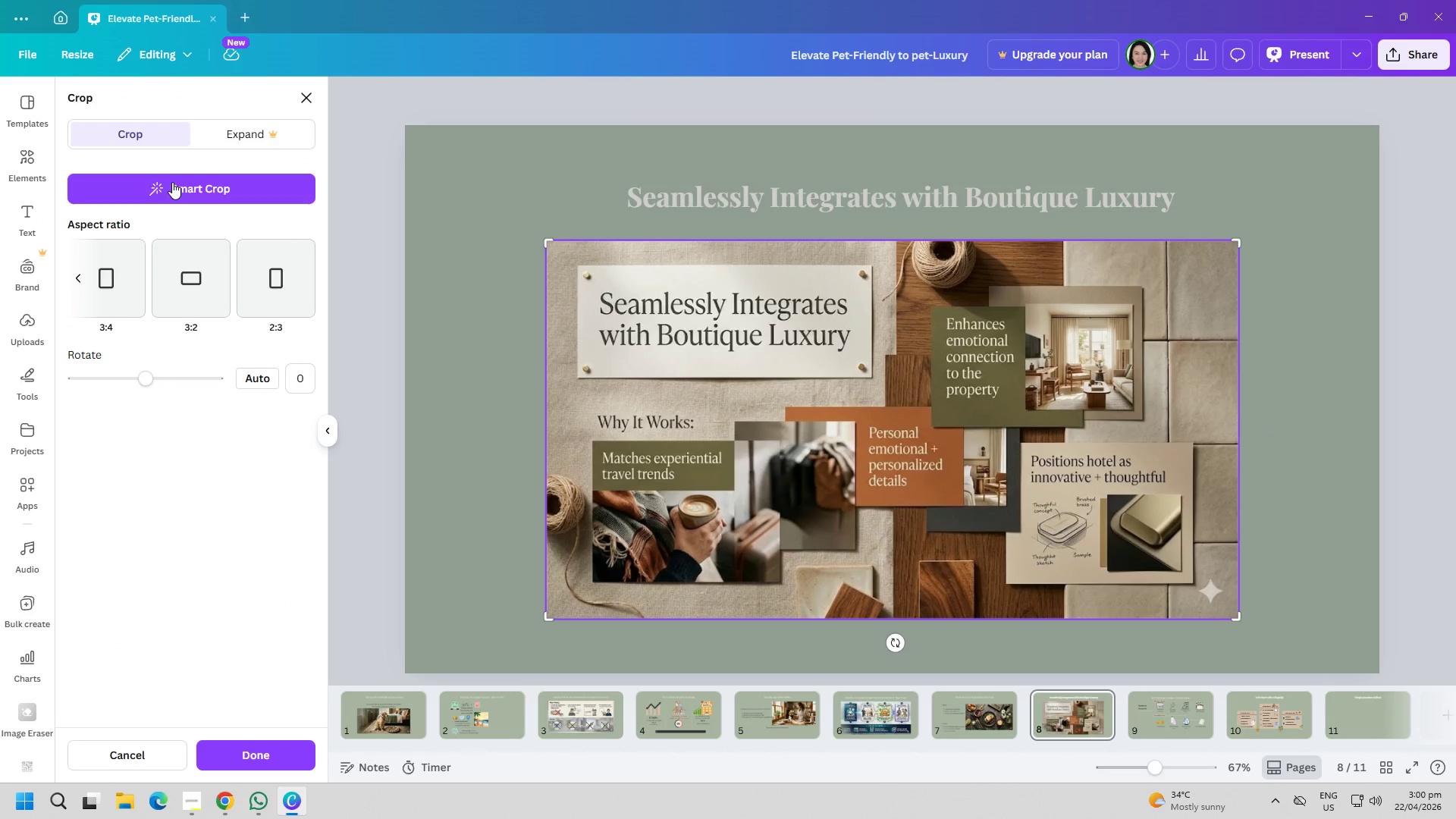 
left_click([180, 193])
 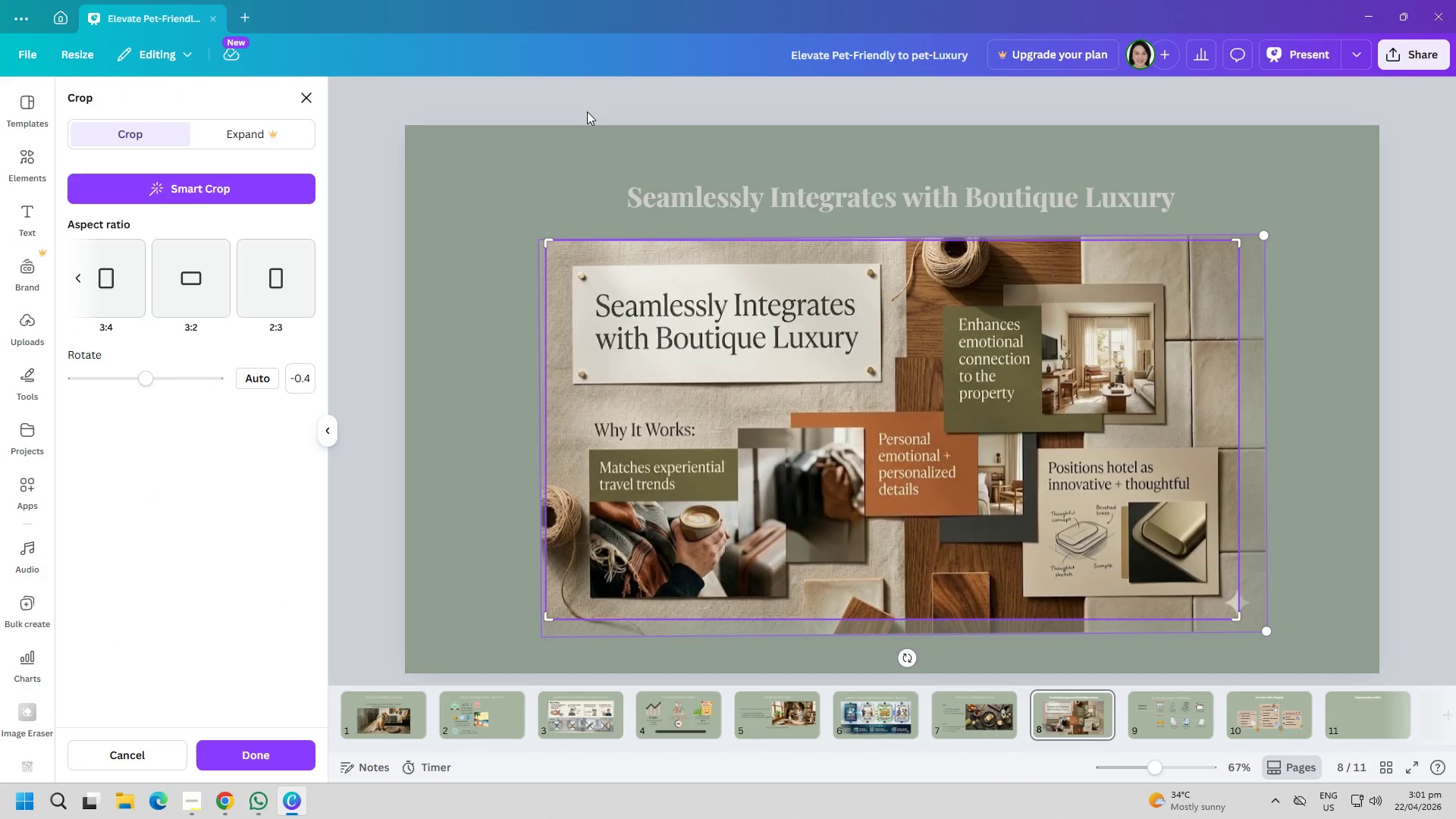 
left_click([307, 86])
 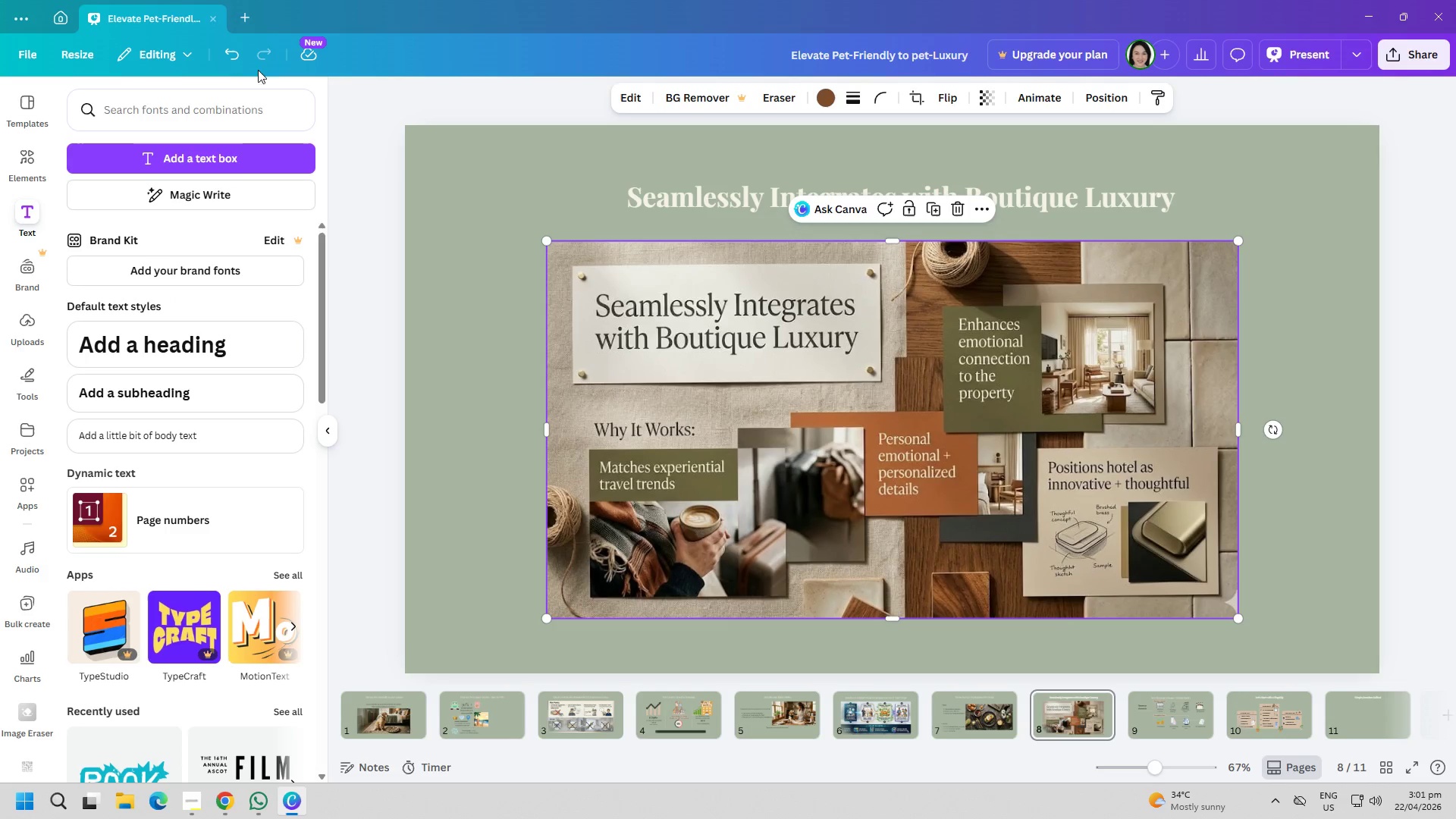 
left_click([236, 56])
 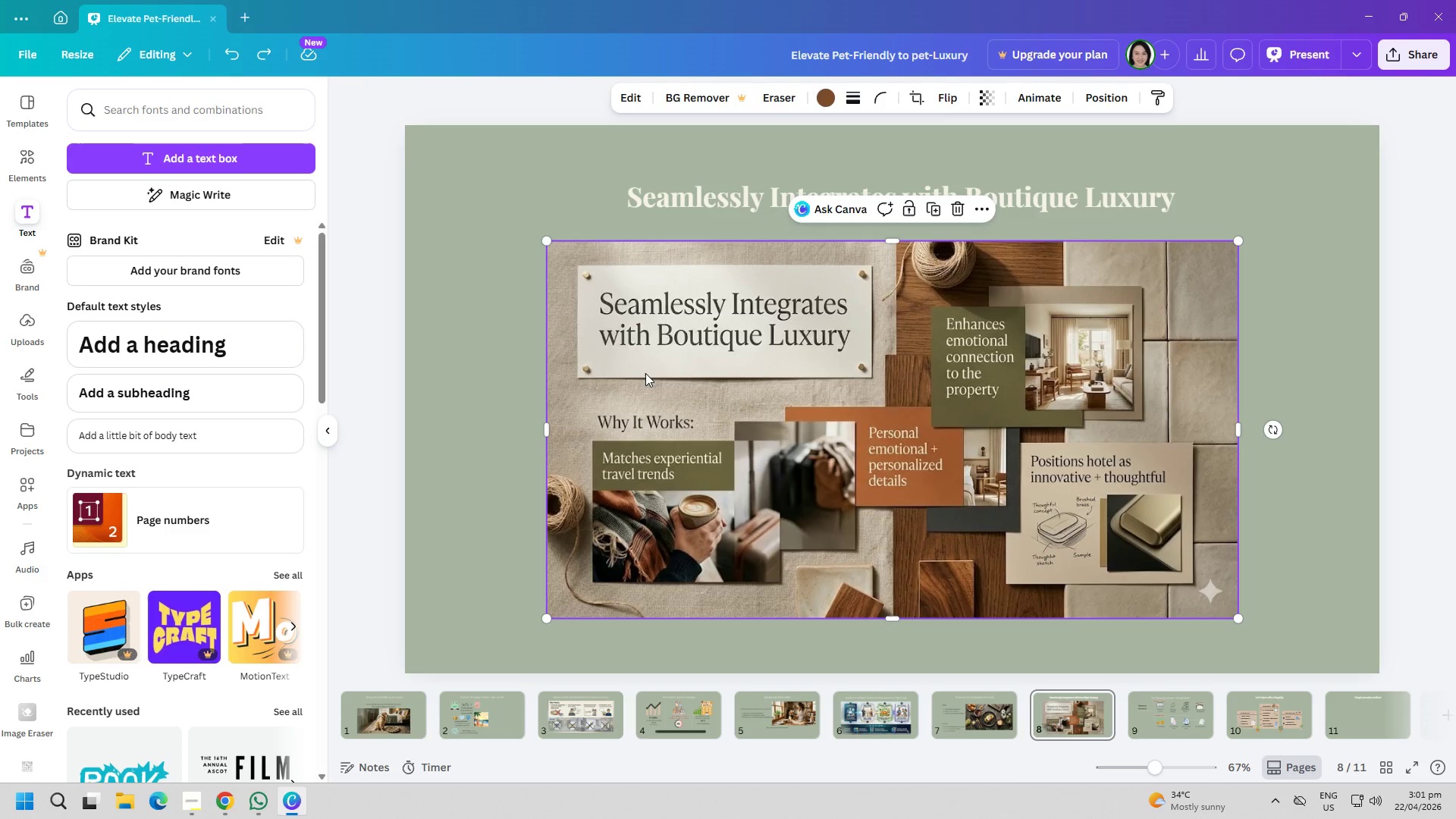 
left_click([718, 284])
 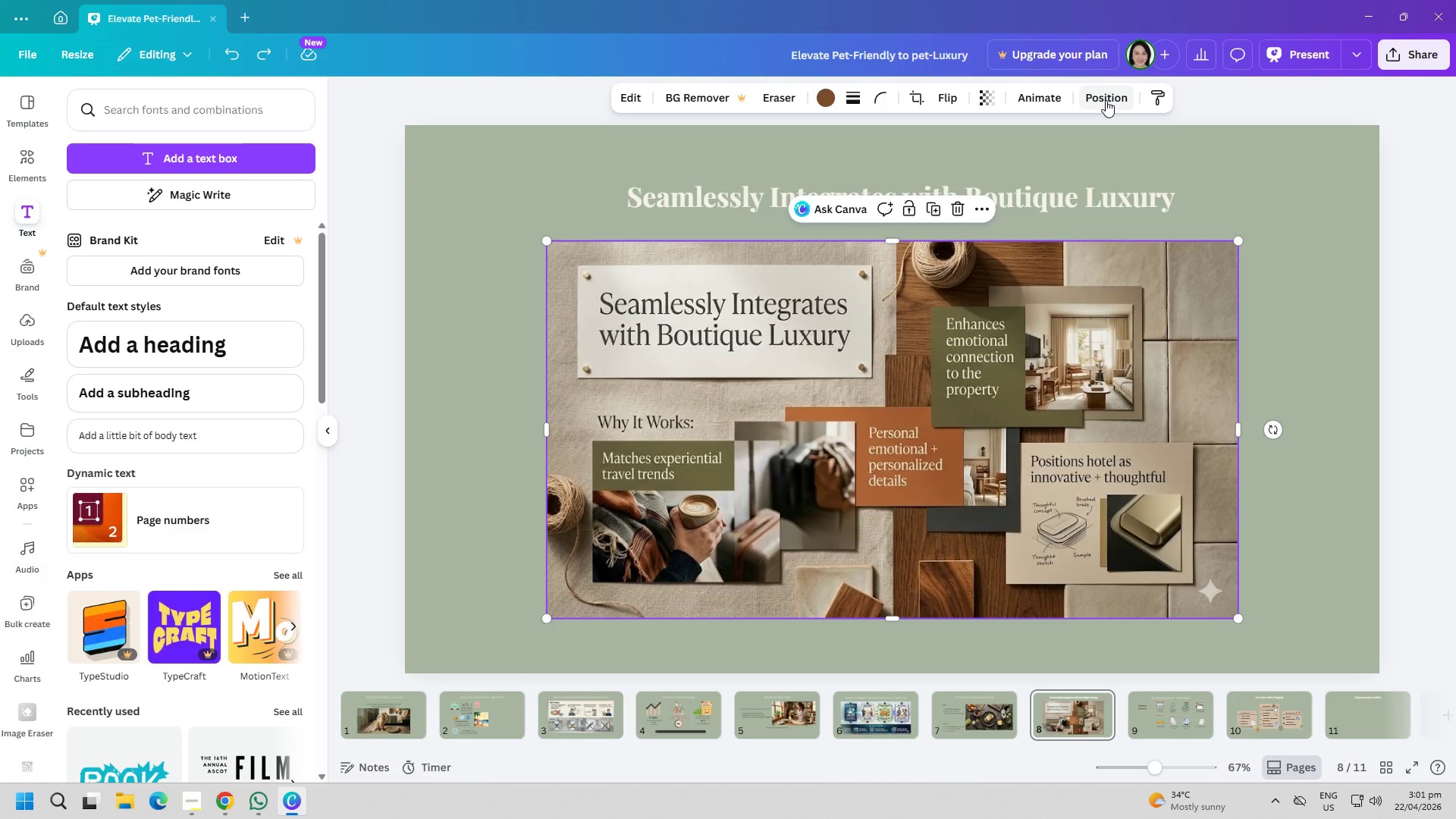 
left_click([1094, 92])
 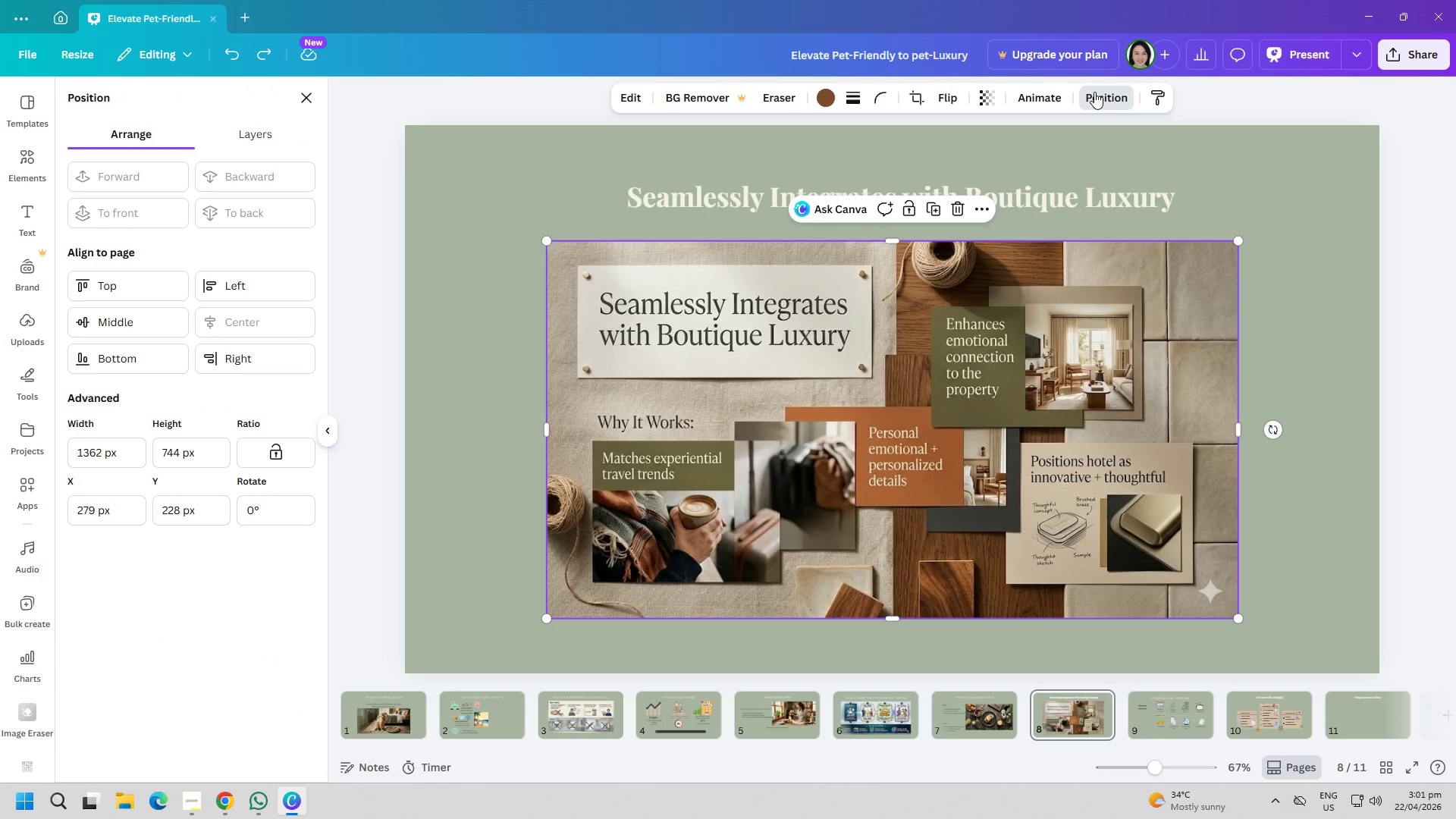 
left_click([1094, 92])
 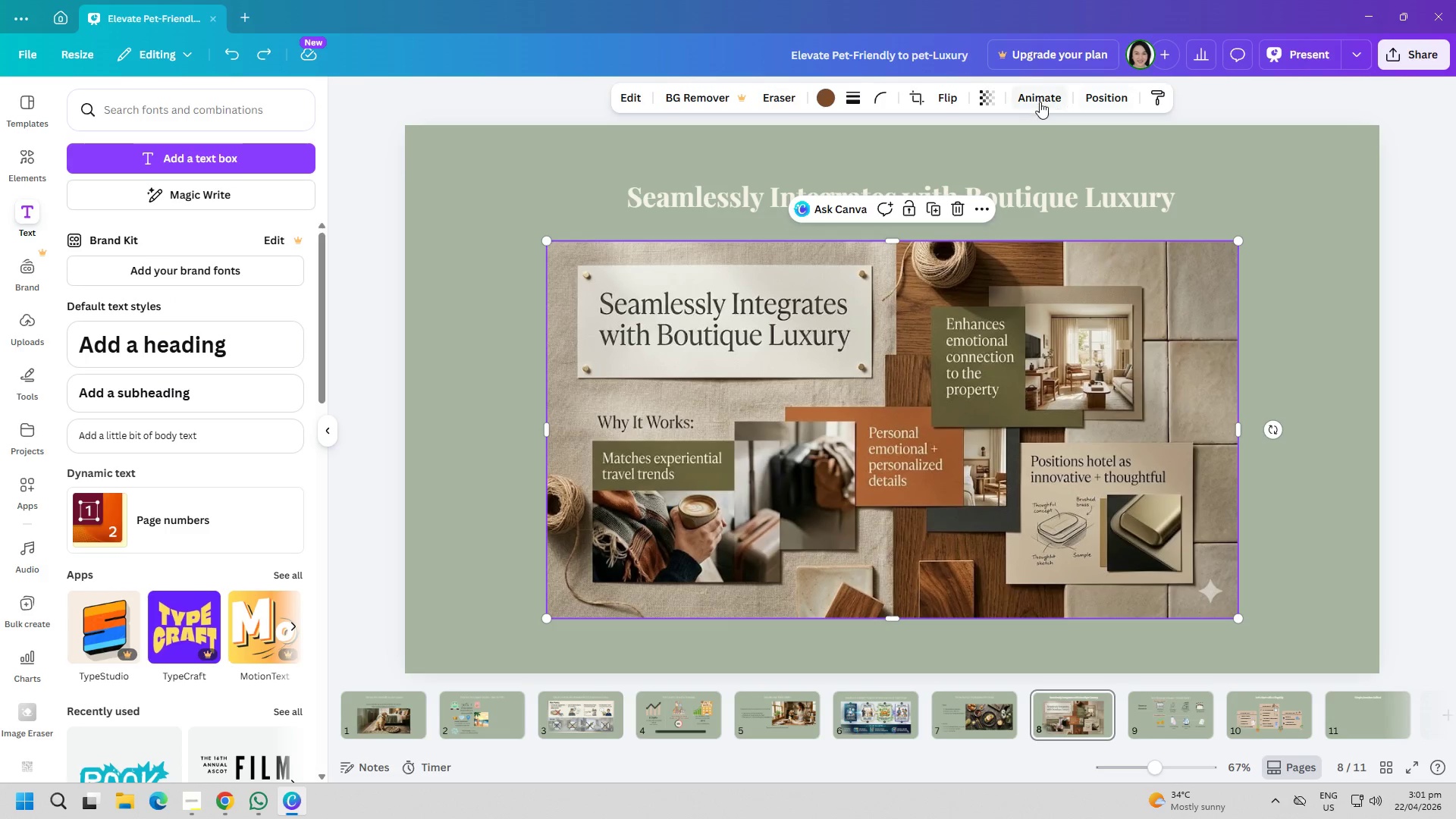 
double_click([1034, 103])
 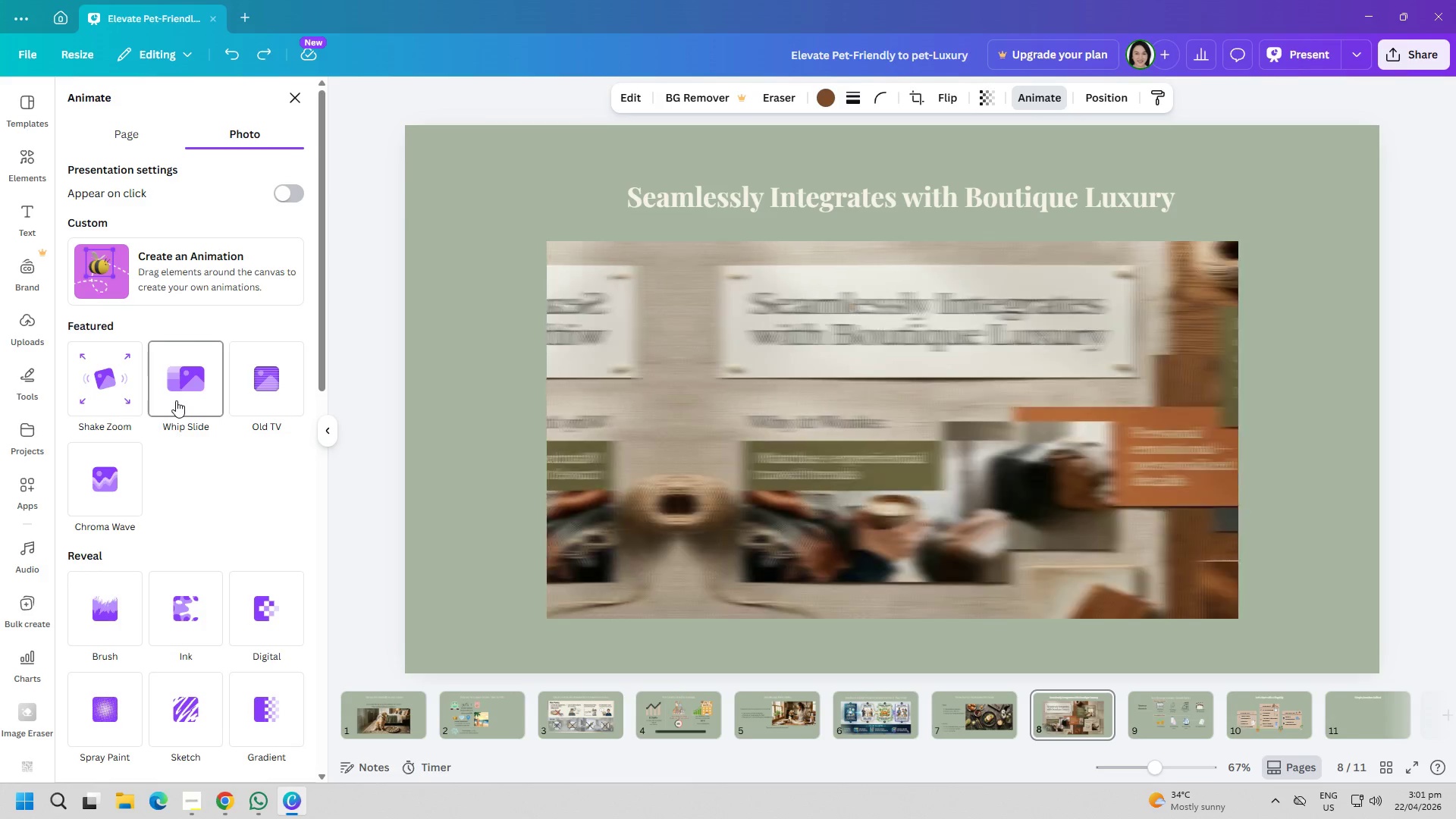 
scroll: coordinate [186, 394], scroll_direction: down, amount: 7.0
 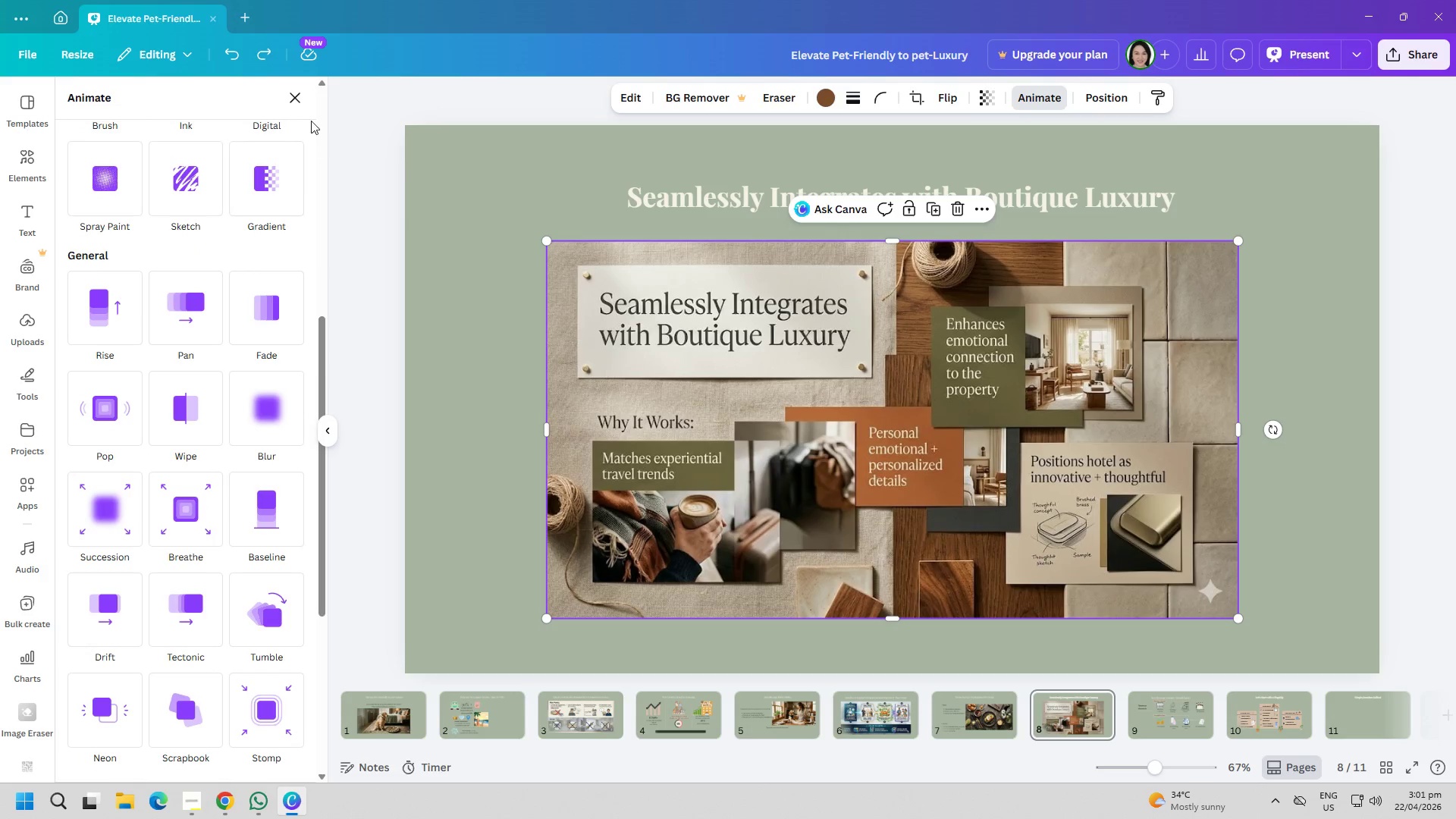 
left_click([280, 86])
 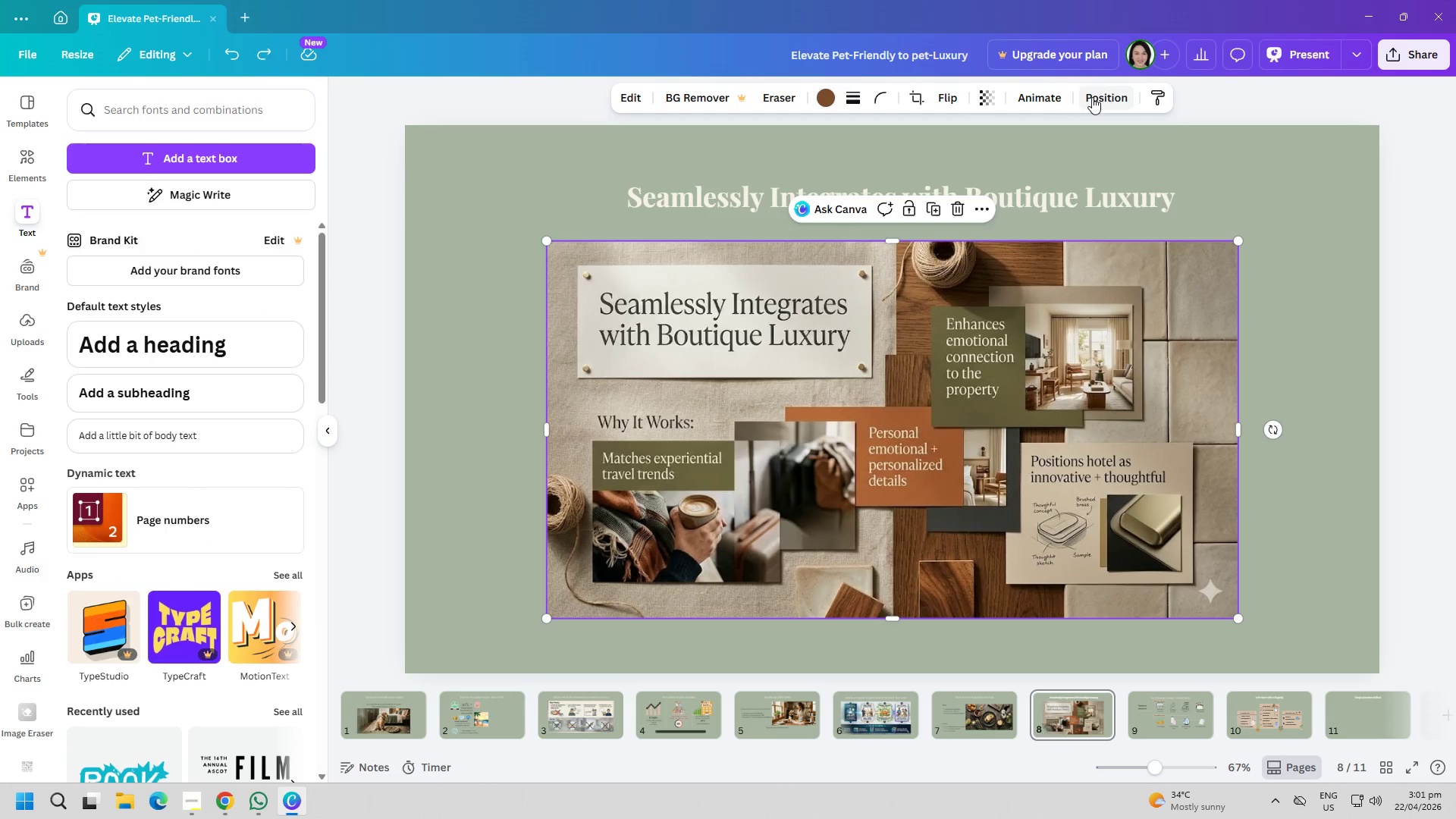 
left_click([980, 96])
 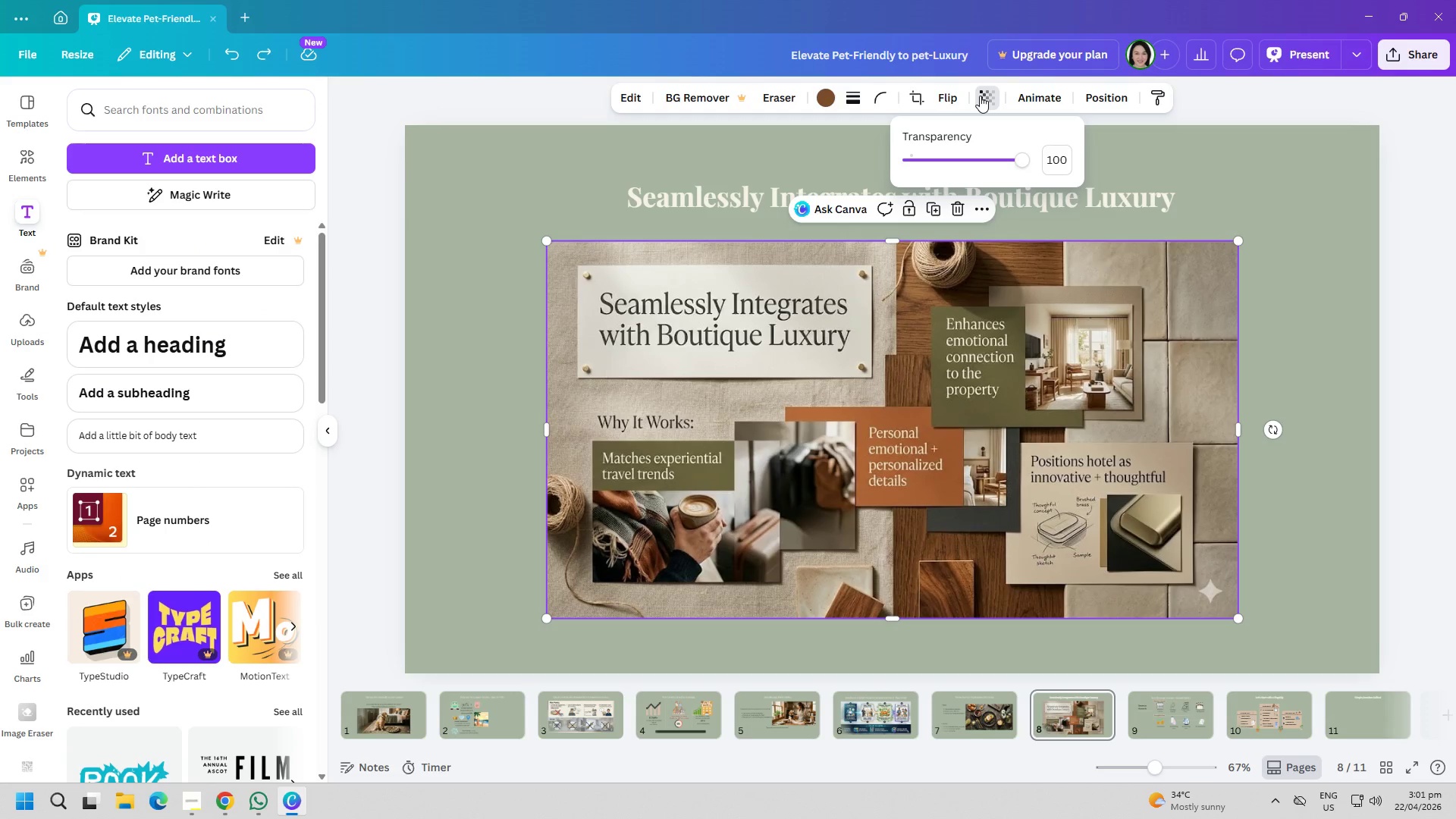 
left_click([980, 96])
 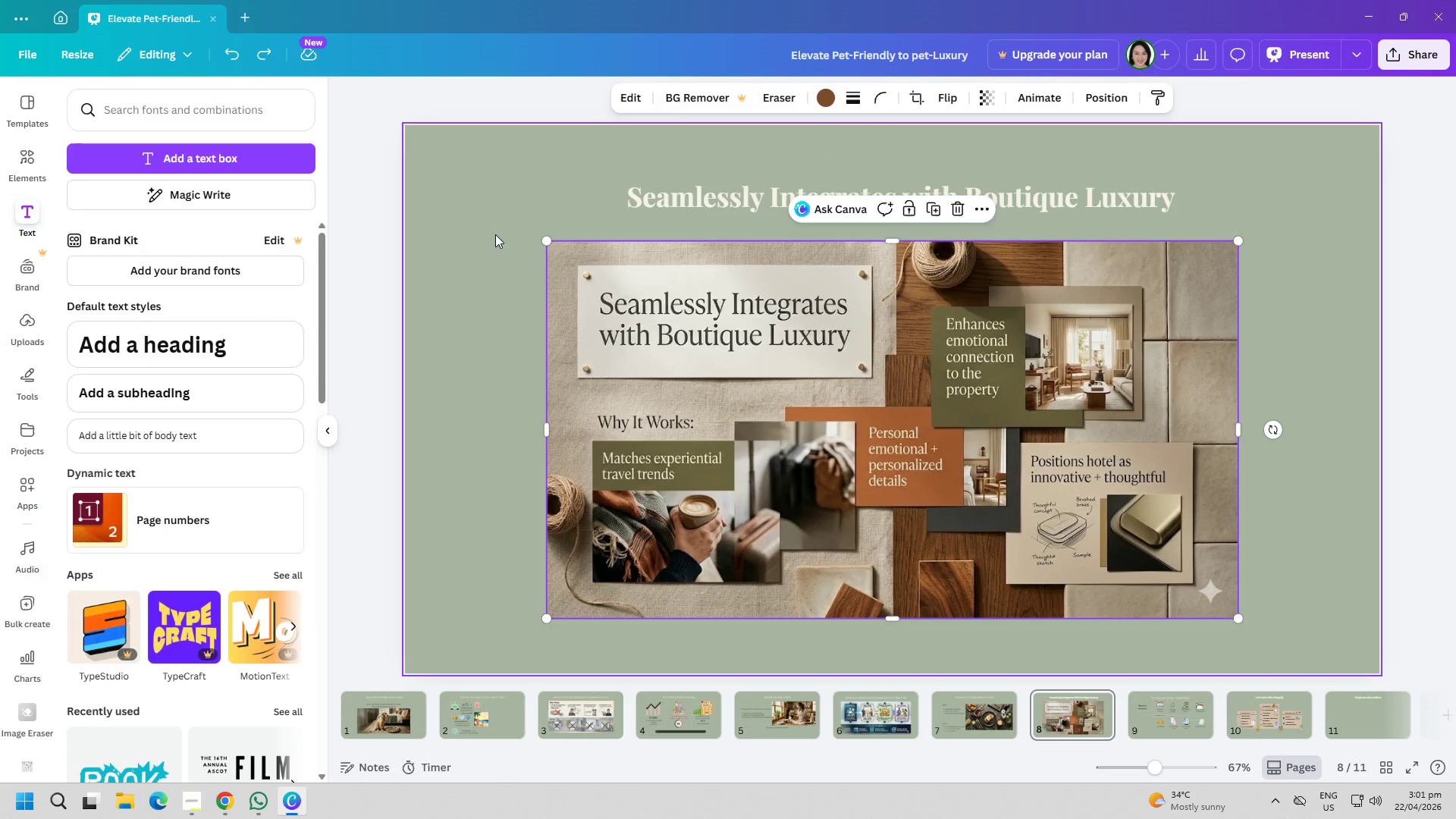 
left_click([495, 234])
 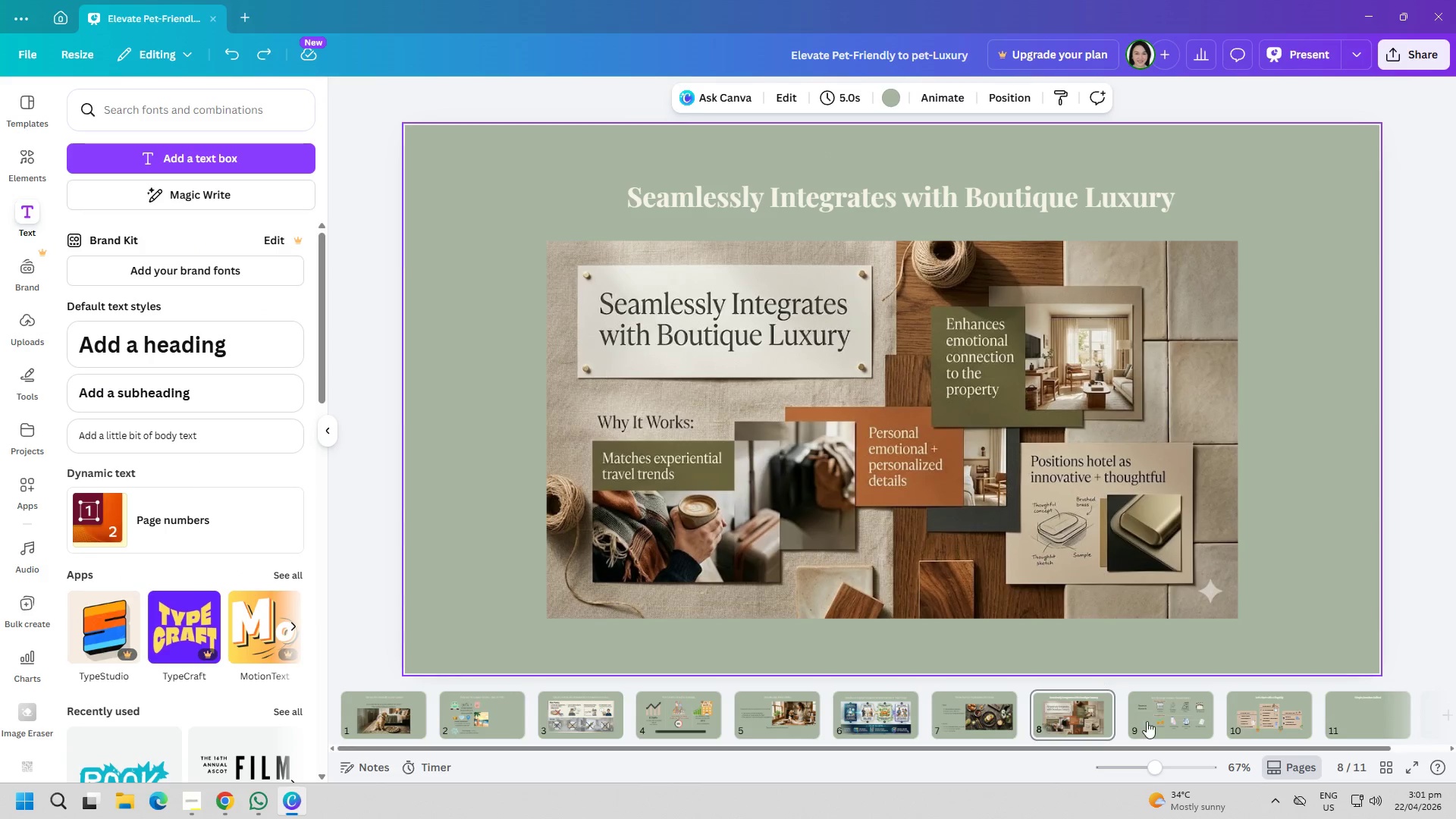 
left_click([1150, 721])
 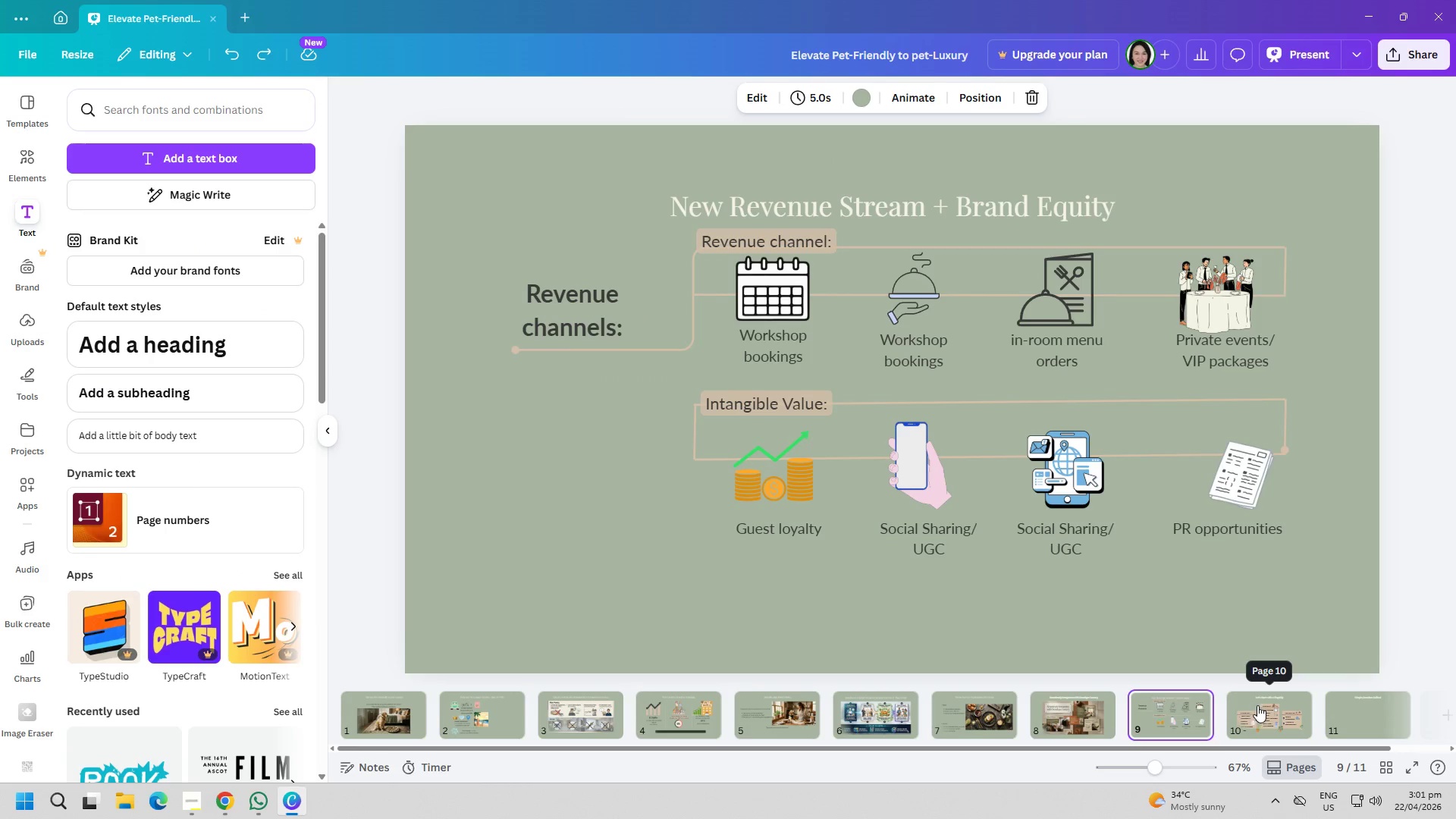 
left_click([1259, 705])
 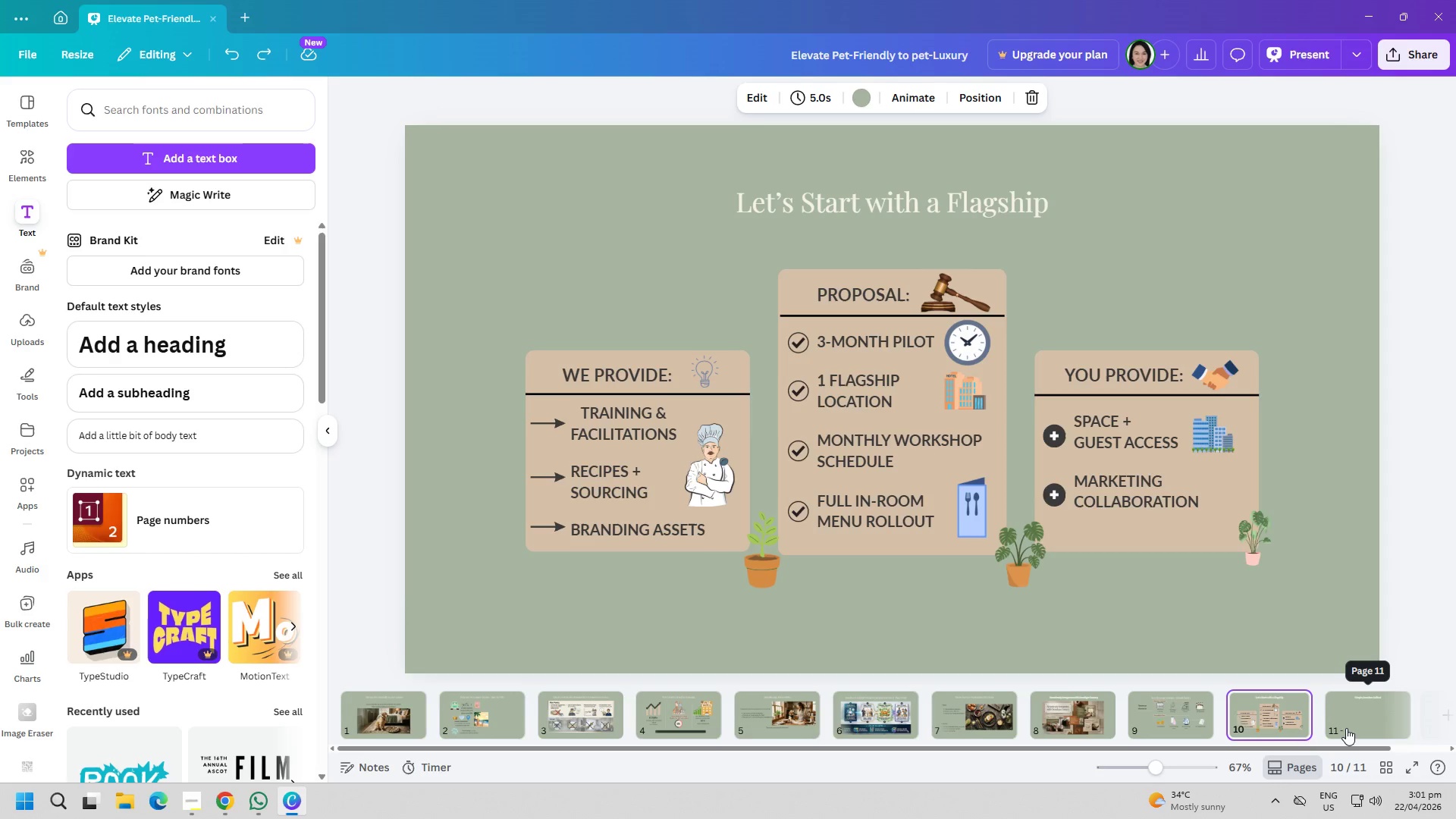 
left_click([1346, 728])
 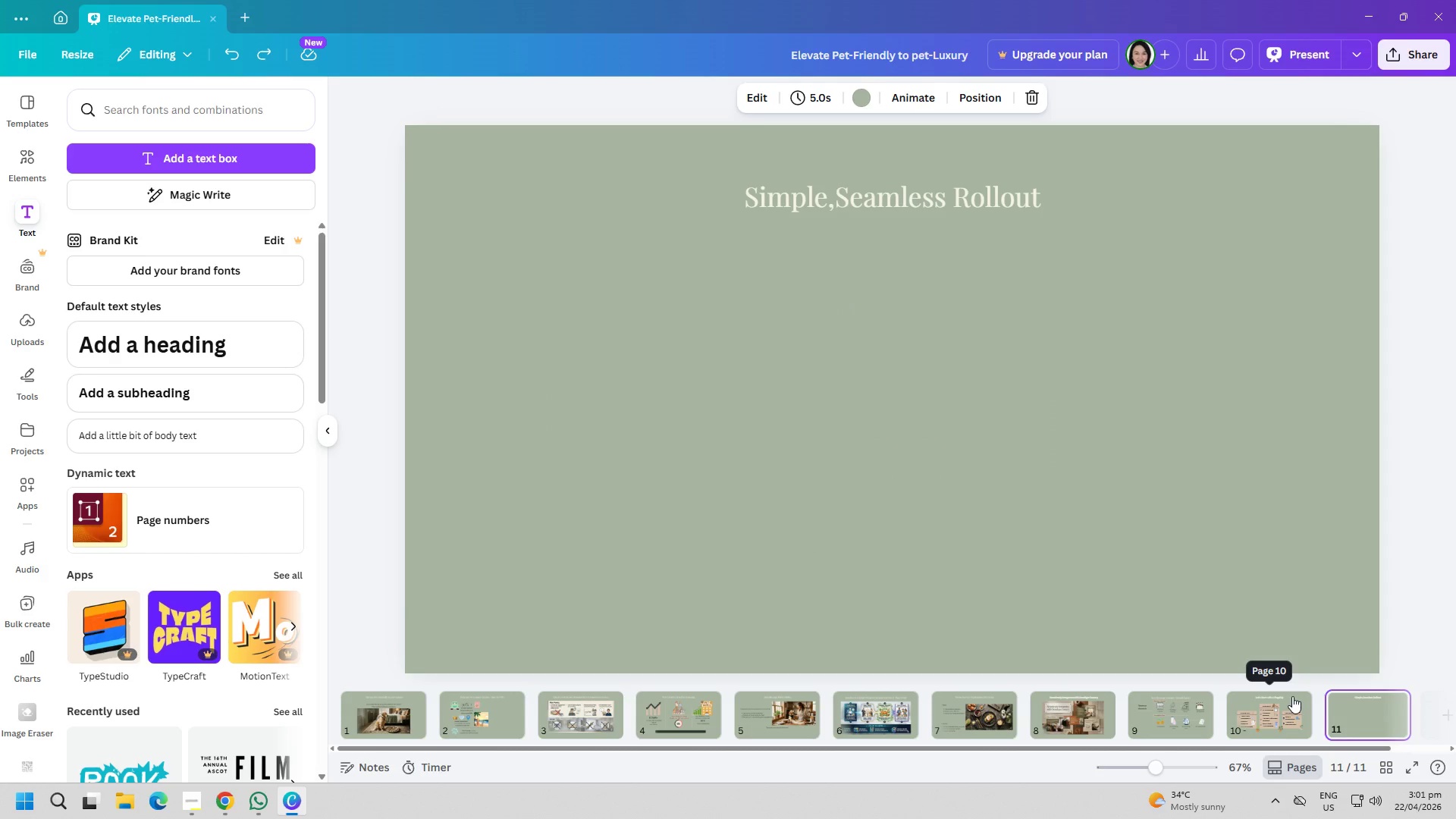 
wait(9.72)
 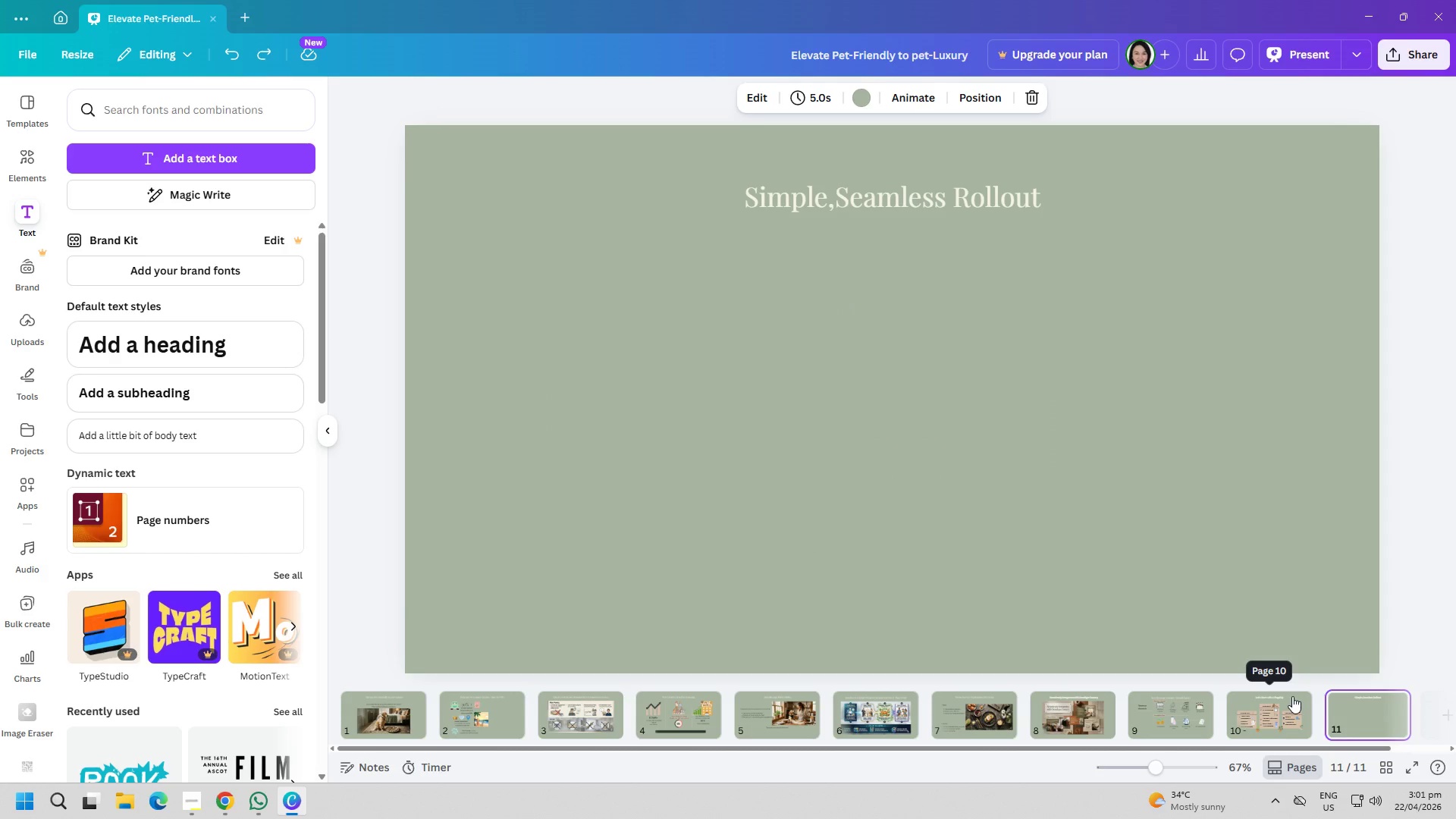 
left_click([20, 399])
 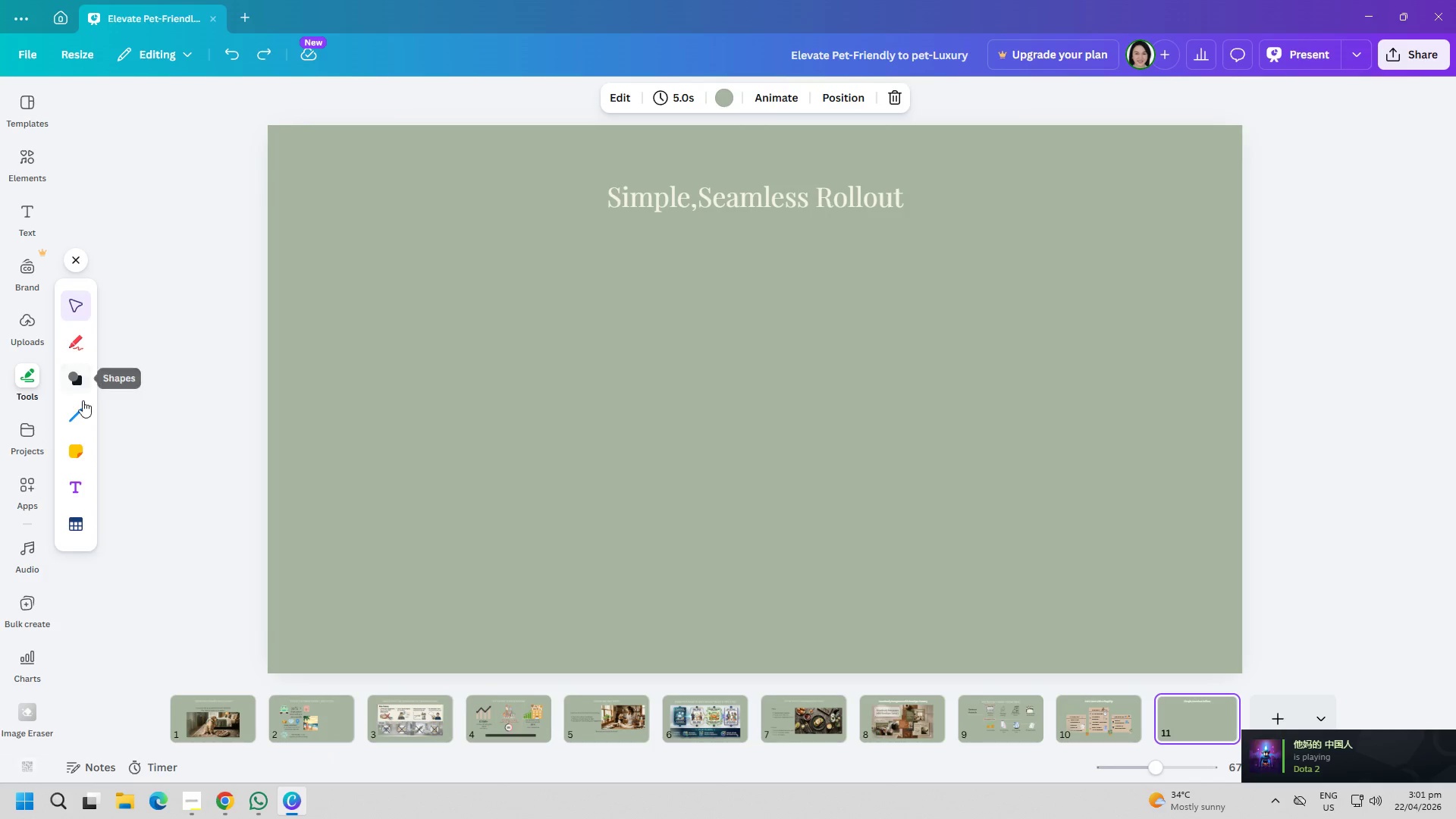 
left_click([73, 387])
 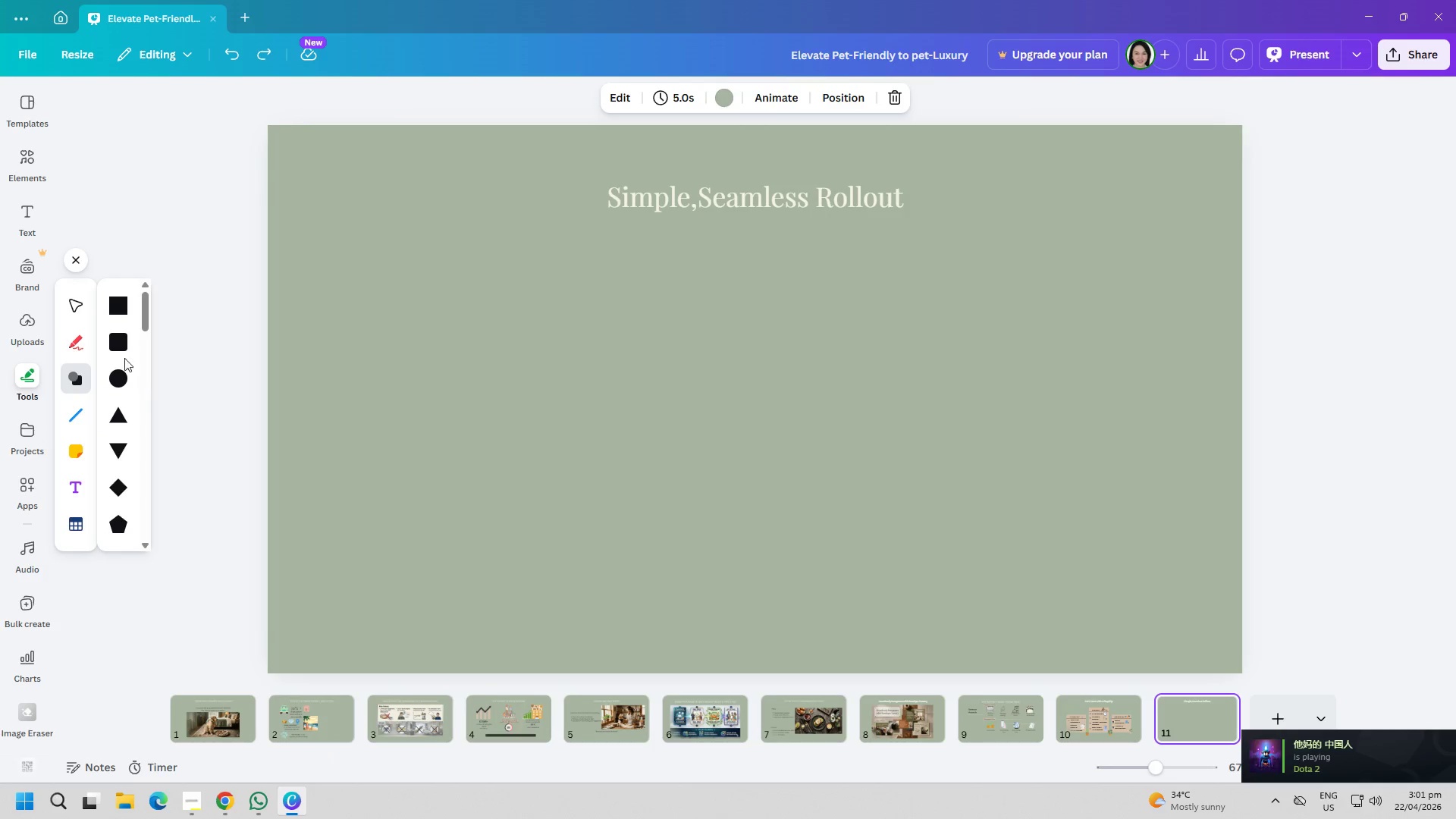 
left_click([112, 348])
 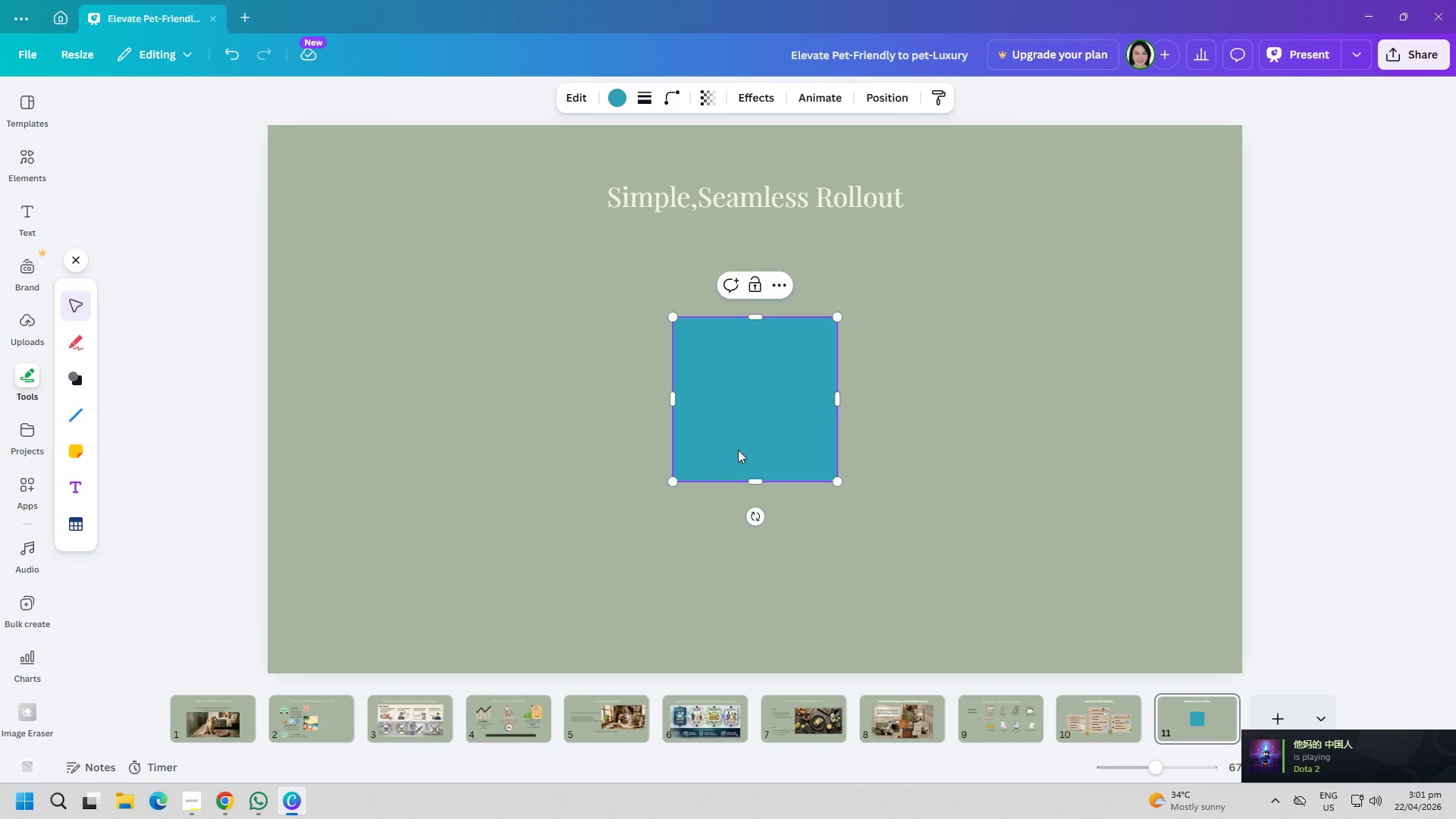 
left_click_drag(start_coordinate=[739, 441], to_coordinate=[419, 418])
 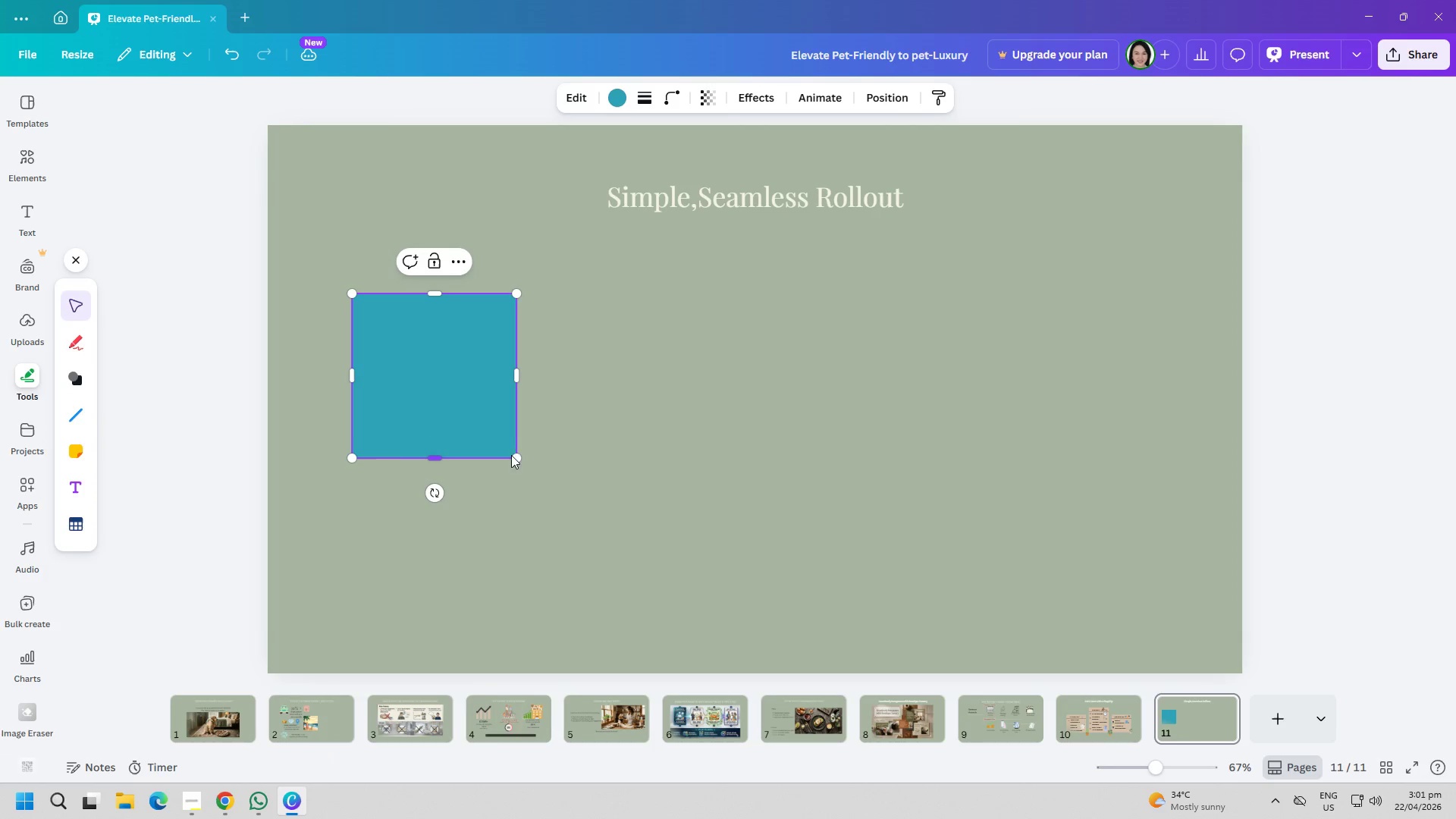 
left_click_drag(start_coordinate=[516, 455], to_coordinate=[523, 532])
 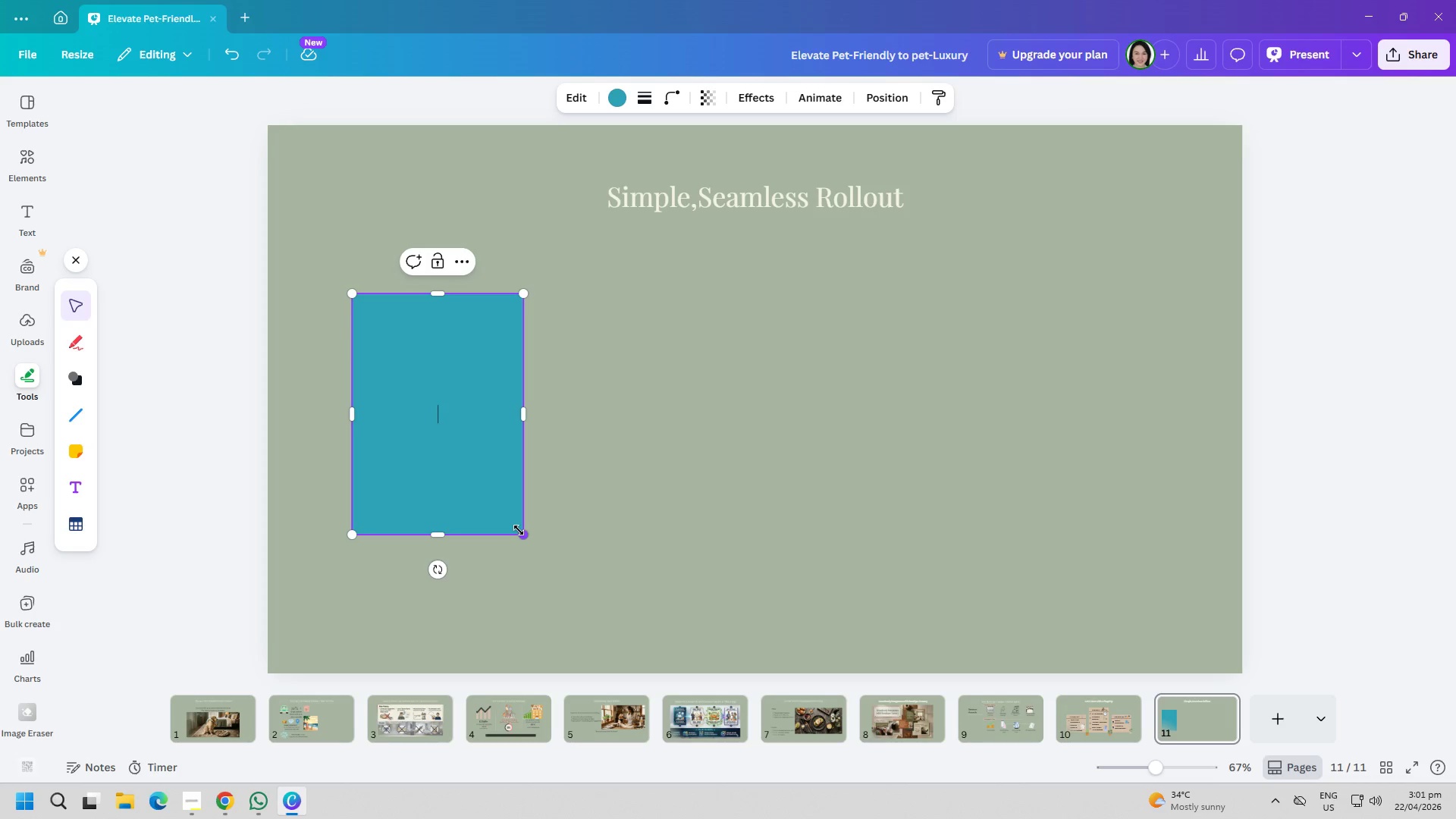 
wait(13.09)
 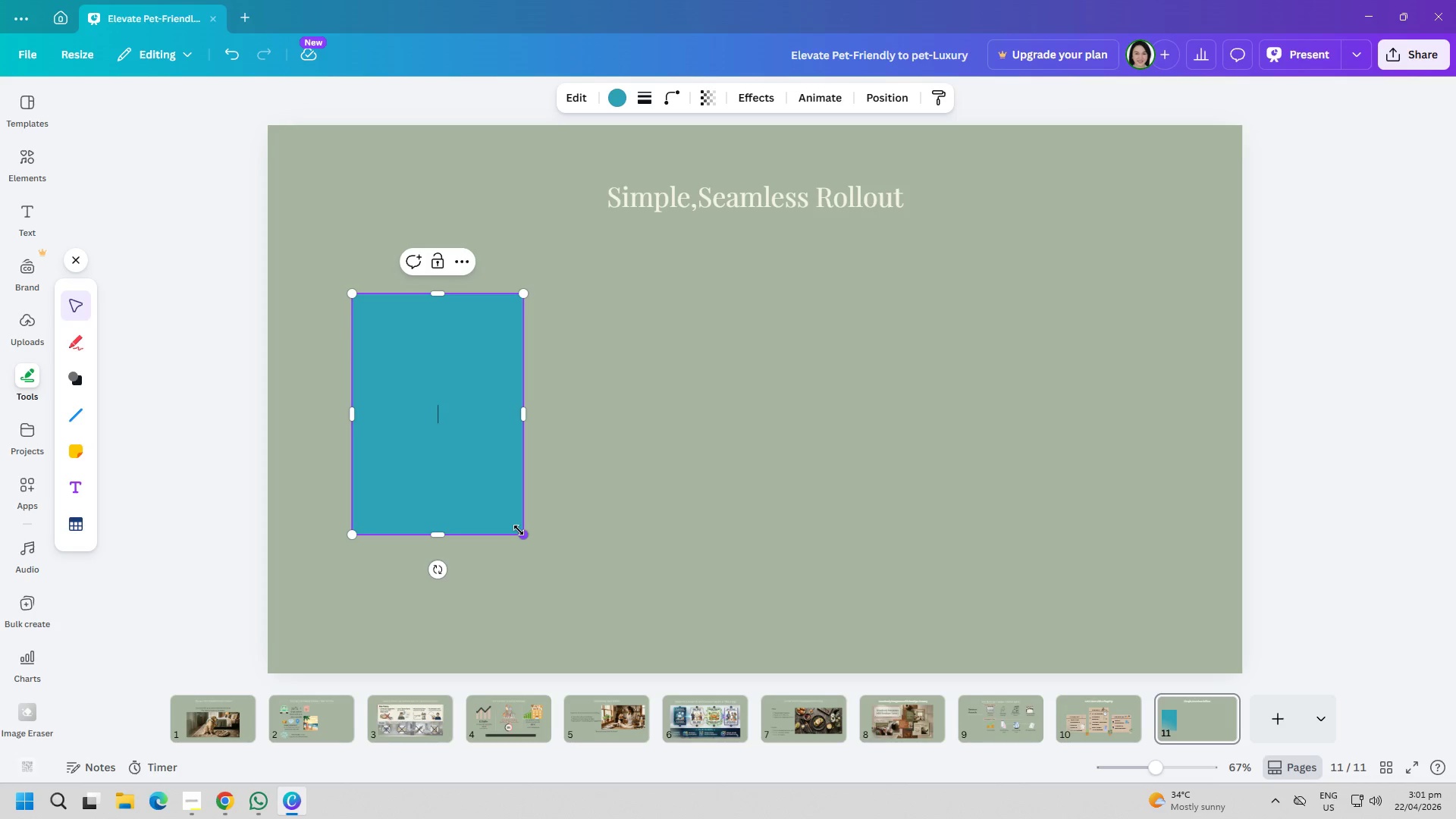 
left_click_drag(start_coordinate=[526, 537], to_coordinate=[521, 555])
 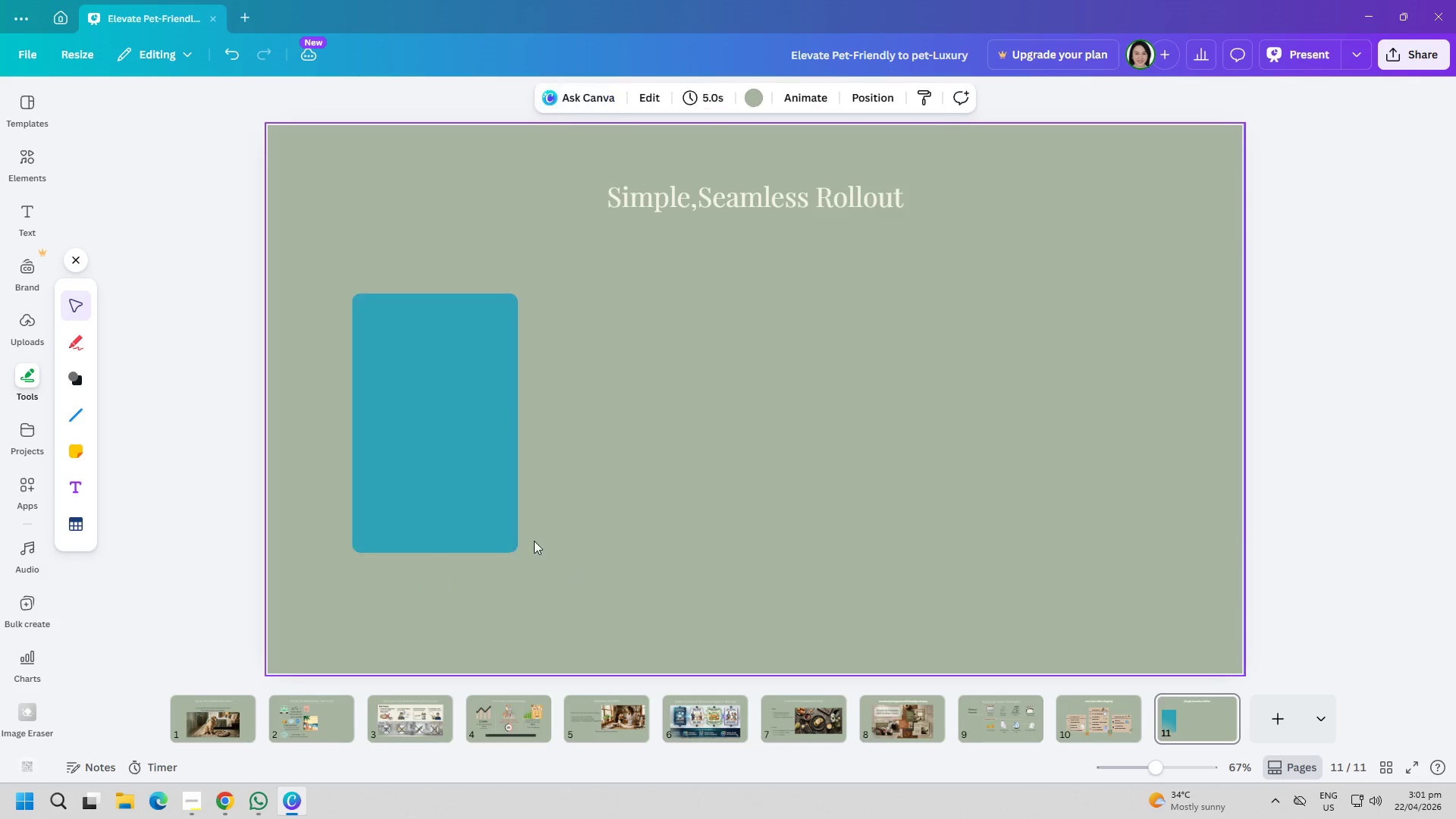 
double_click([399, 475])
 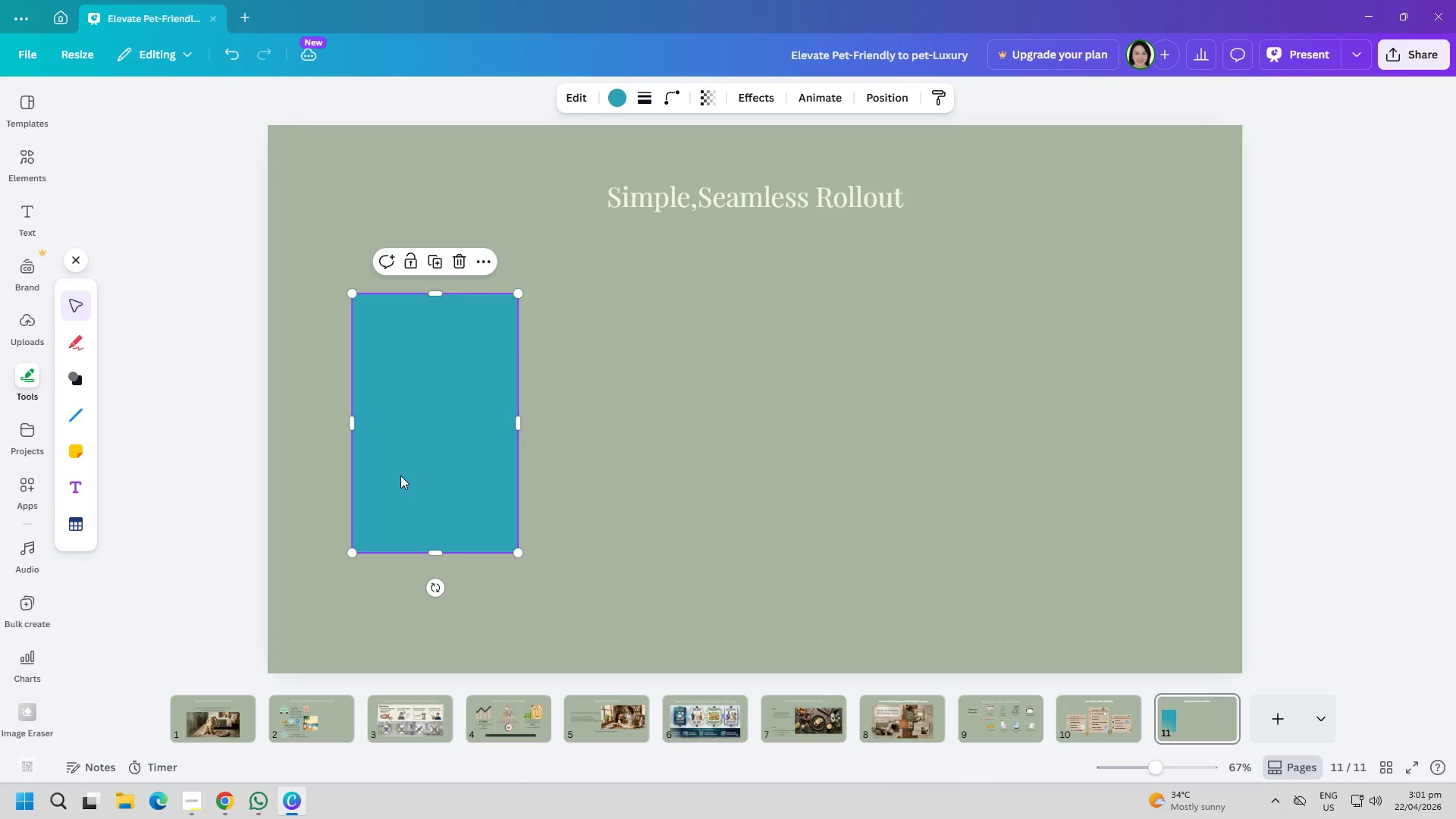 
key(Control+ControlLeft)
 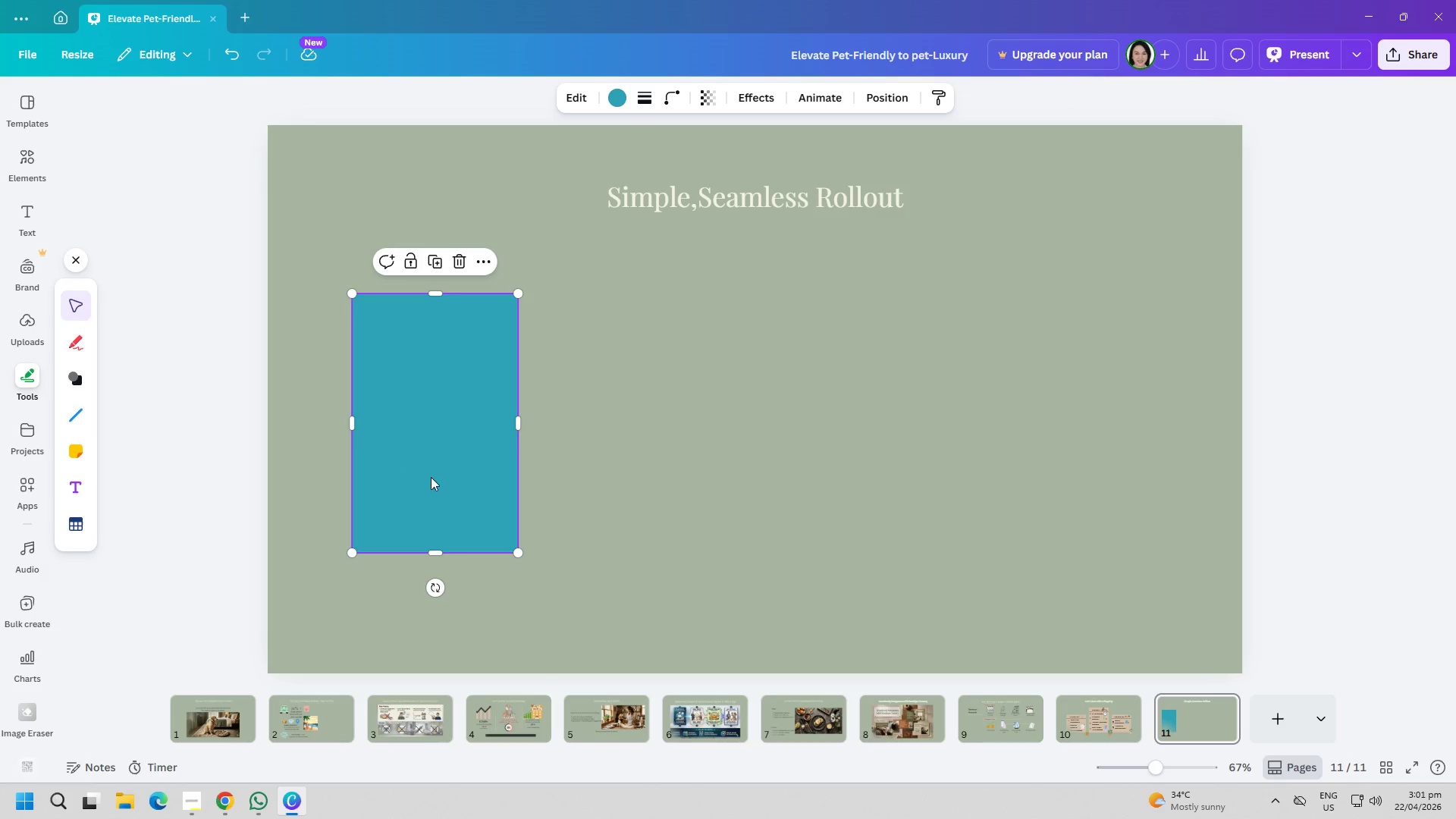 
key(Control+C)
 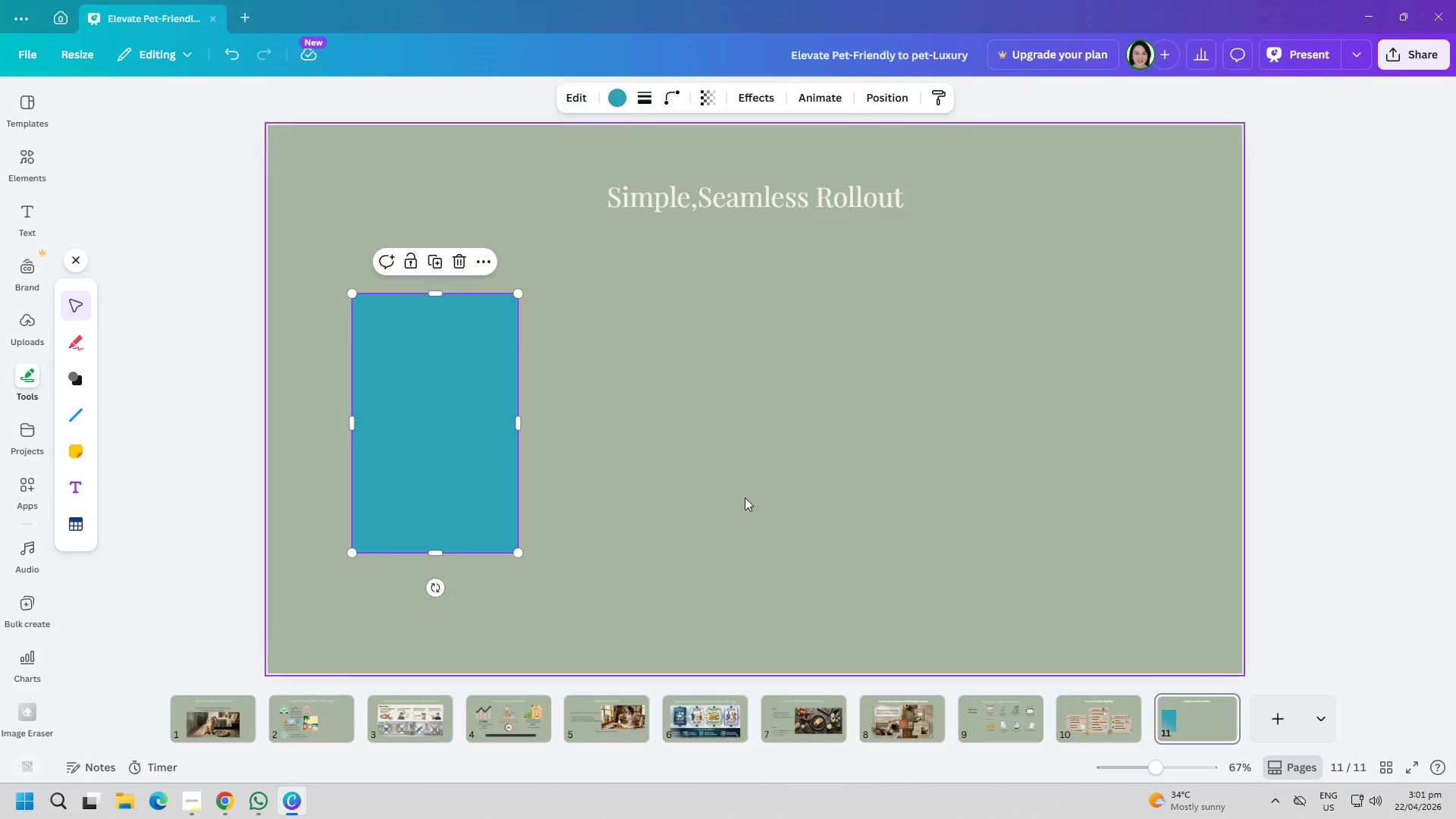 
triple_click([745, 497])
 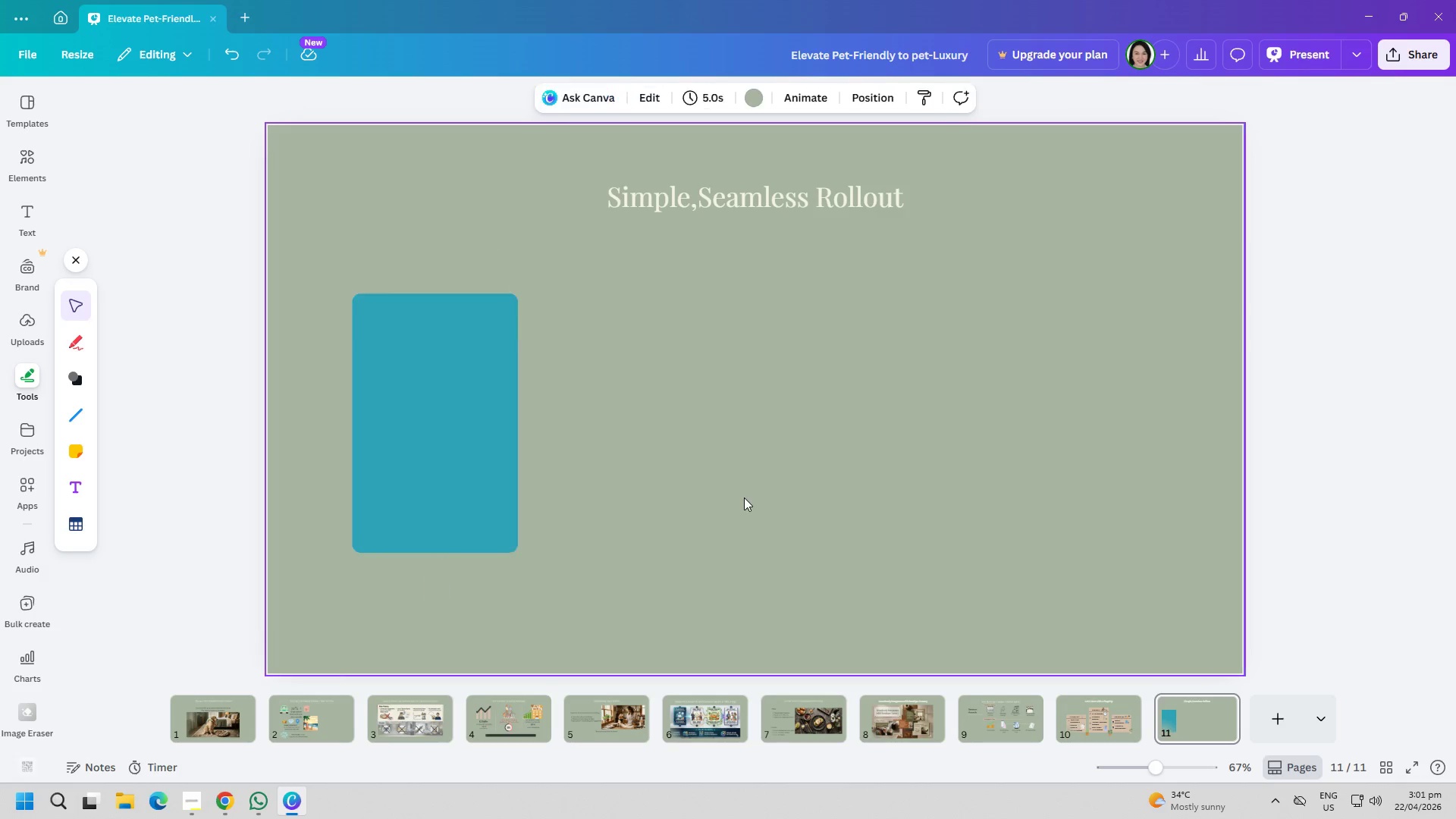 
key(Control+ControlLeft)
 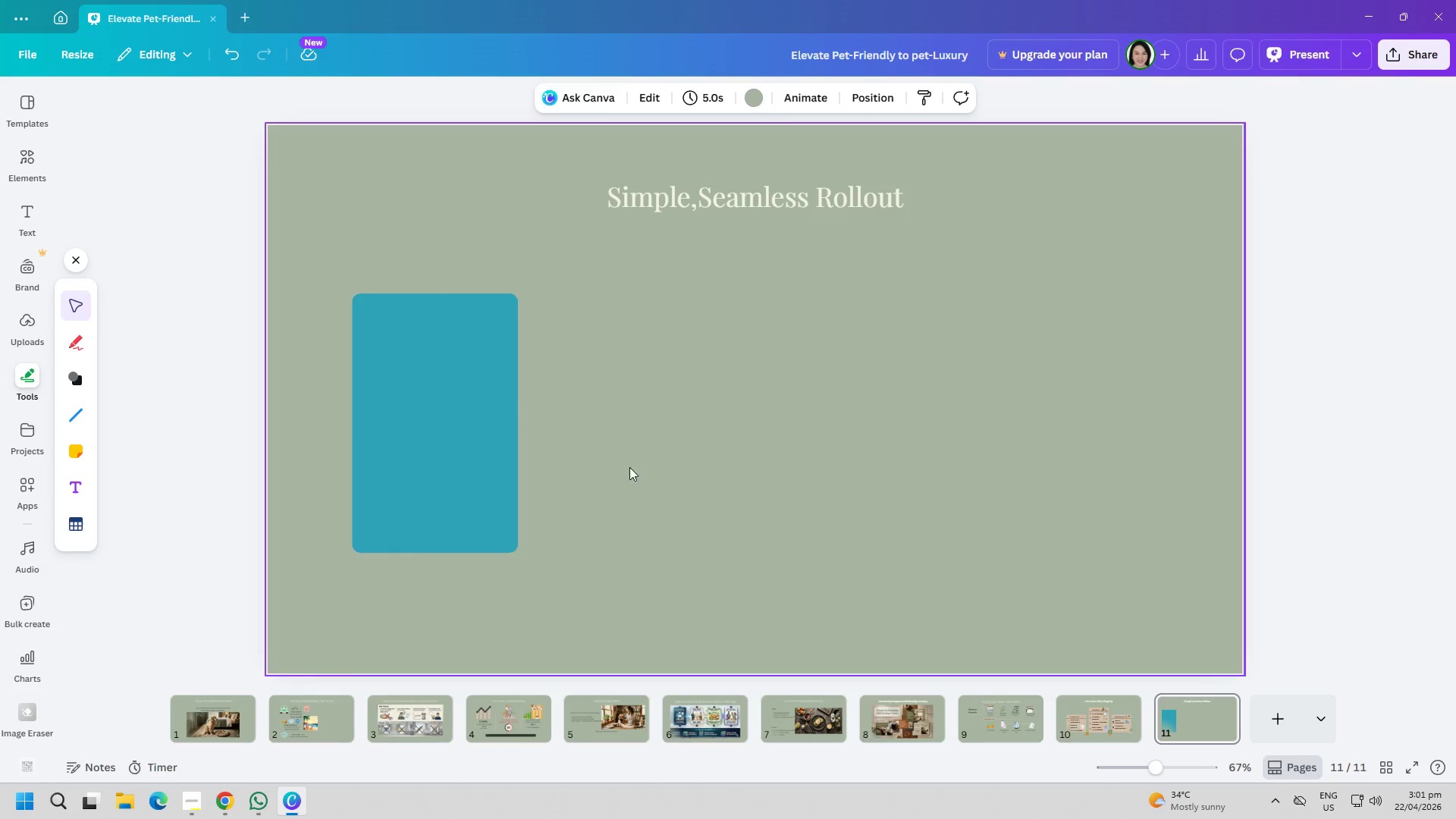 
key(Control+V)
 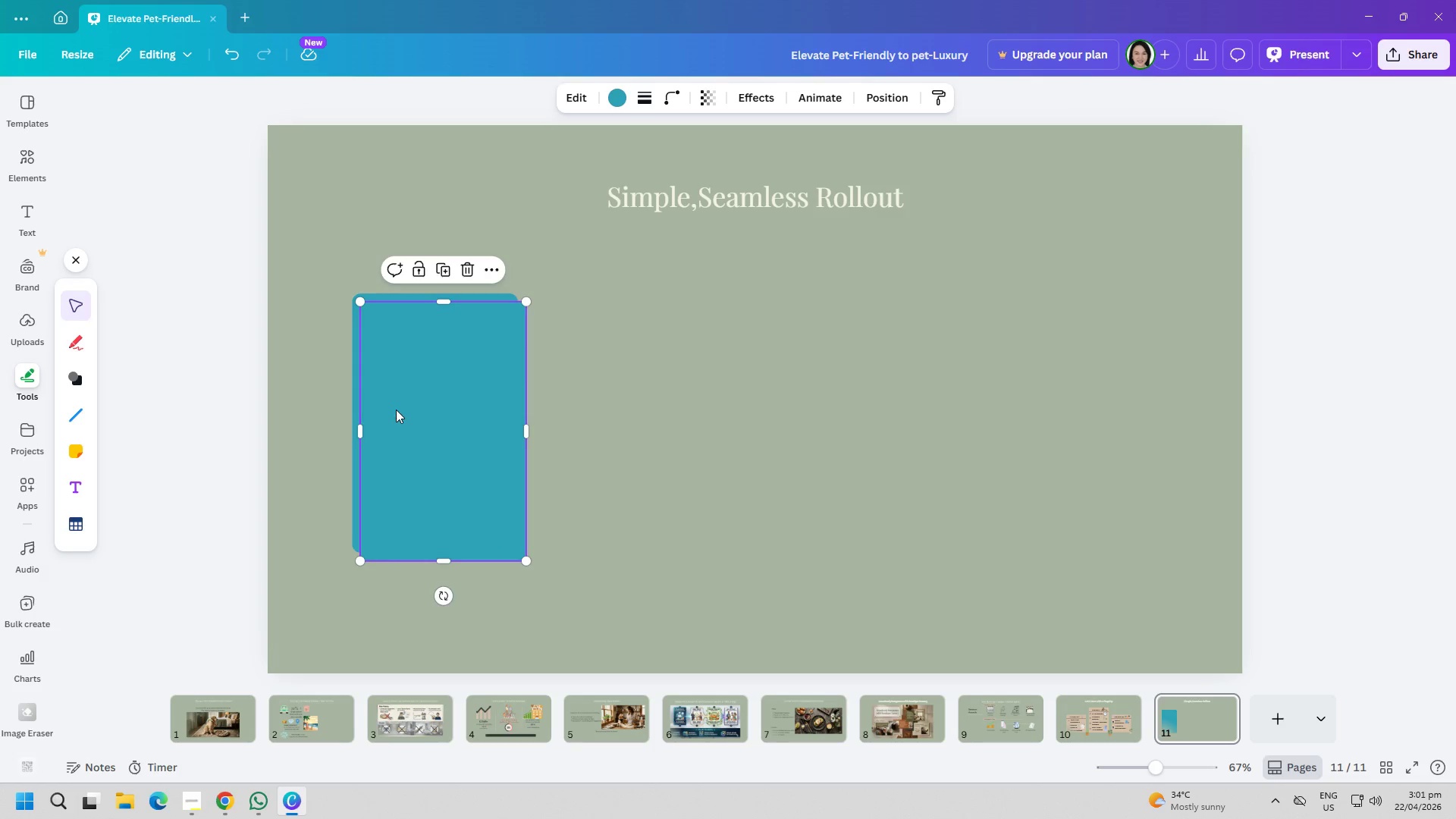 
left_click_drag(start_coordinate=[396, 410], to_coordinate=[578, 404])
 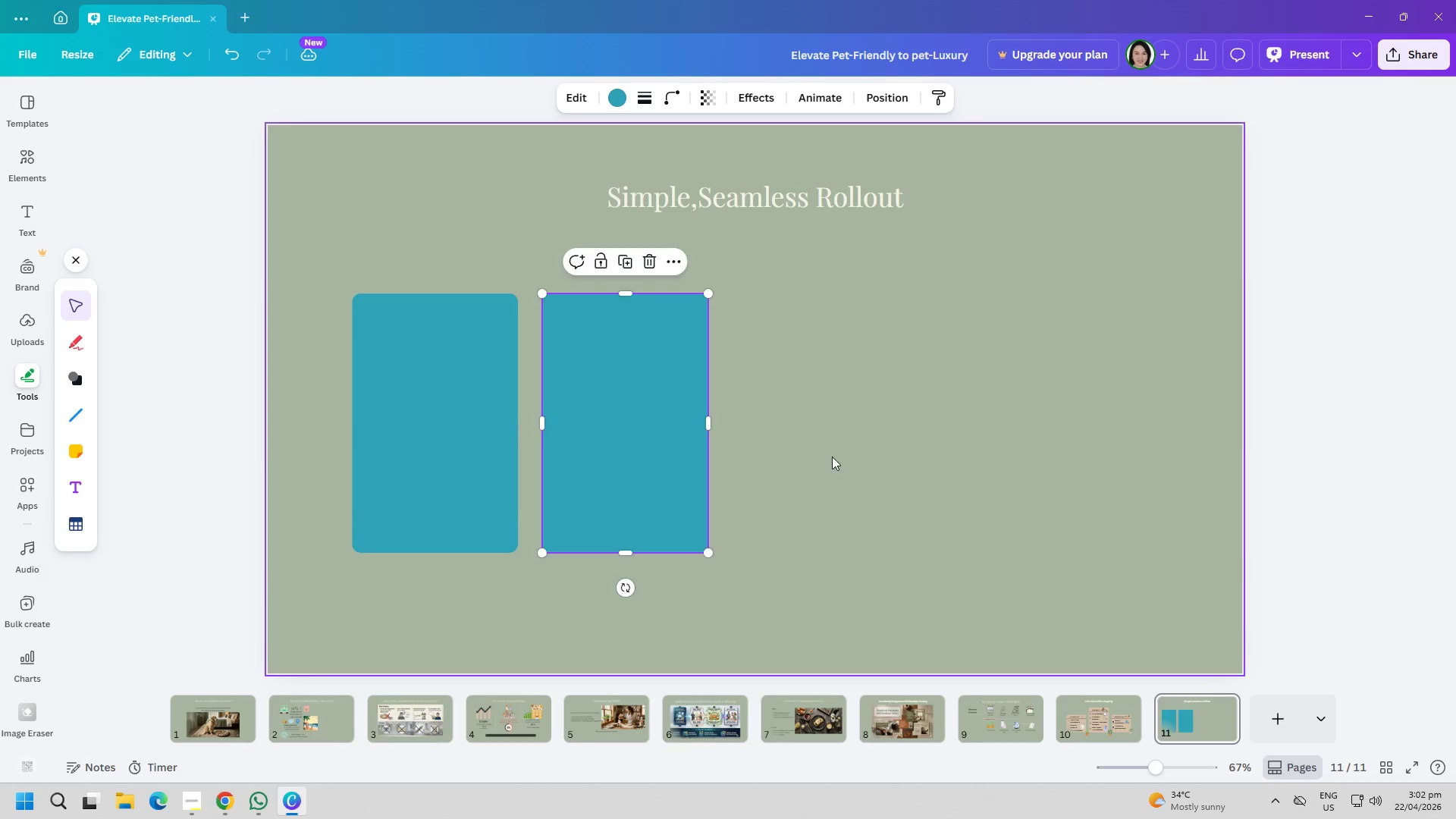 
left_click([840, 458])
 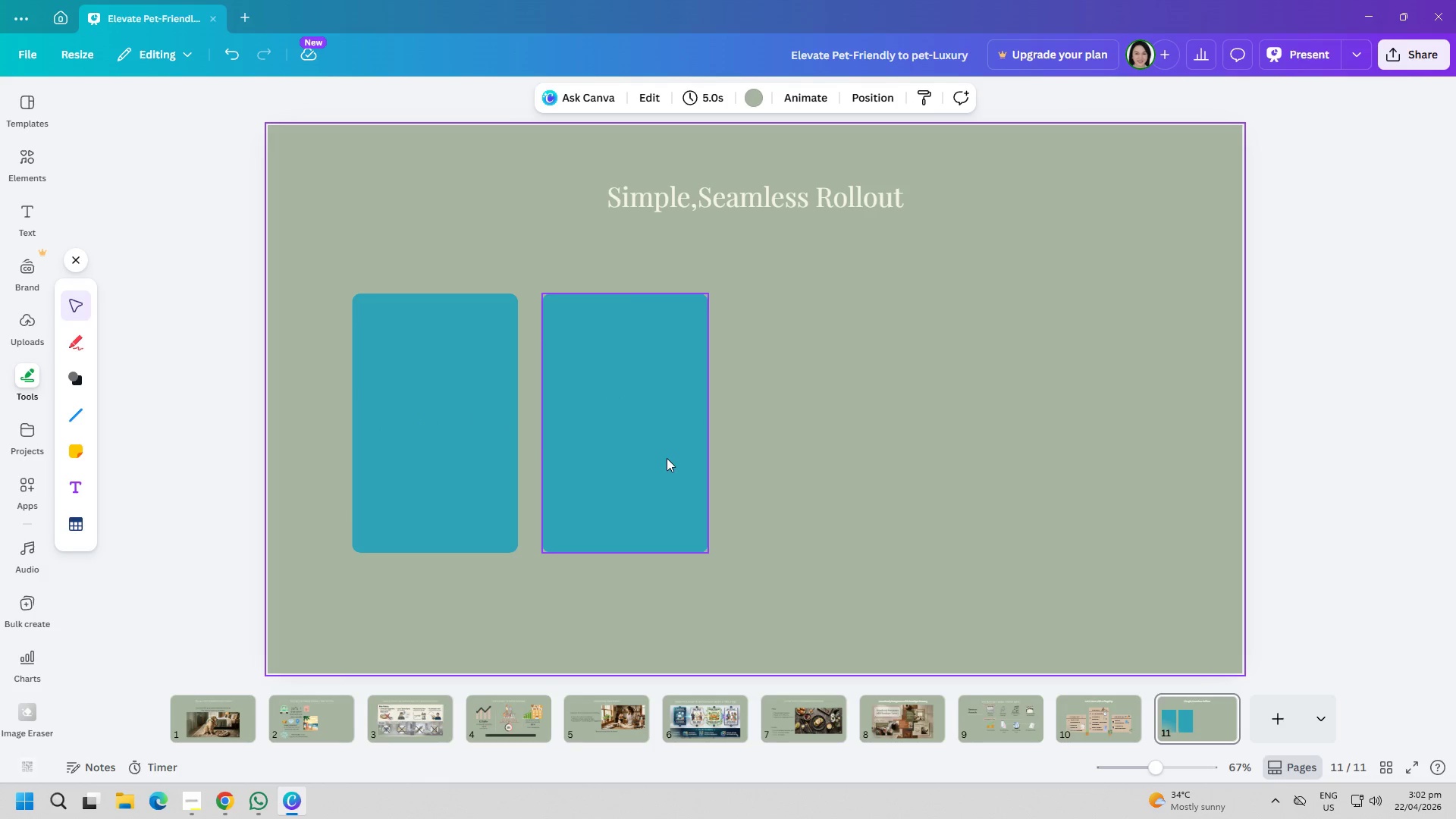 
key(Control+ControlLeft)
 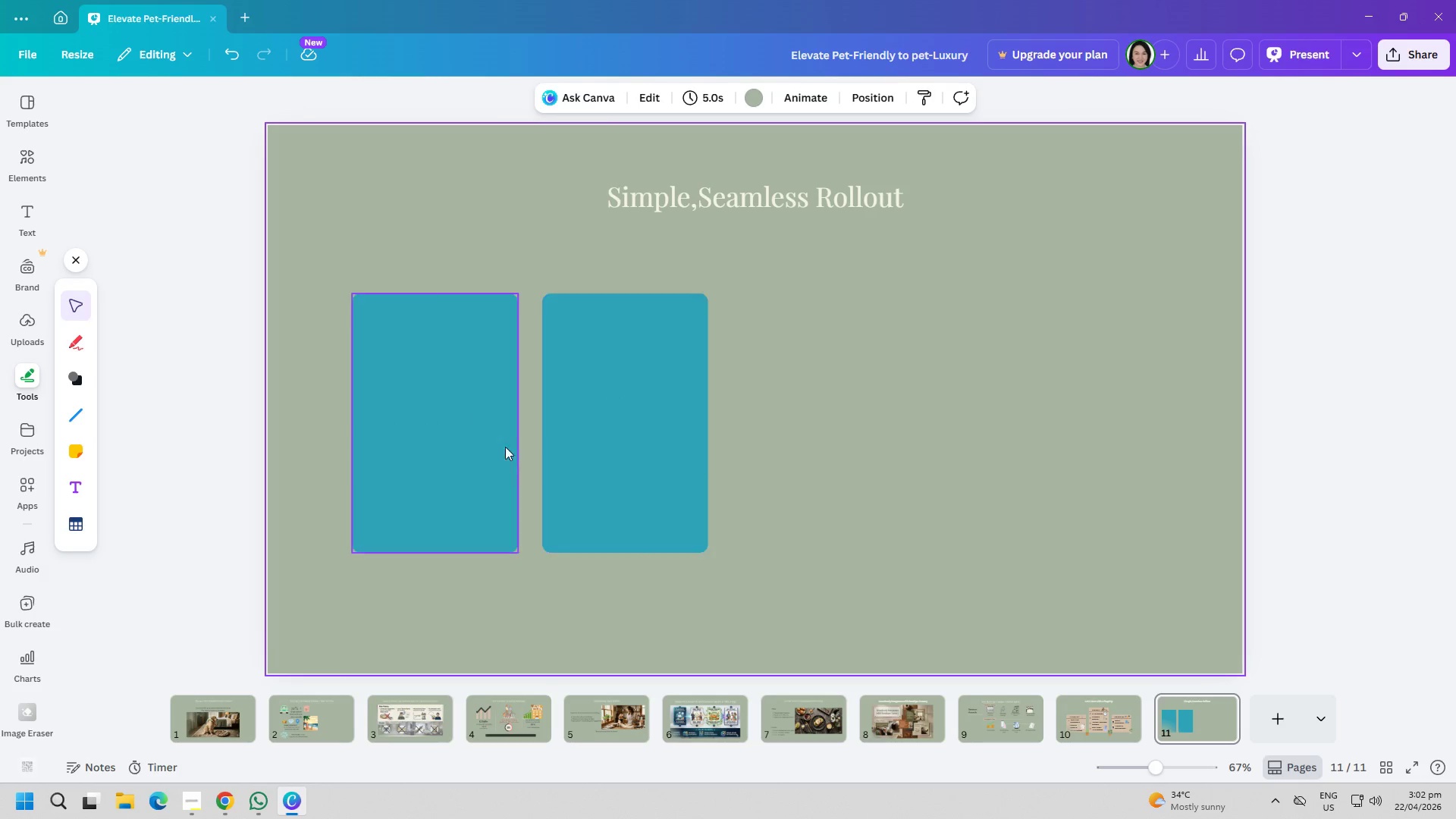 
key(Control+V)
 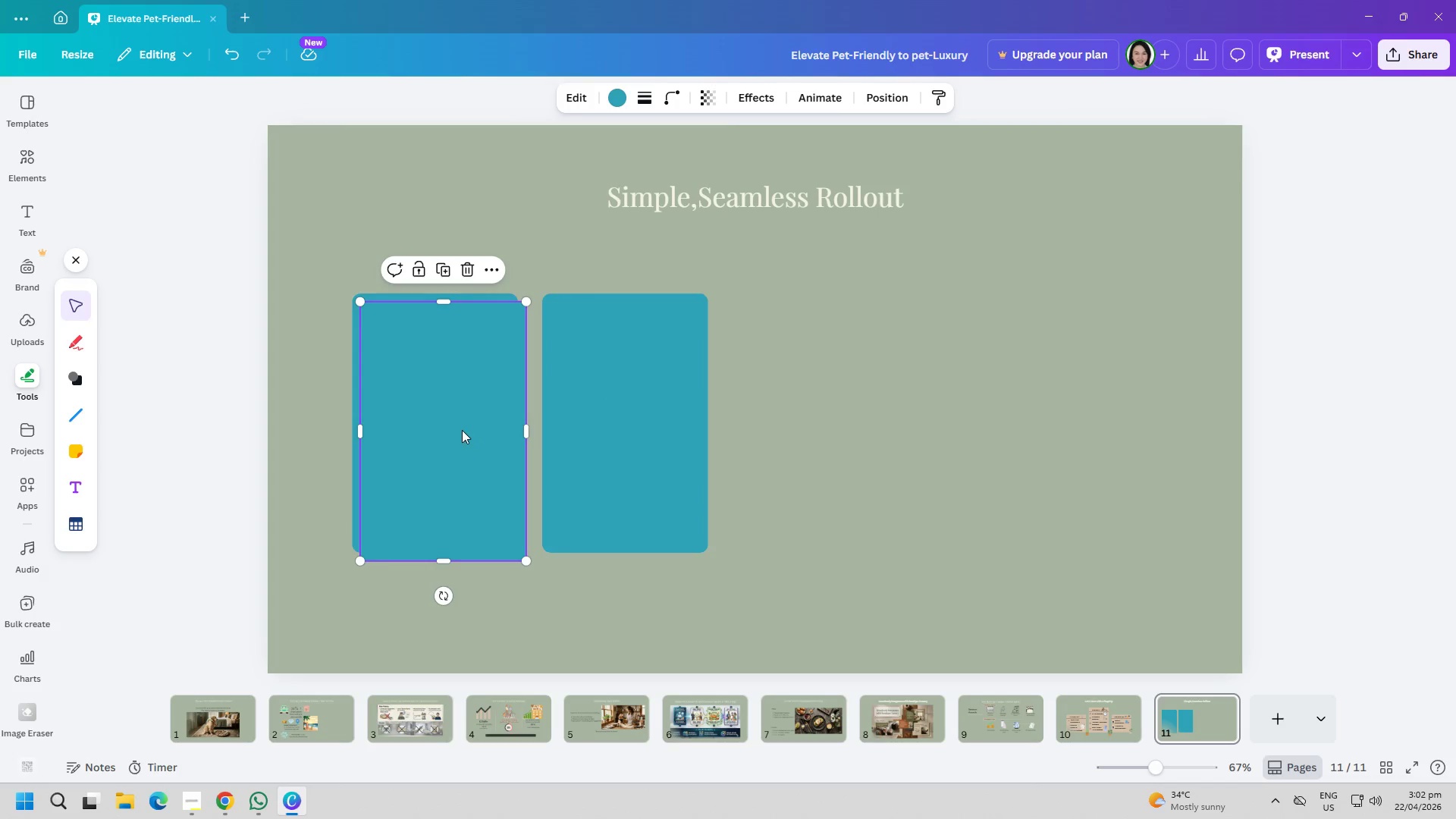 
left_click_drag(start_coordinate=[462, 430], to_coordinate=[830, 425])
 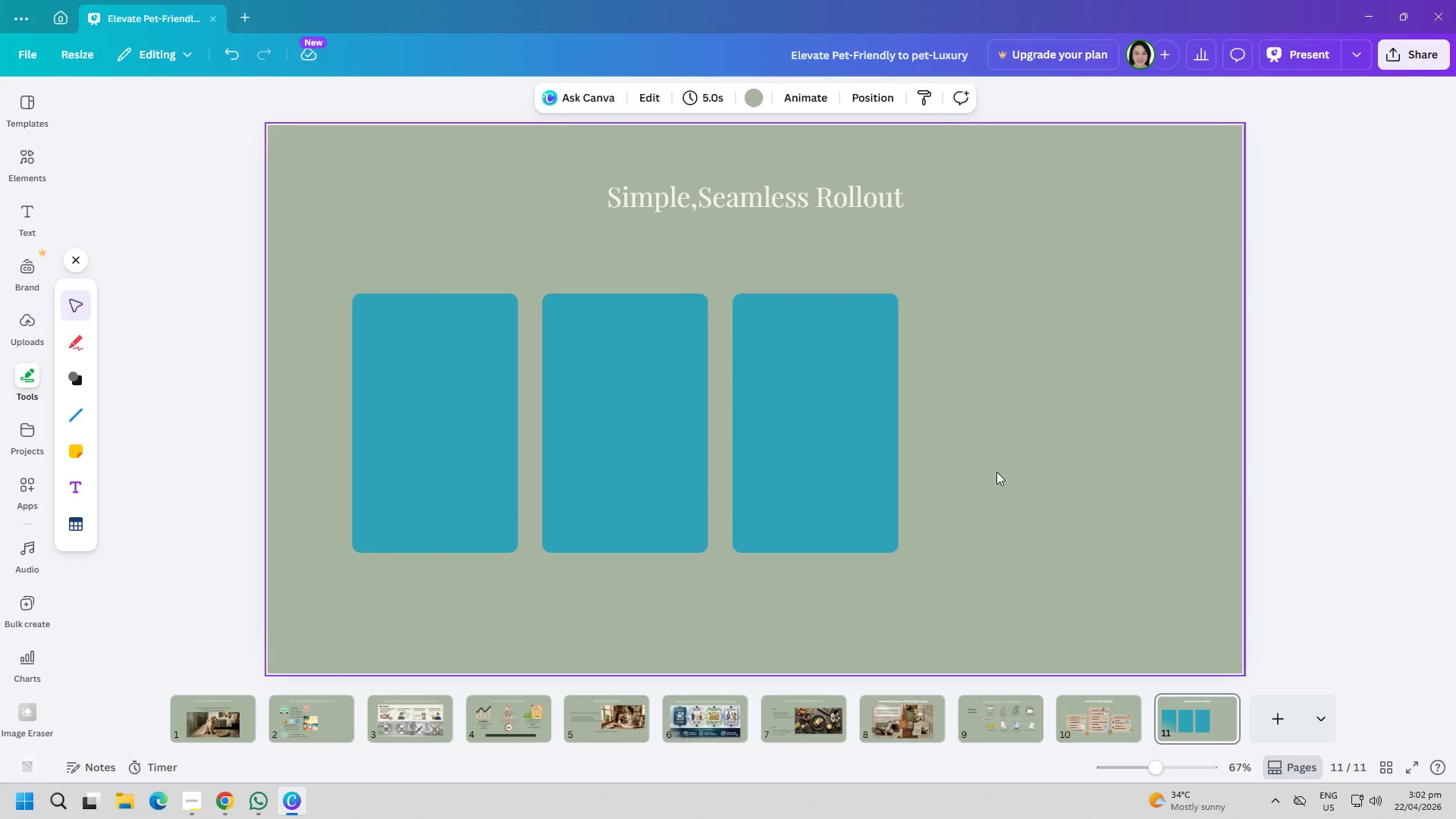 
key(Control+ControlLeft)
 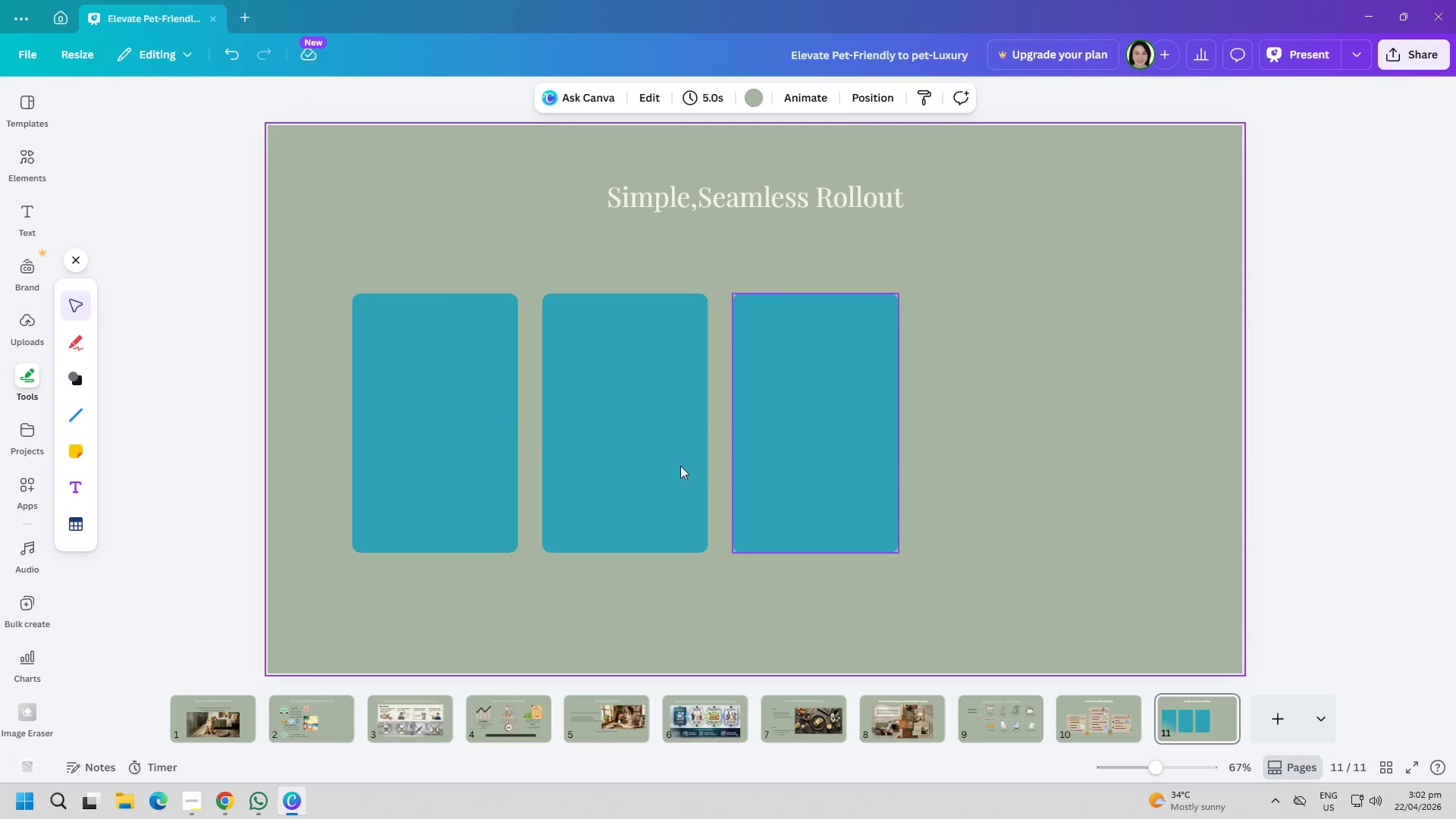 
key(Control+V)
 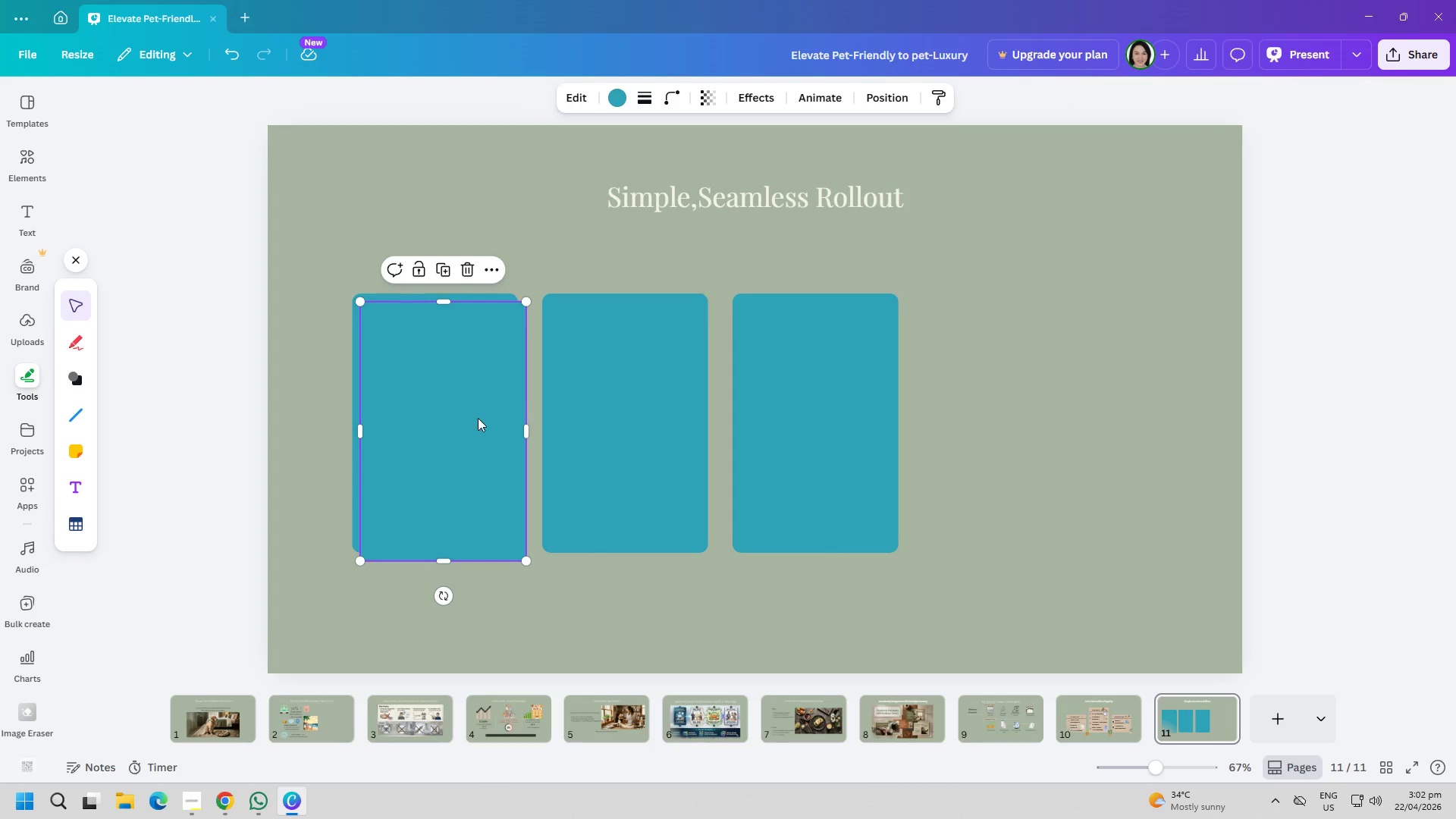 
left_click_drag(start_coordinate=[475, 416], to_coordinate=[1035, 413])
 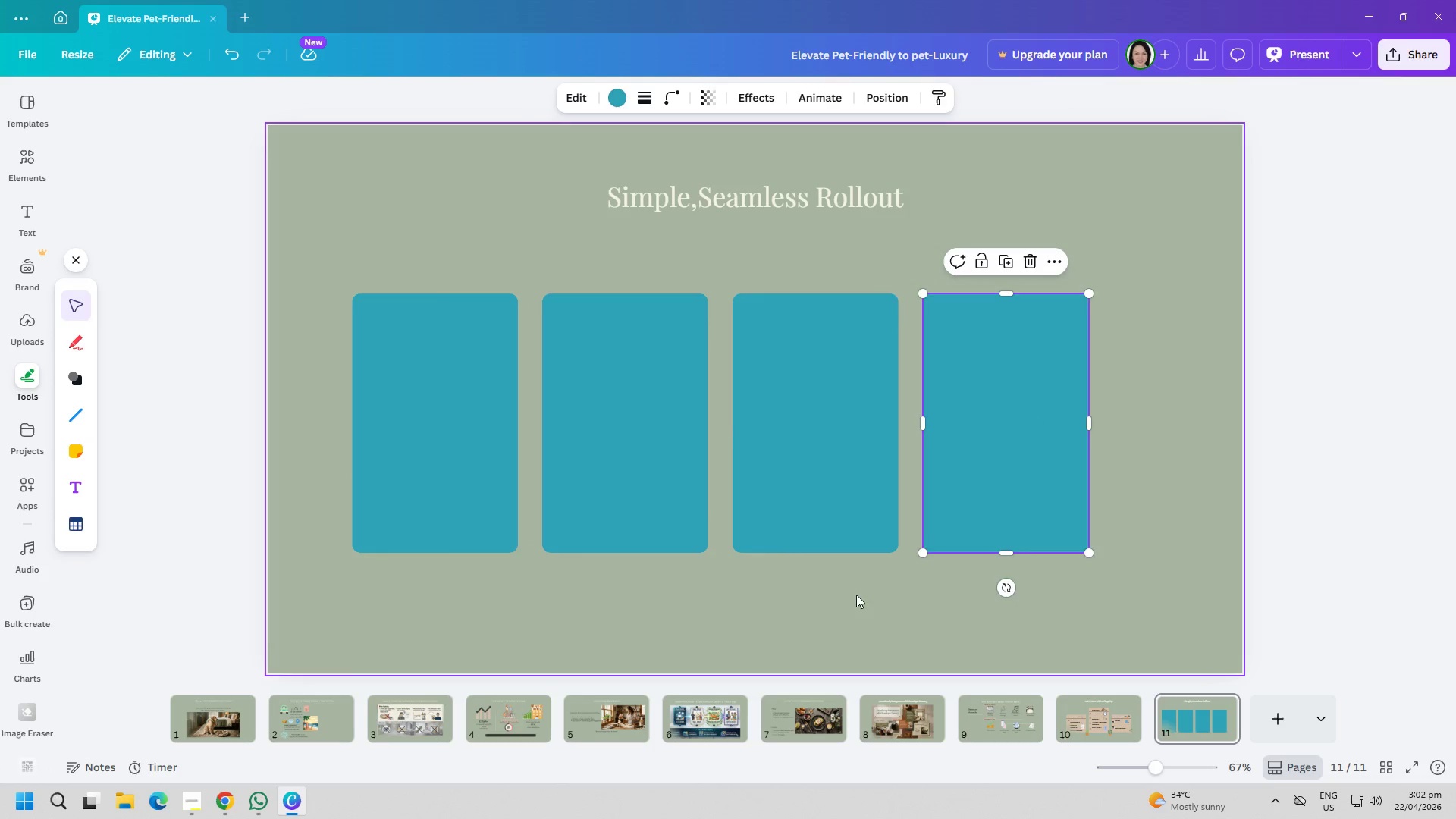 
left_click([856, 603])
 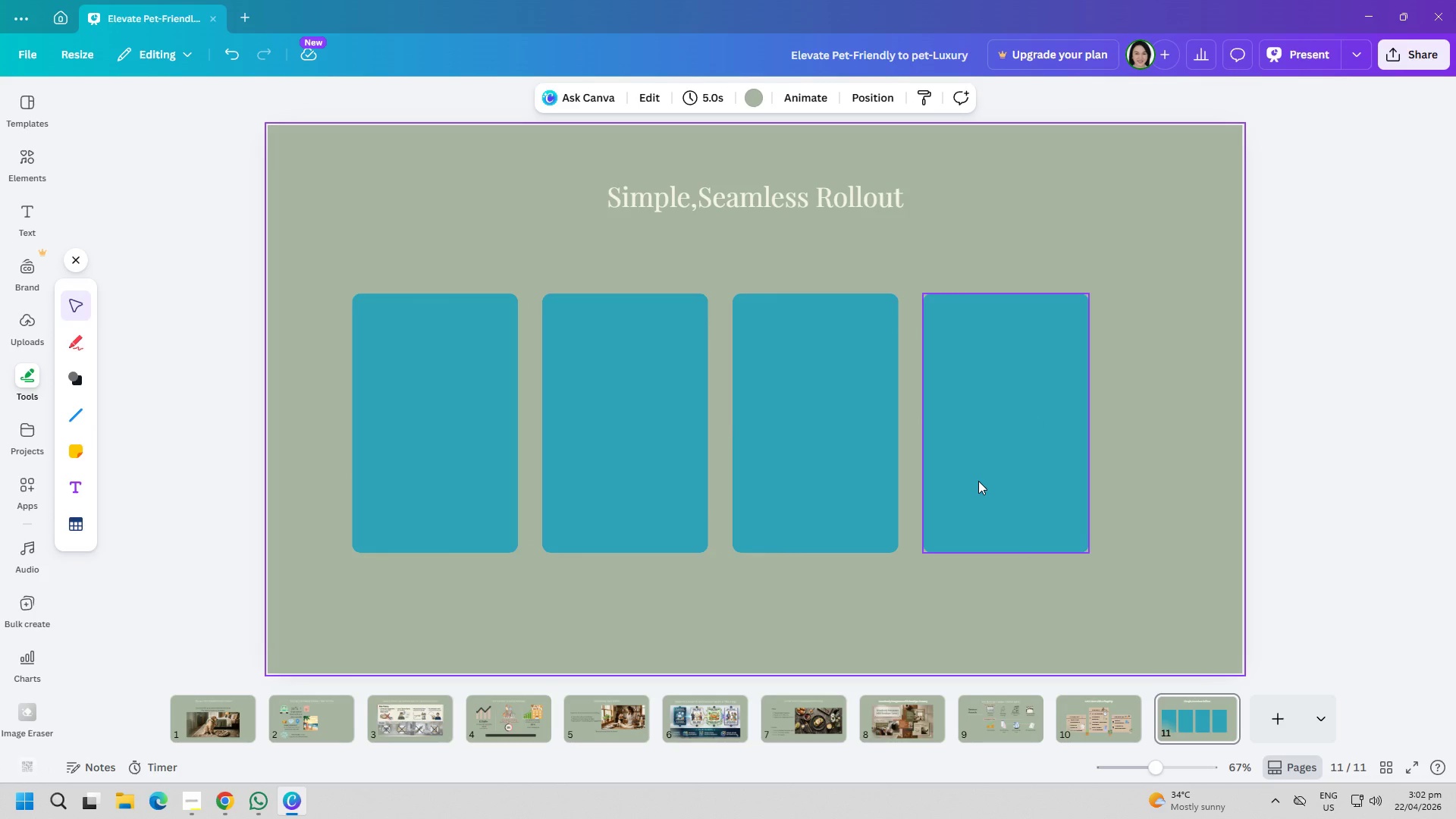 
left_click_drag(start_coordinate=[978, 479], to_coordinate=[1015, 479])
 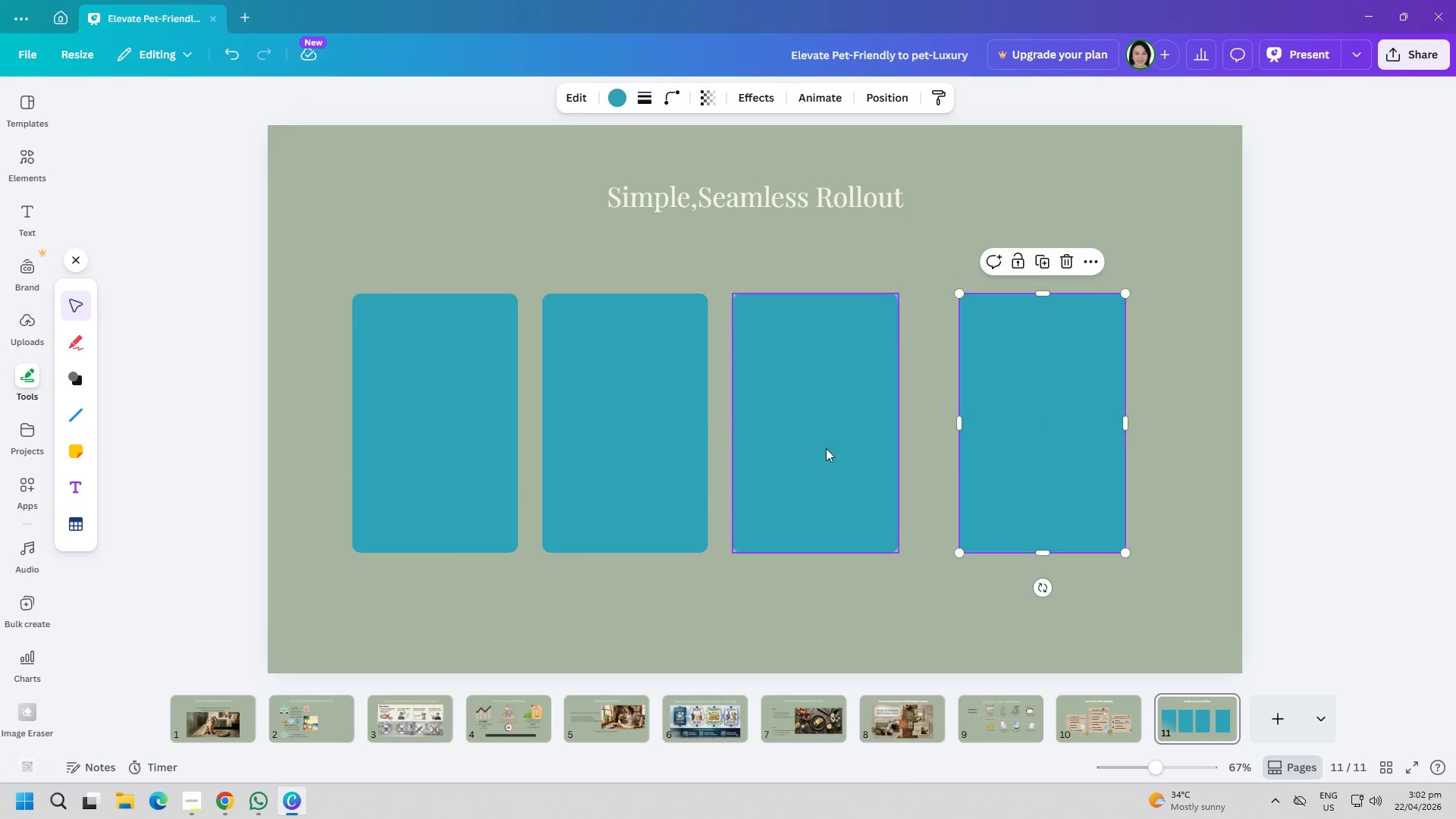 
left_click_drag(start_coordinate=[826, 448], to_coordinate=[873, 448])
 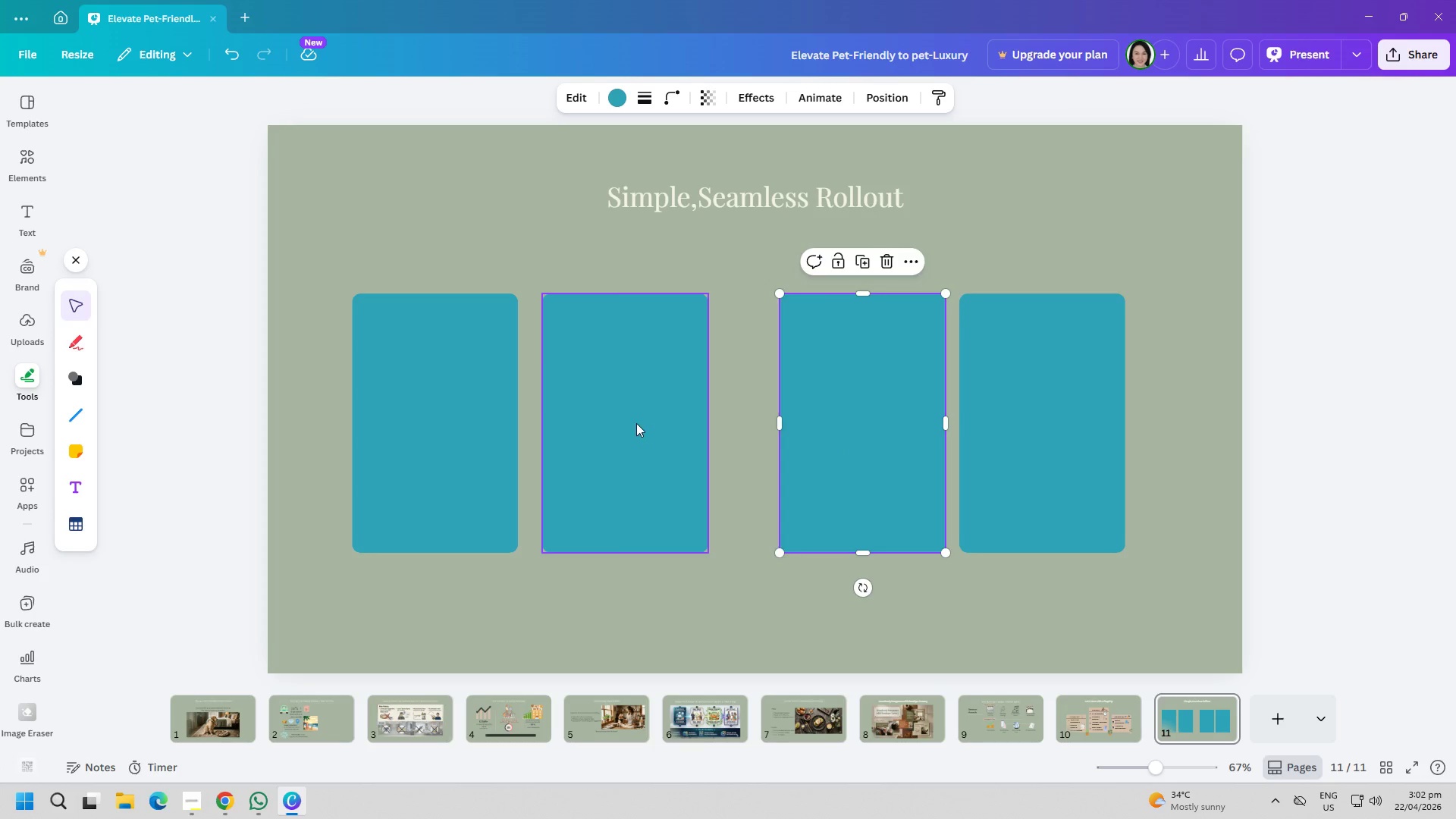 
left_click_drag(start_coordinate=[635, 421], to_coordinate=[656, 422])
 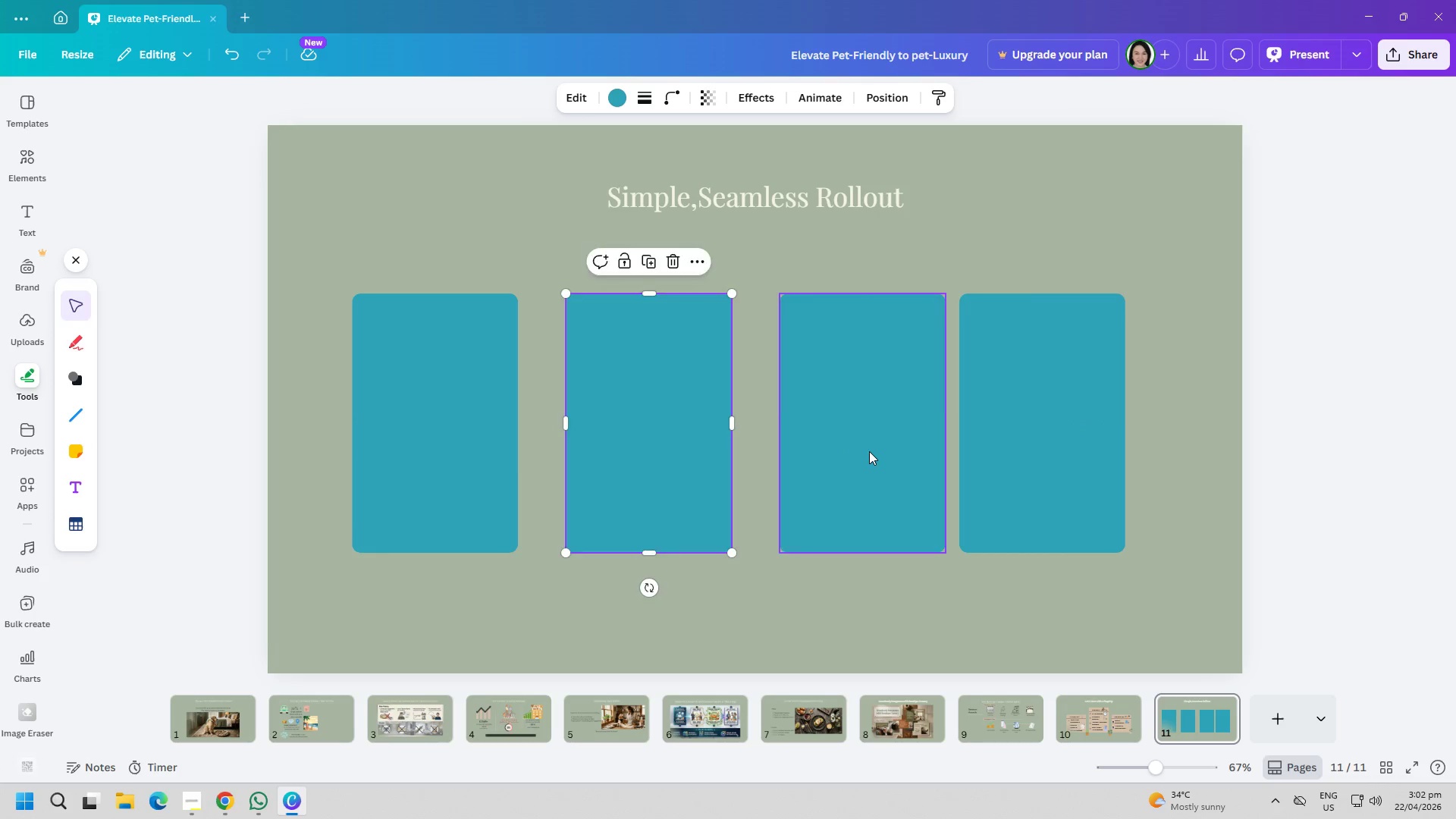 
left_click_drag(start_coordinate=[869, 451], to_coordinate=[853, 451])
 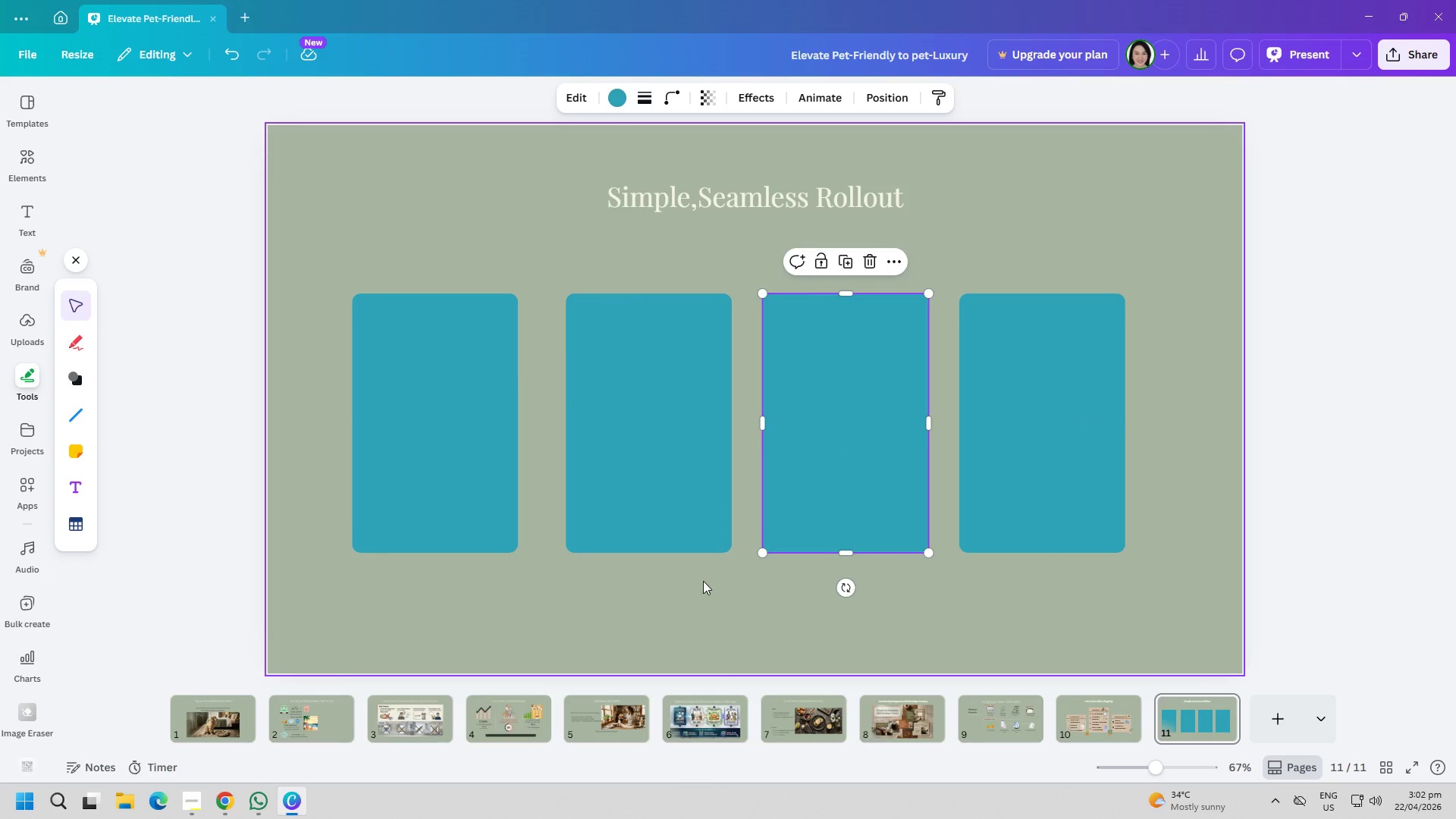 
left_click([698, 598])
 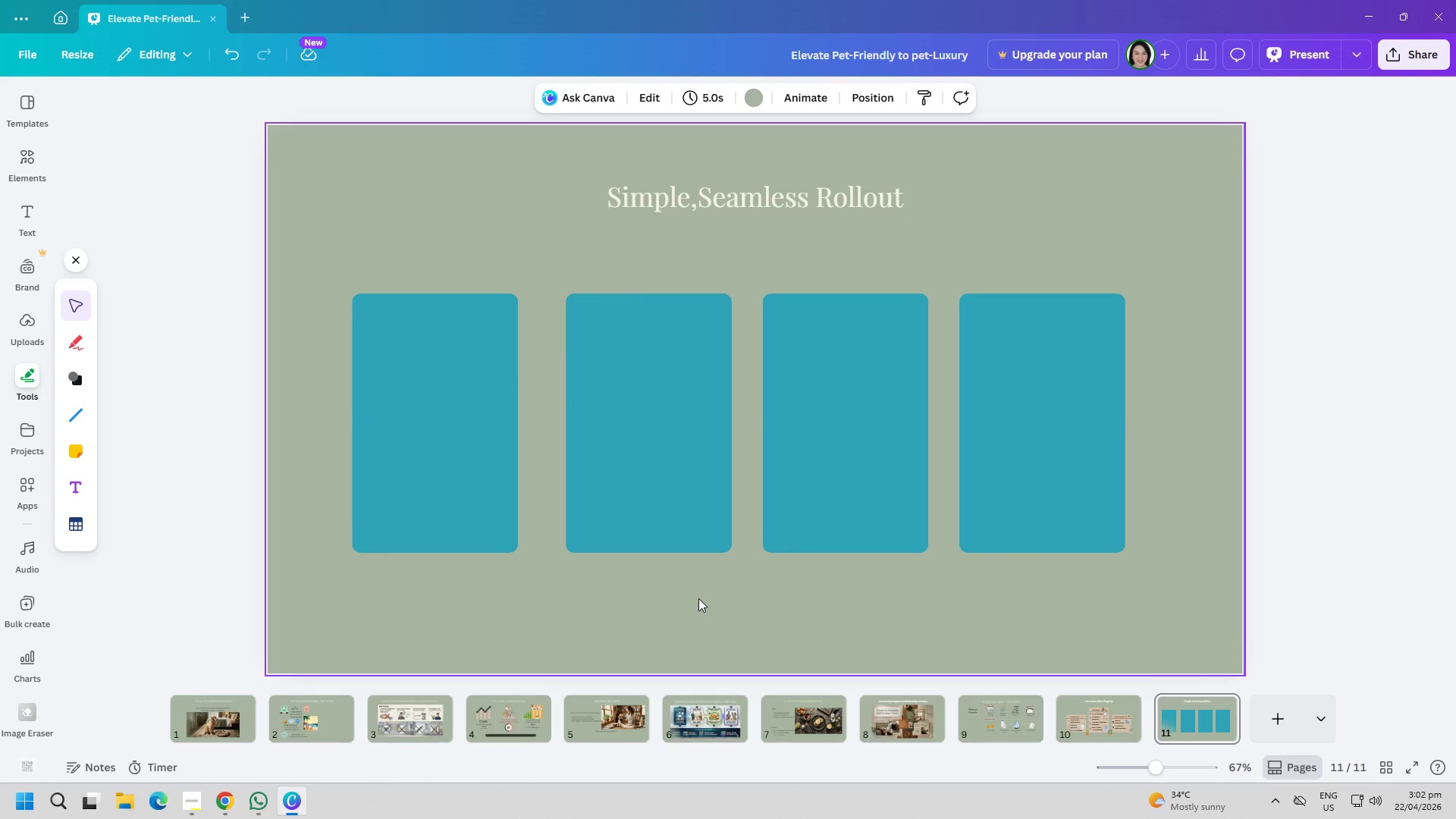 
left_click_drag(start_coordinate=[441, 464], to_coordinate=[455, 465])
 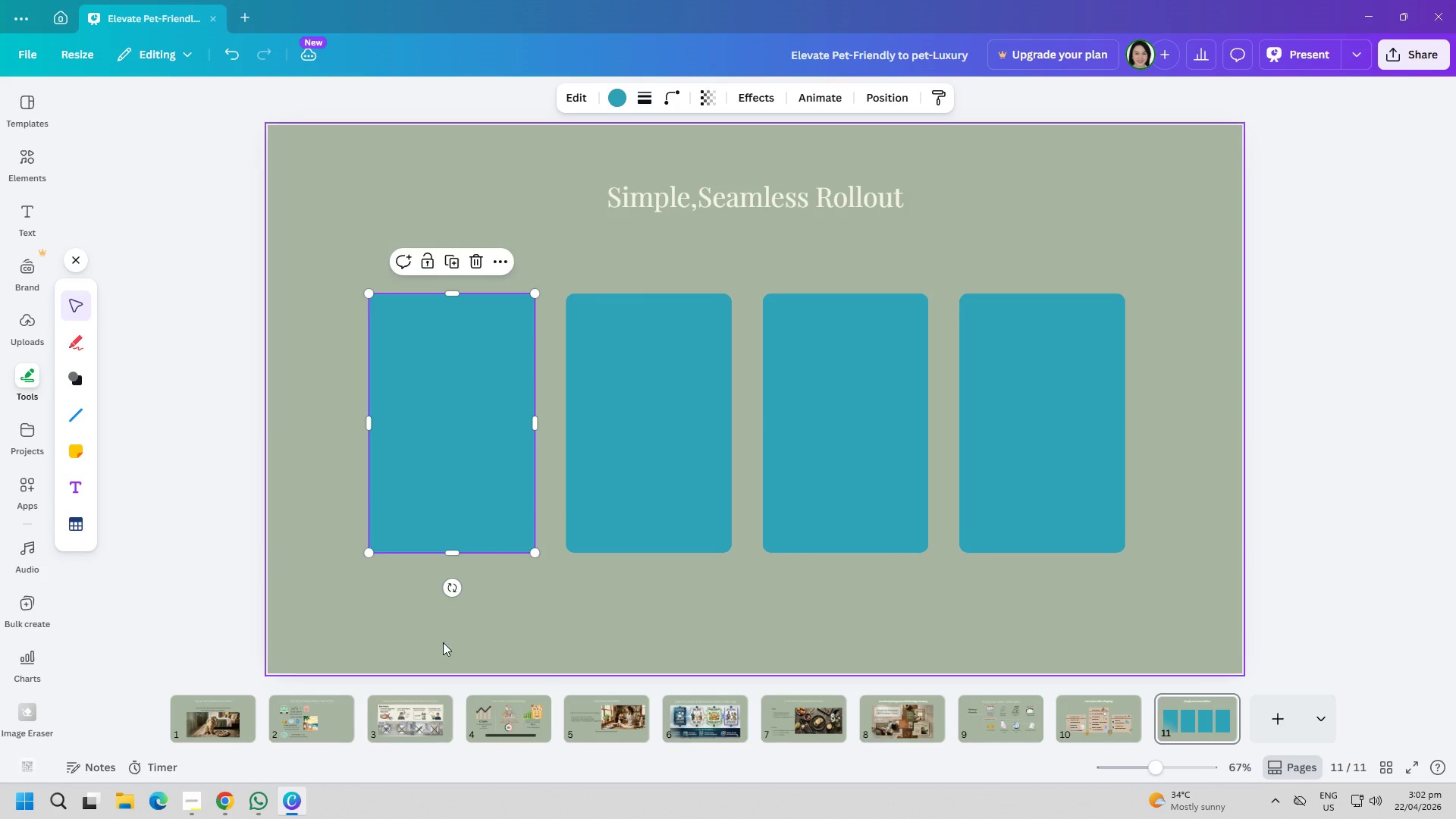 
left_click([451, 648])
 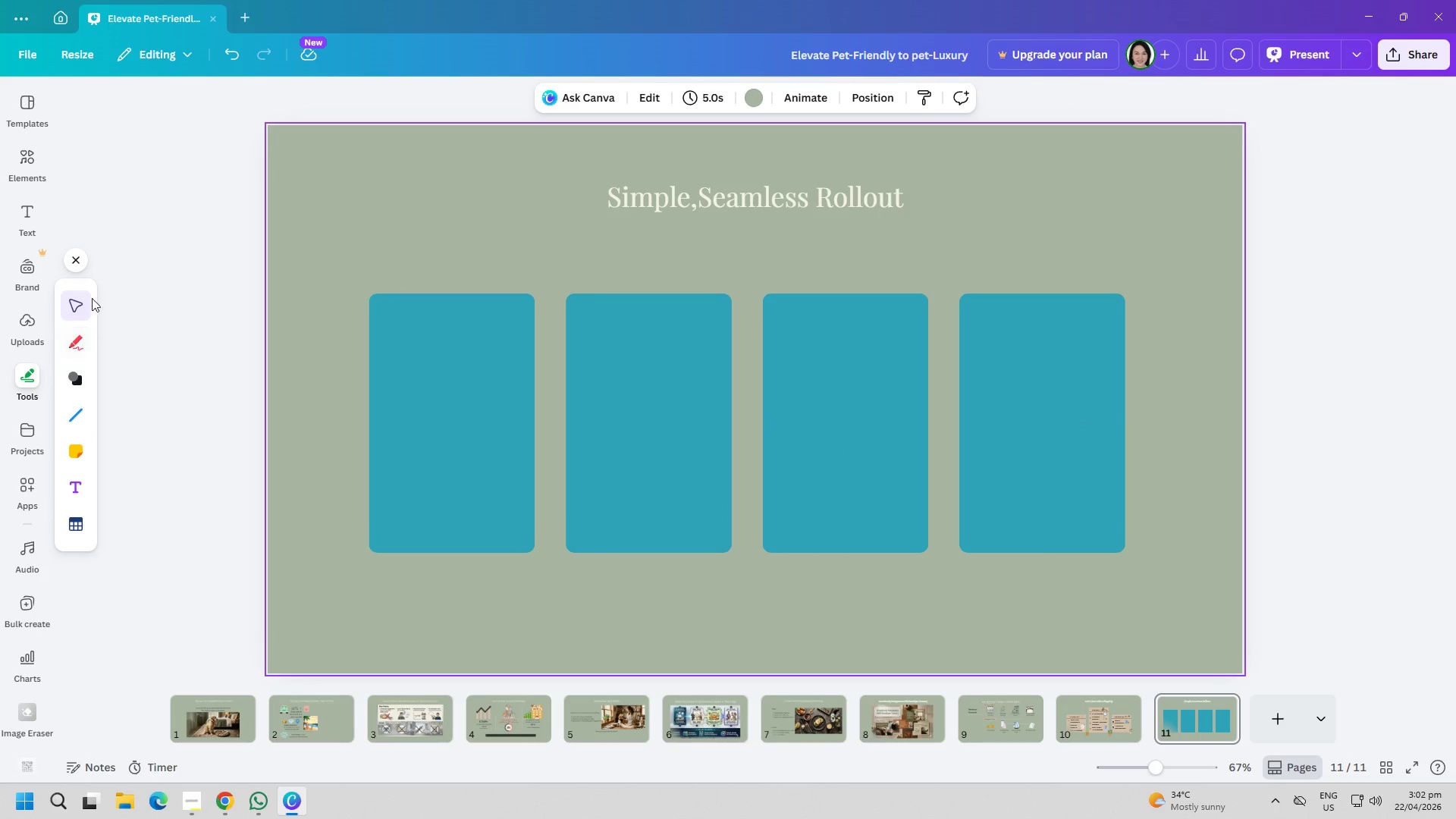 
left_click([27, 240])
 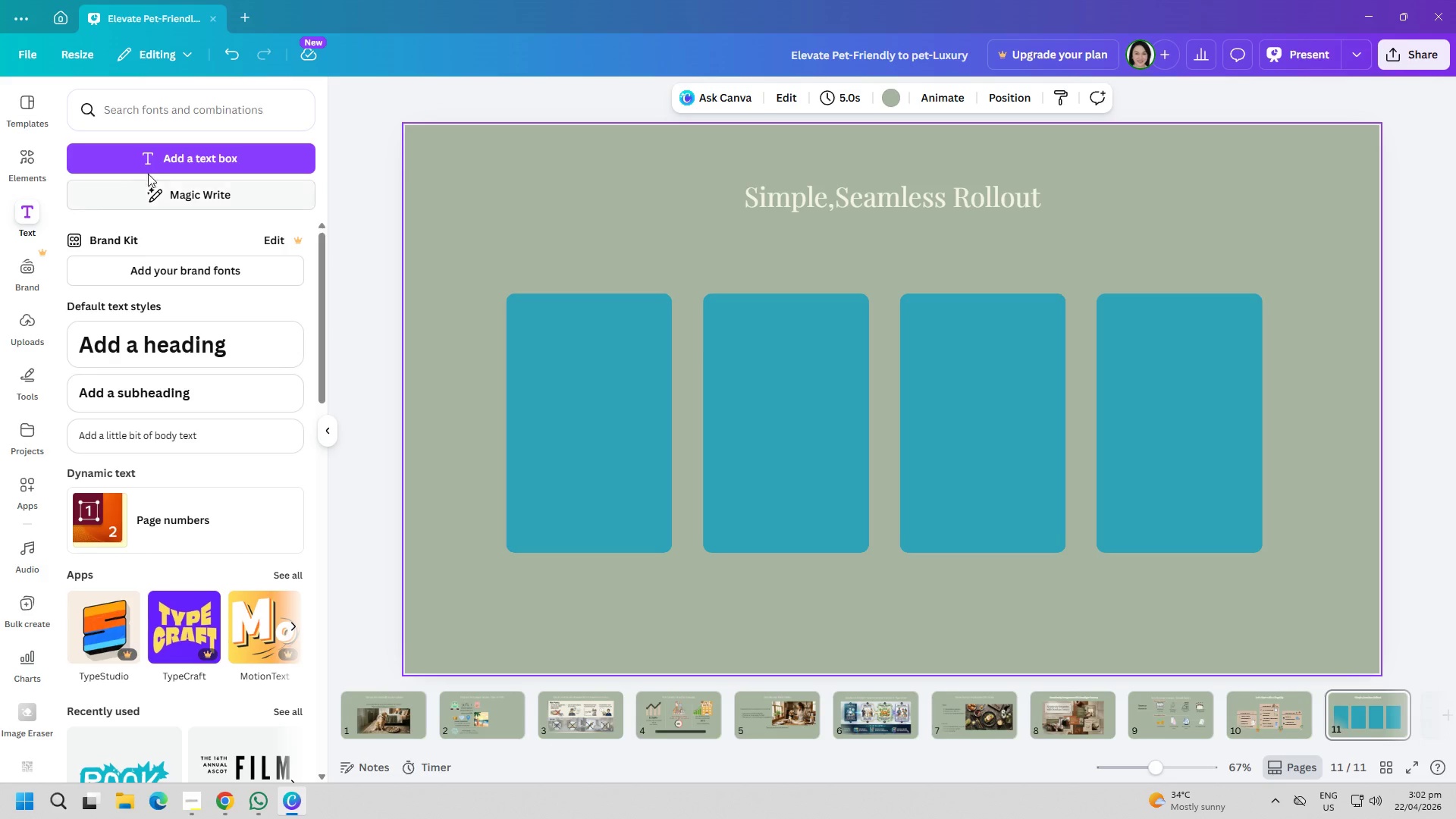 
left_click([152, 168])
 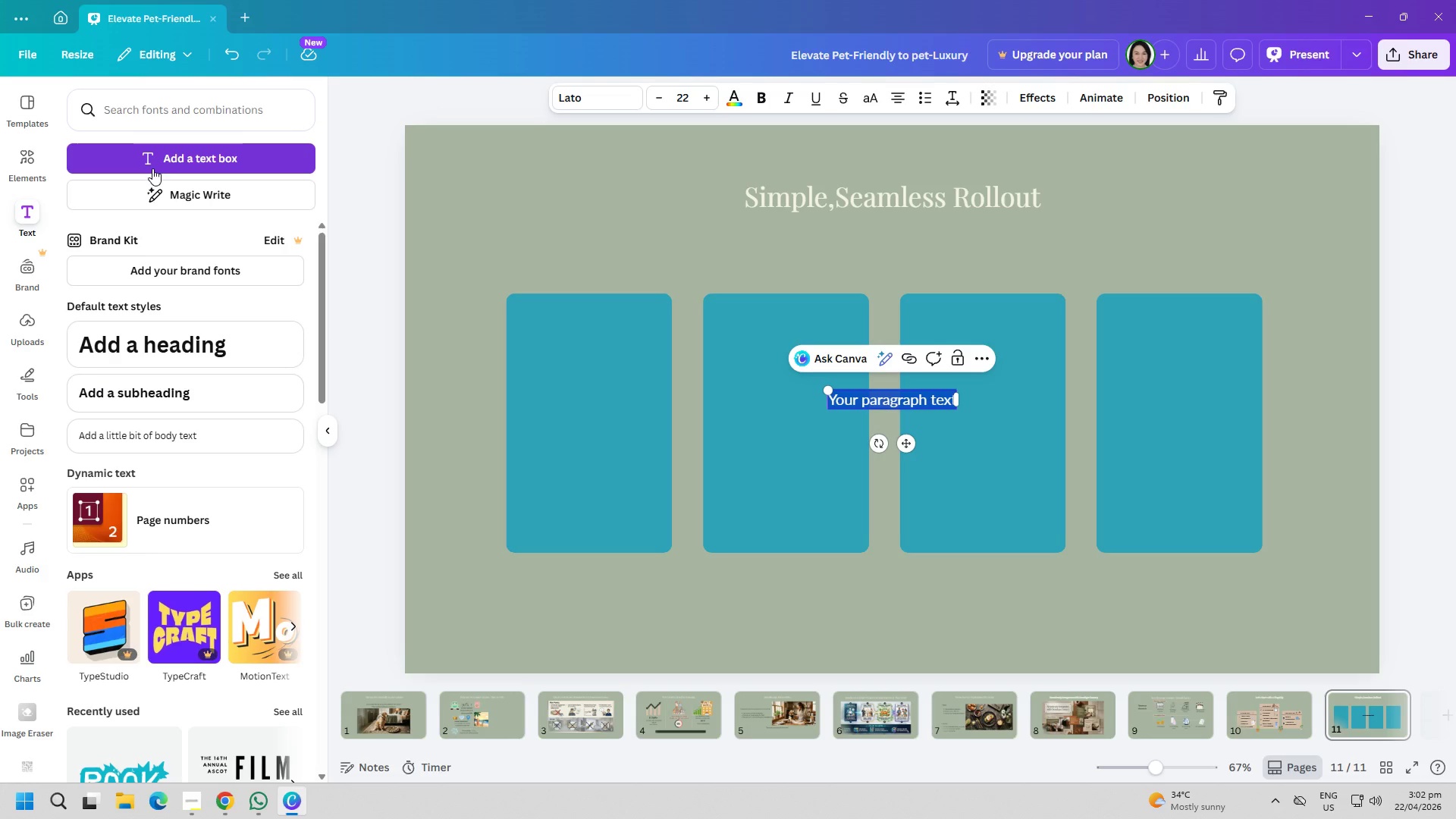 
type(Setup)
 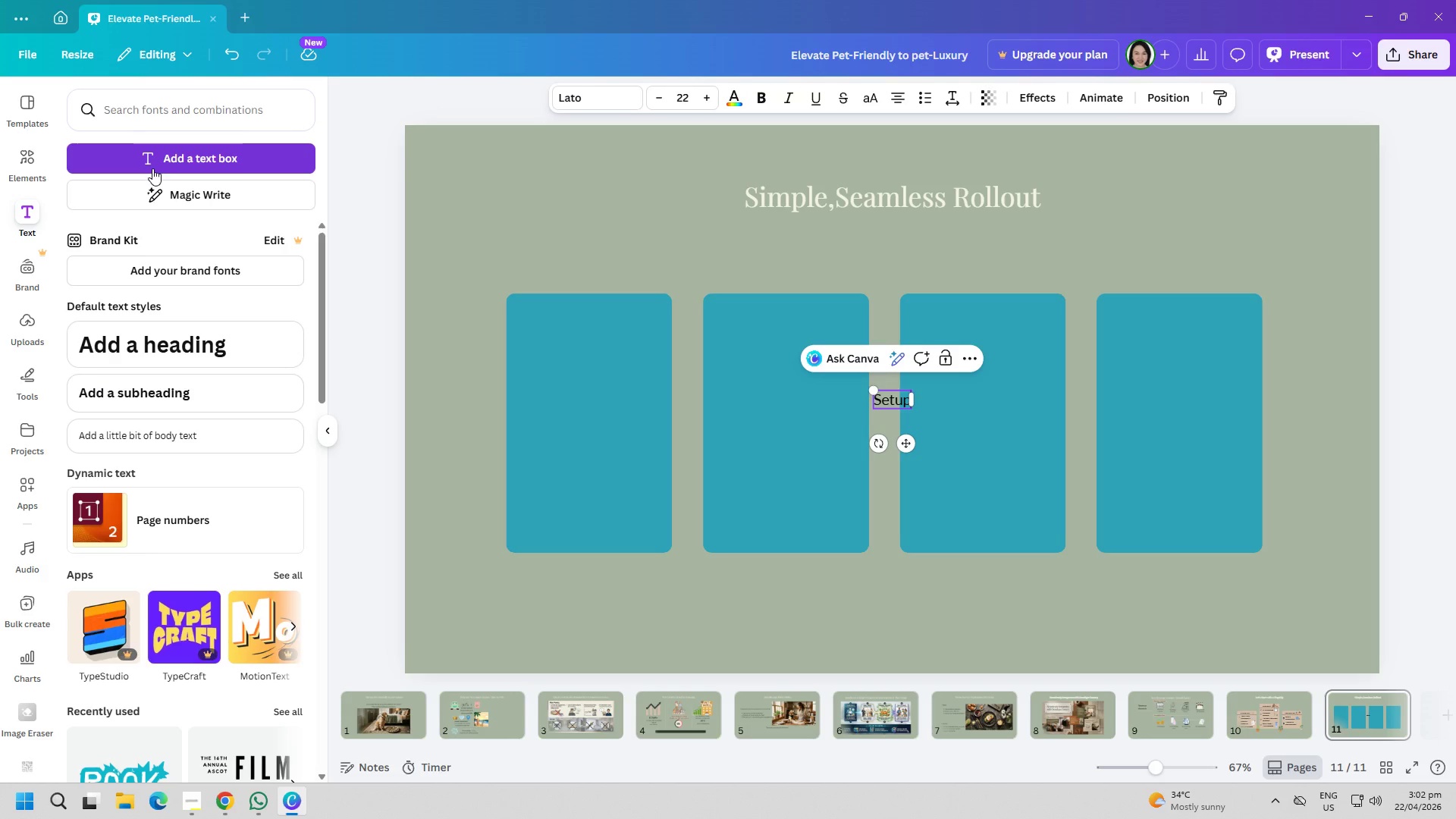 
key(Control+ControlLeft)
 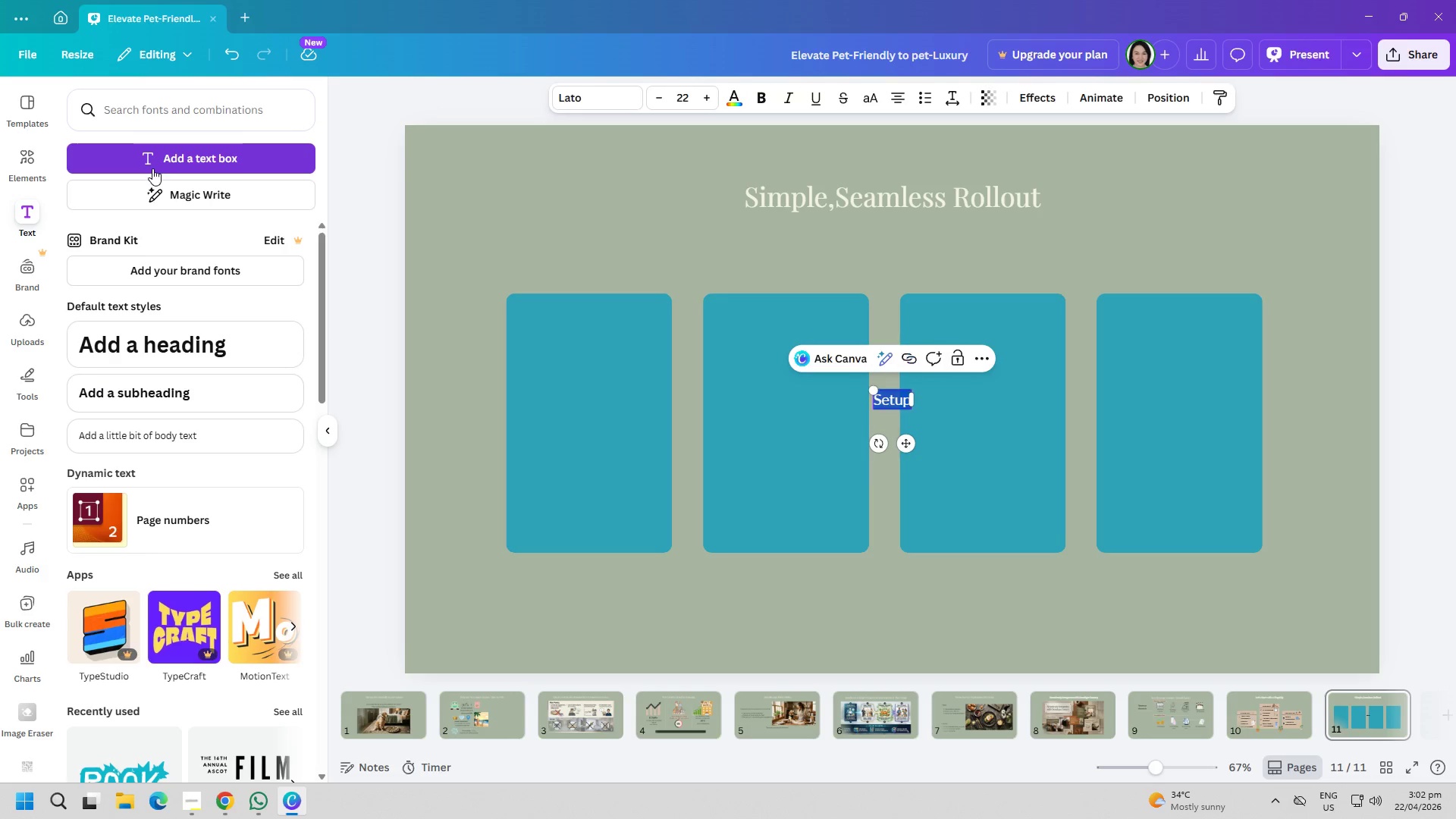 
key(Control+A)
 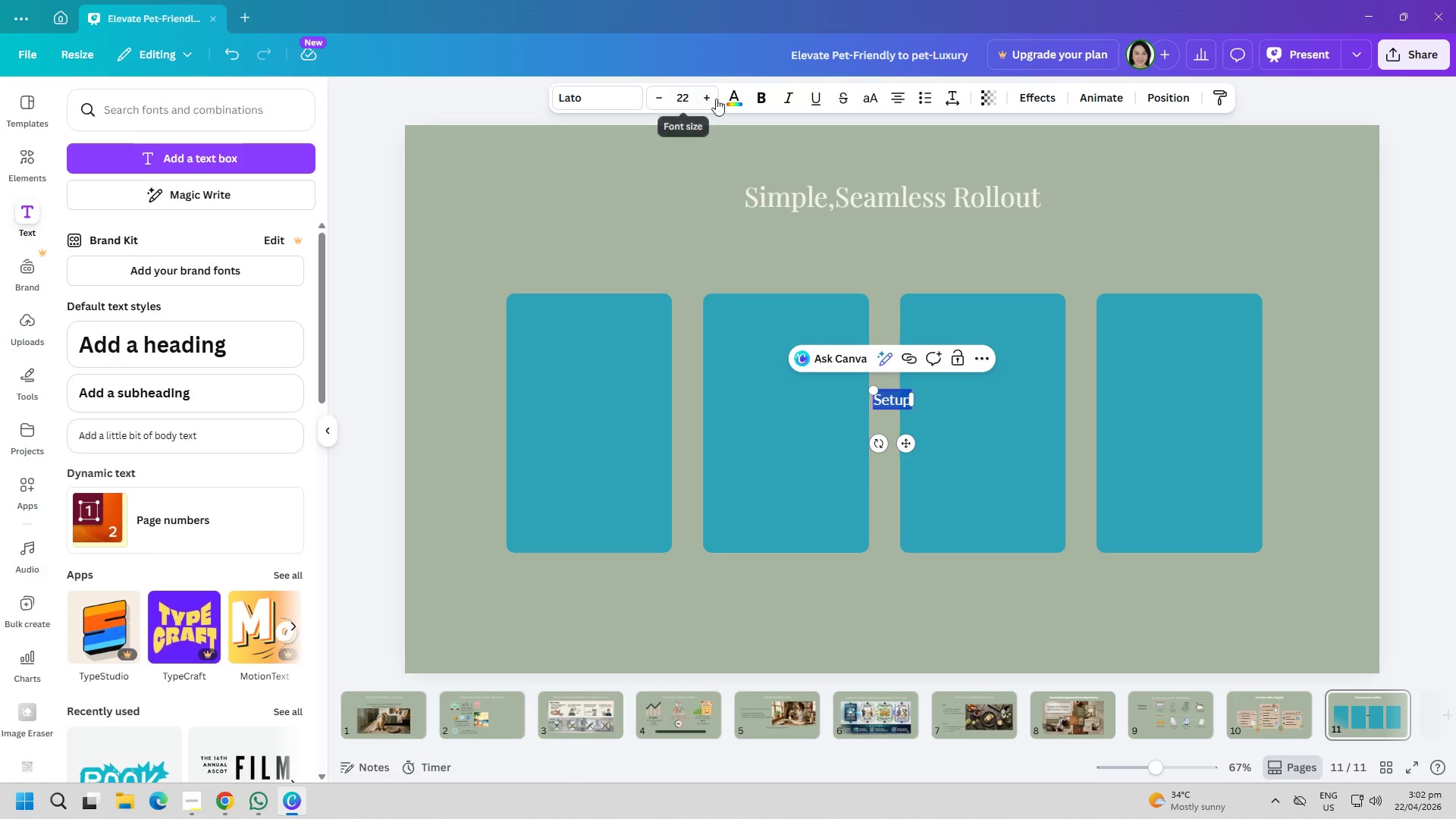 
left_click([735, 96])
 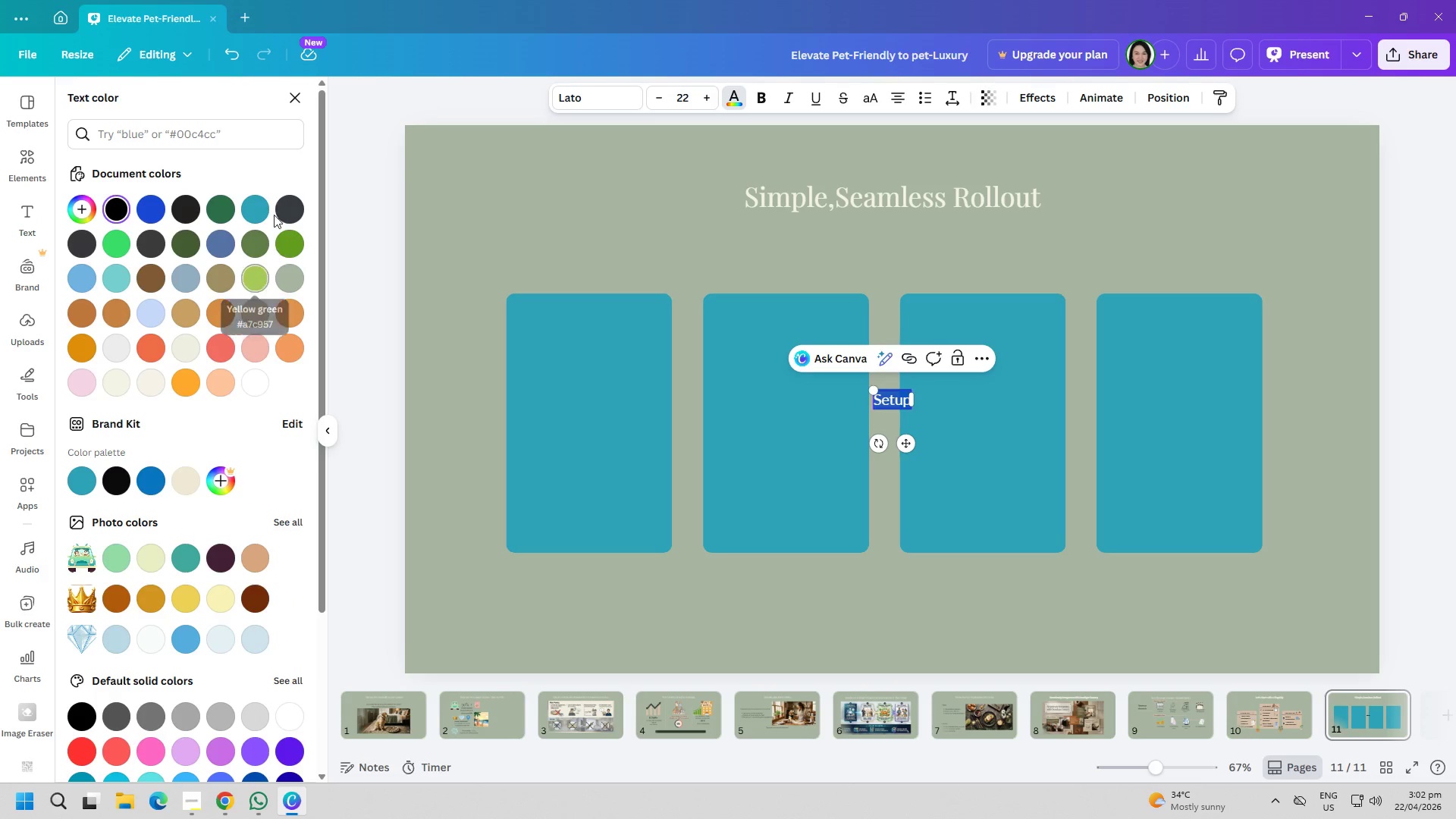 
double_click([551, 194])
 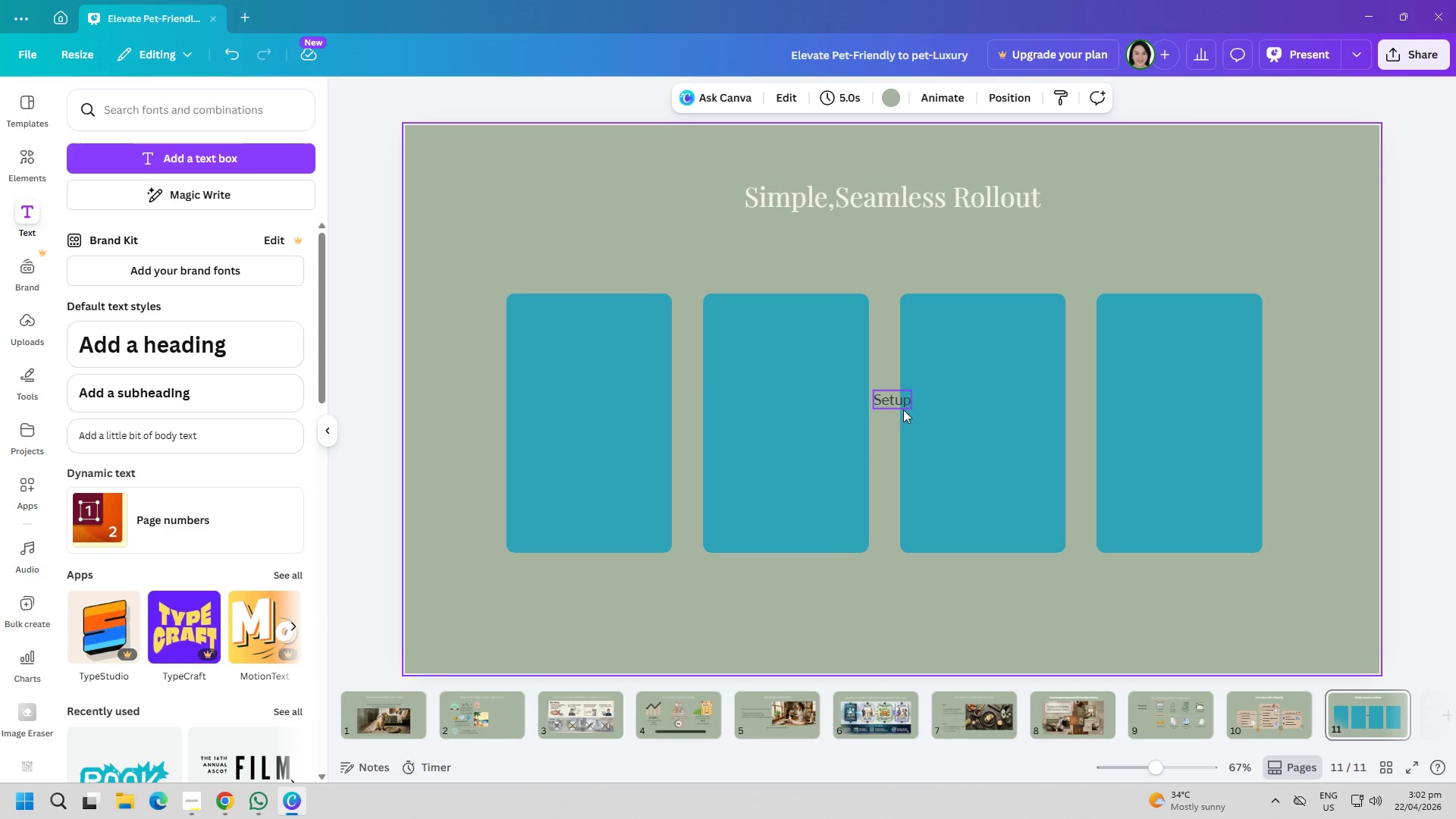 
left_click_drag(start_coordinate=[903, 403], to_coordinate=[597, 324])
 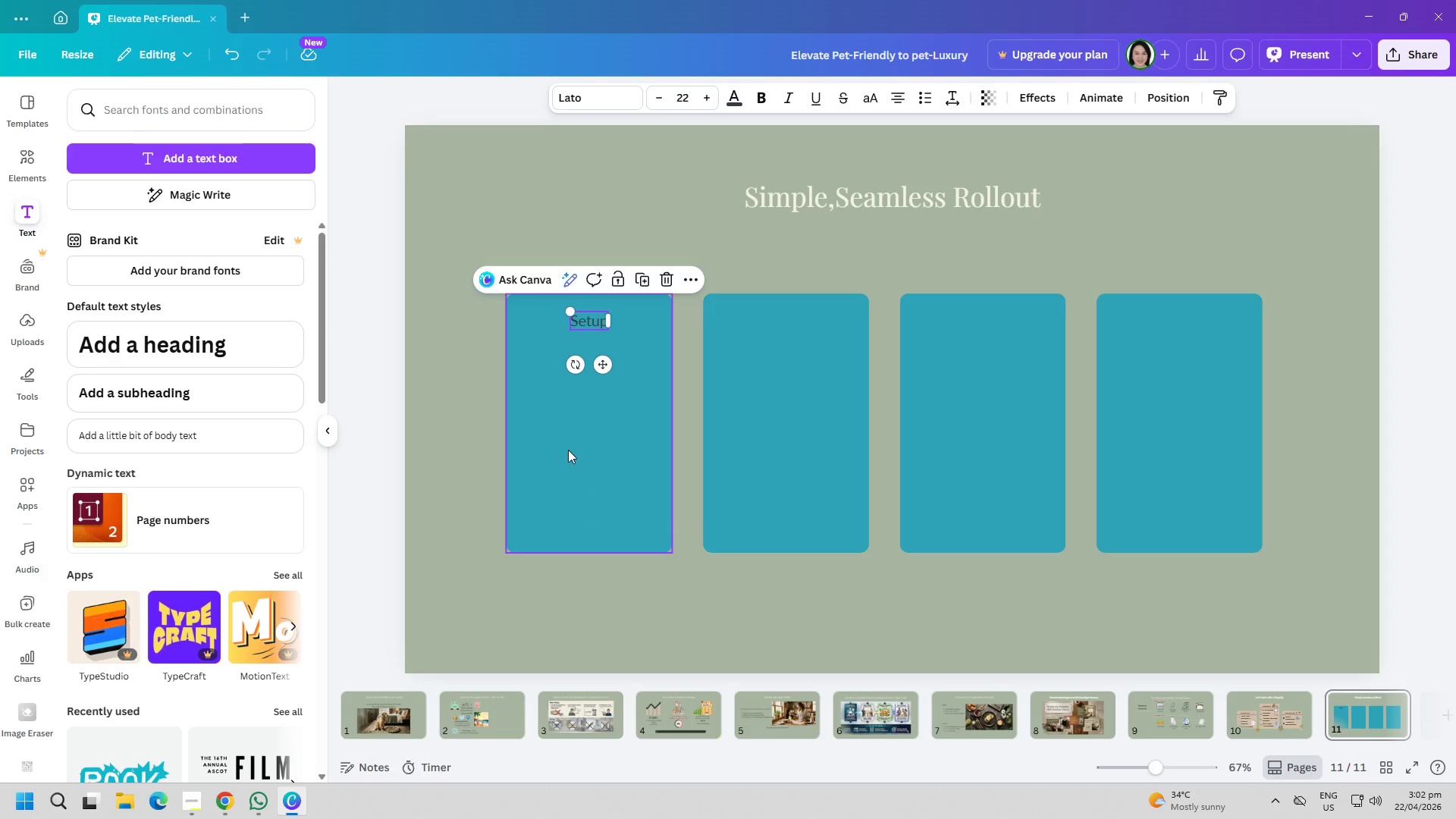 
left_click([568, 450])
 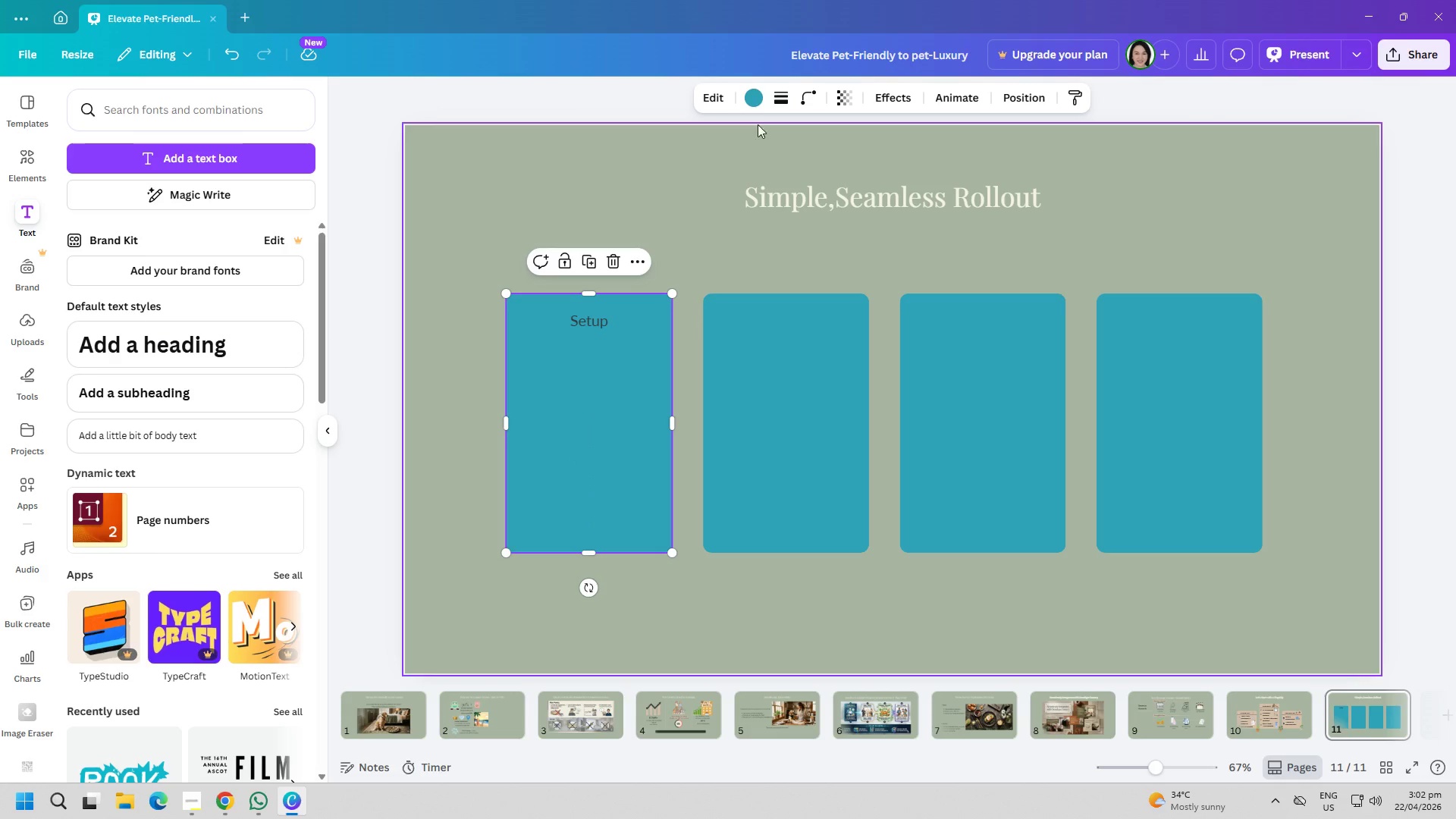 
left_click([755, 99])
 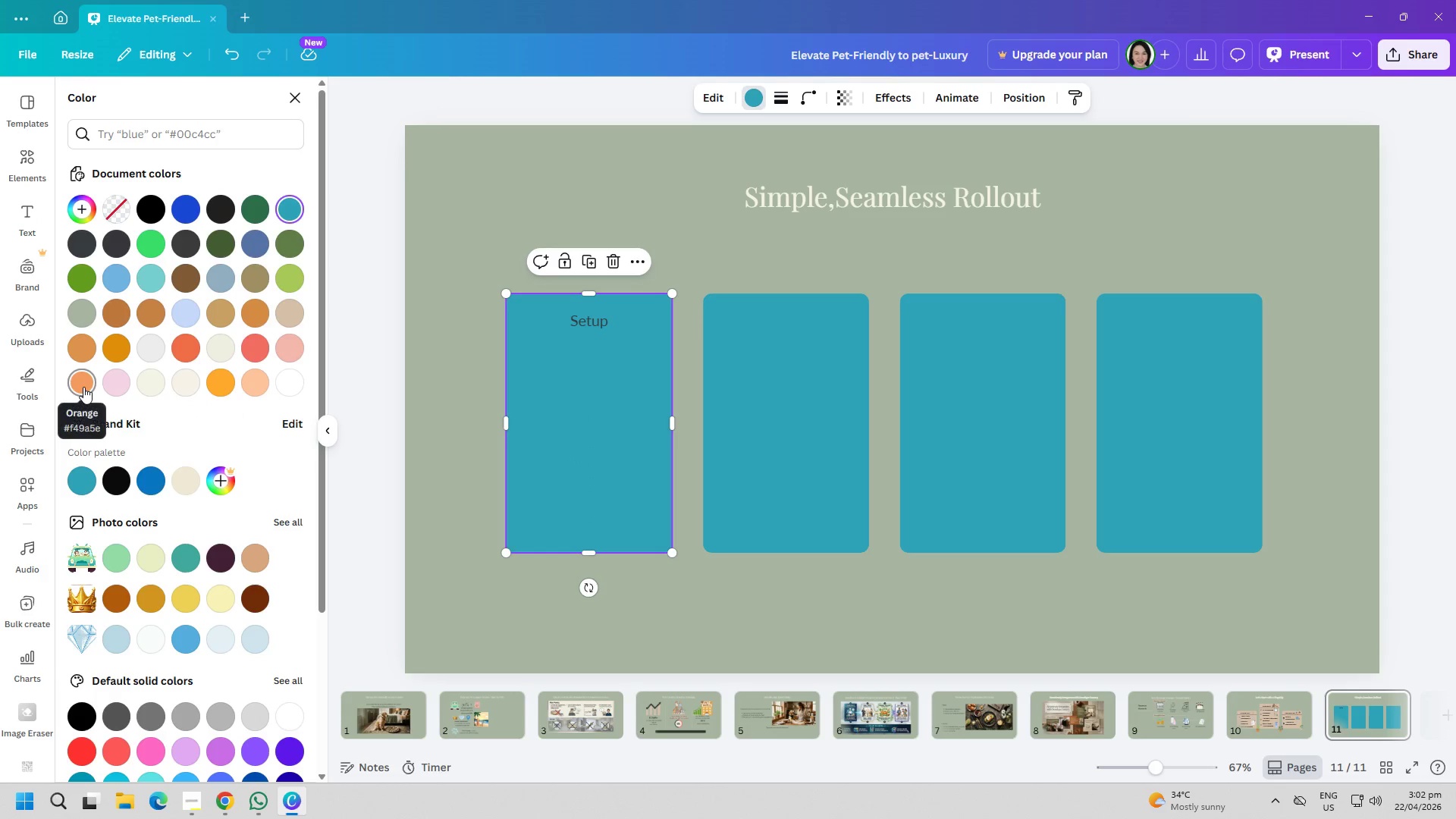 
wait(8.47)
 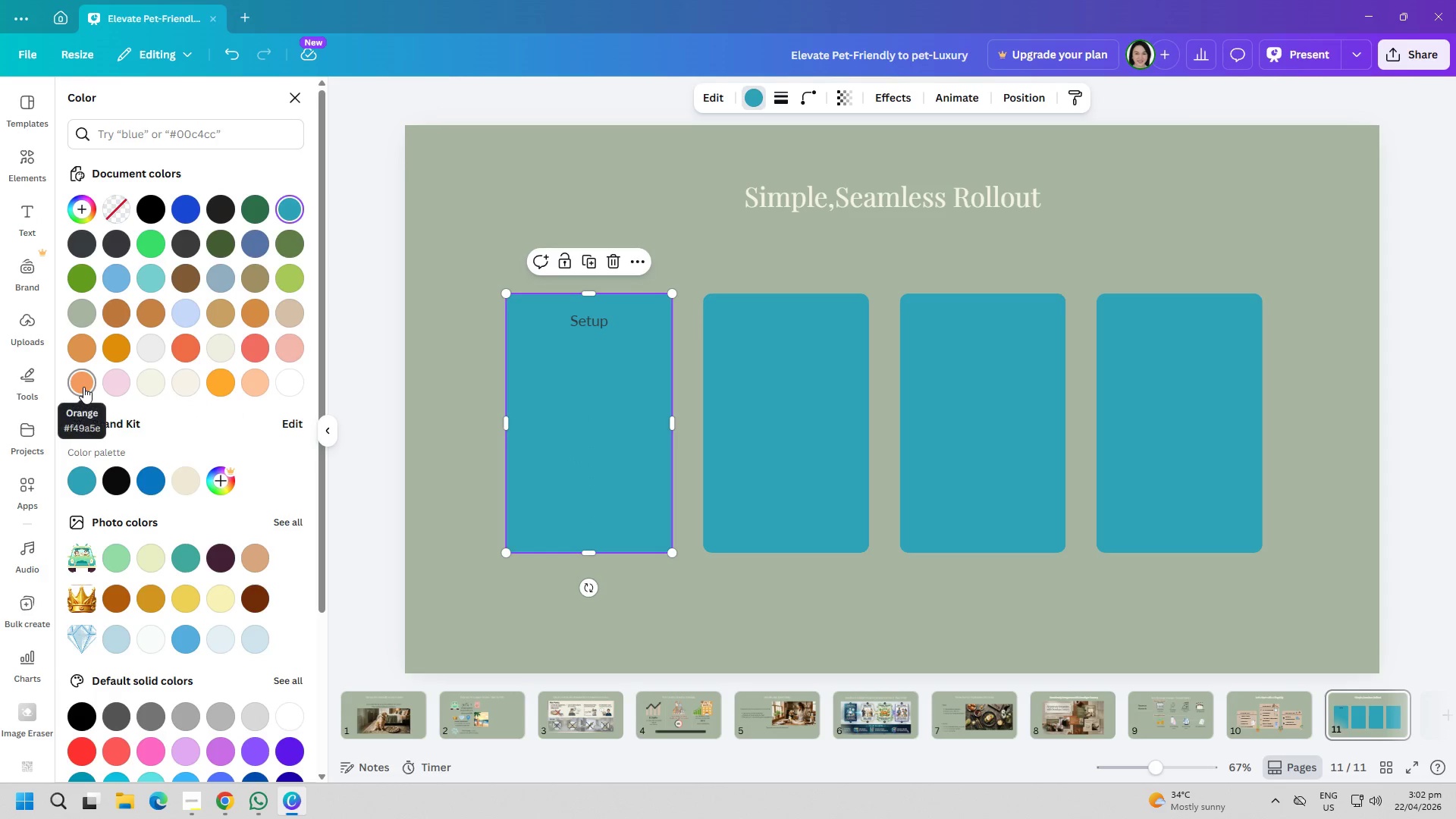 
left_click([265, 314])
 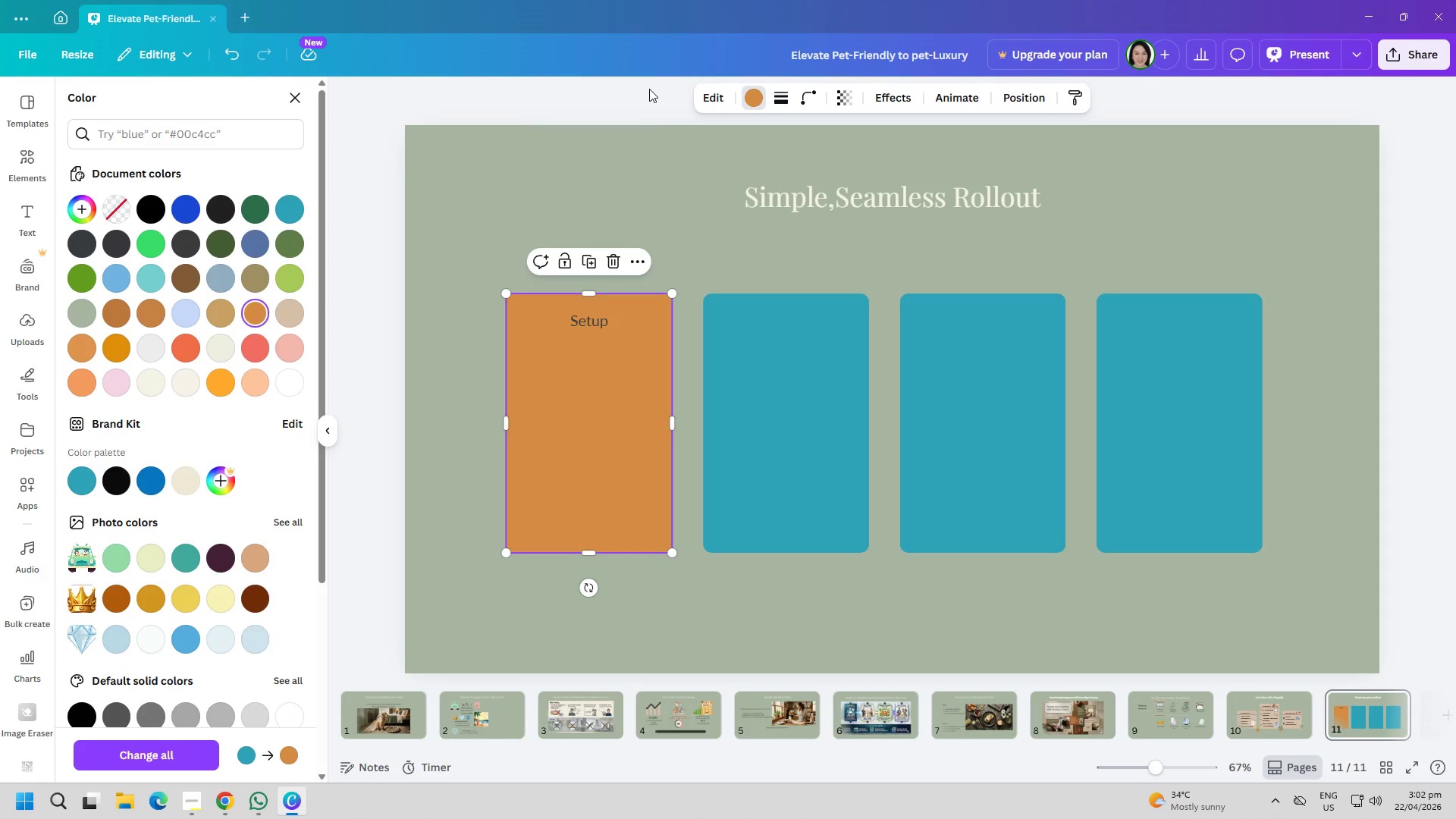 
left_click([230, 61])
 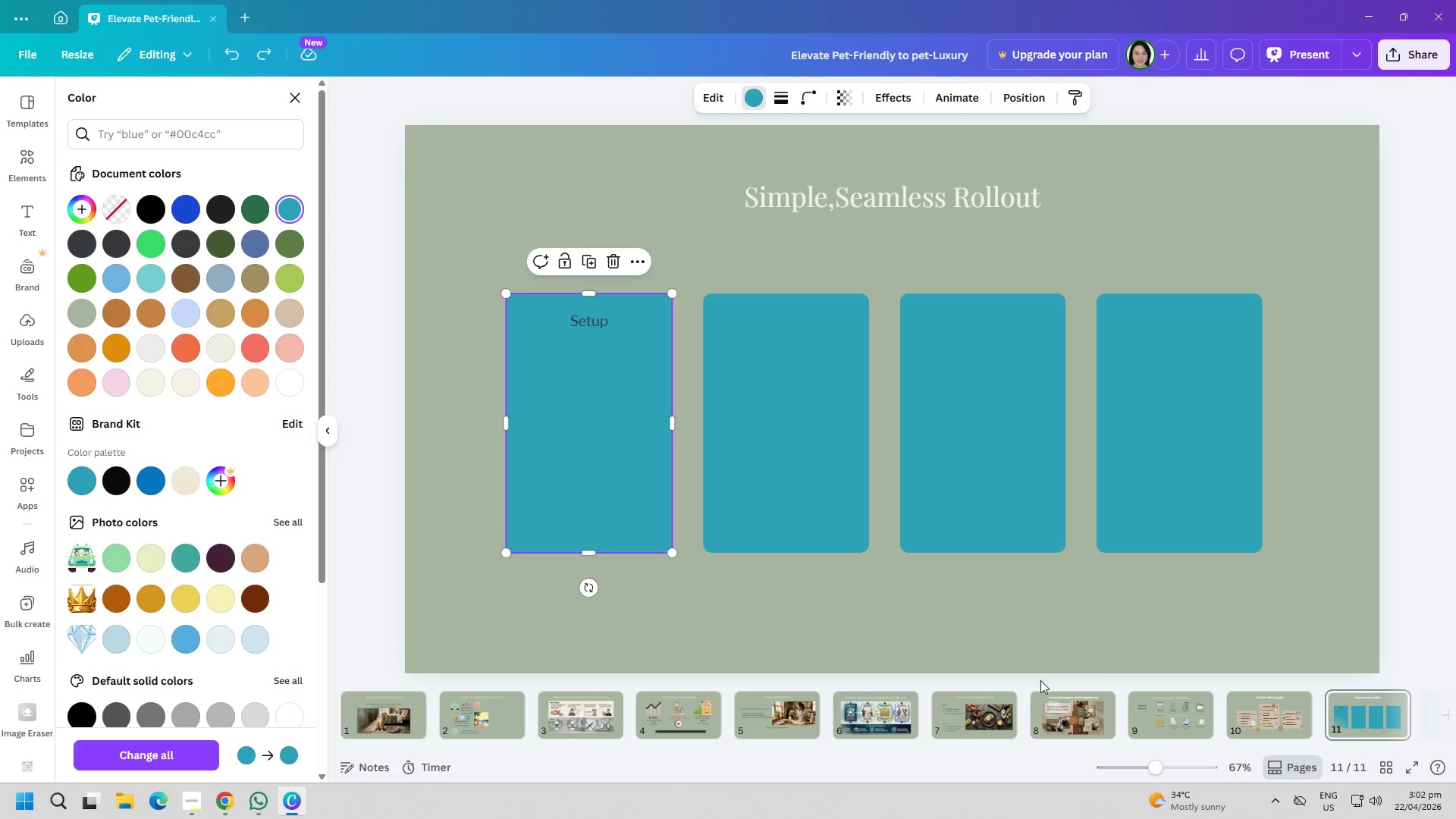 
left_click([1057, 711])
 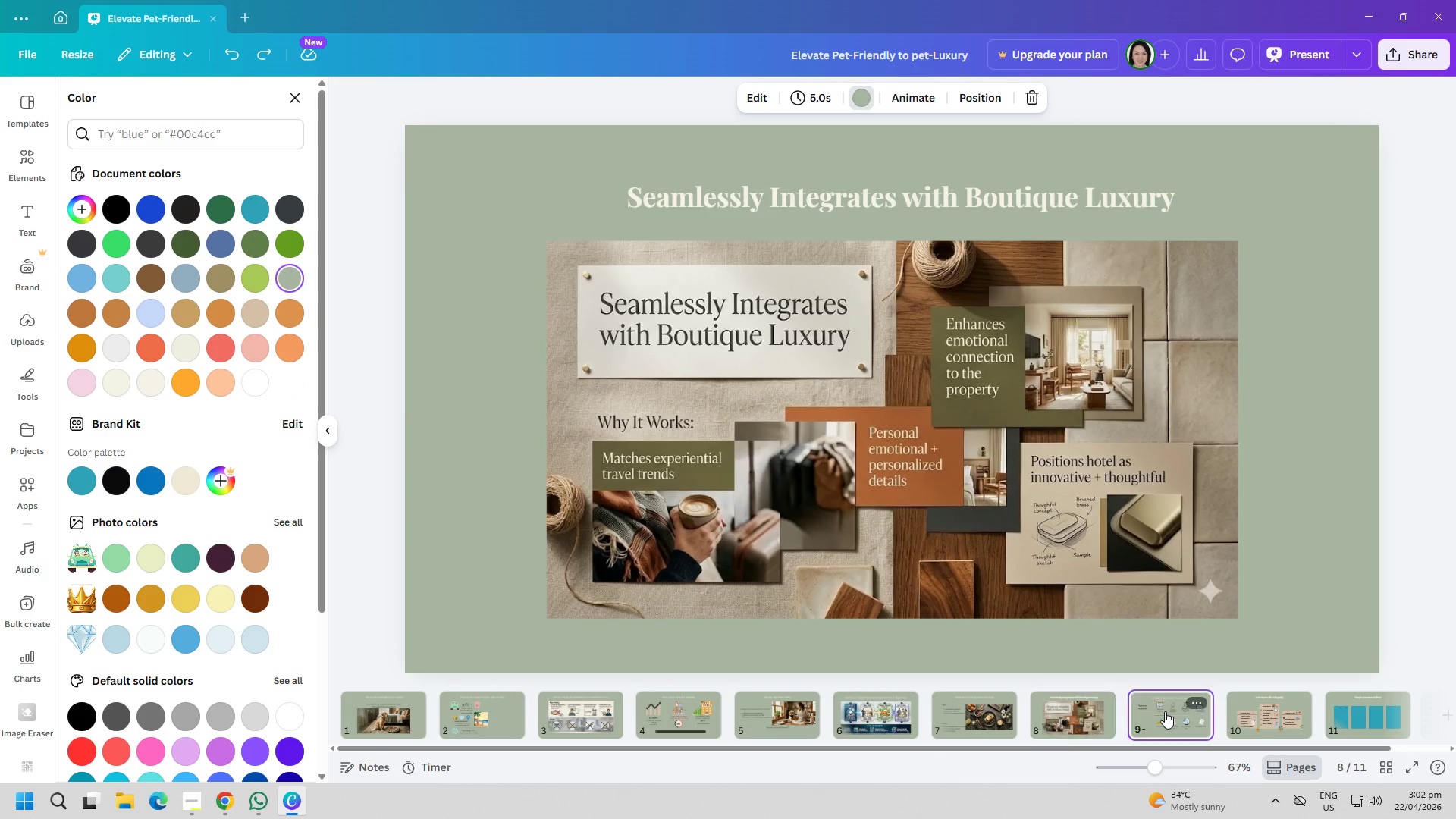 
double_click([1251, 713])
 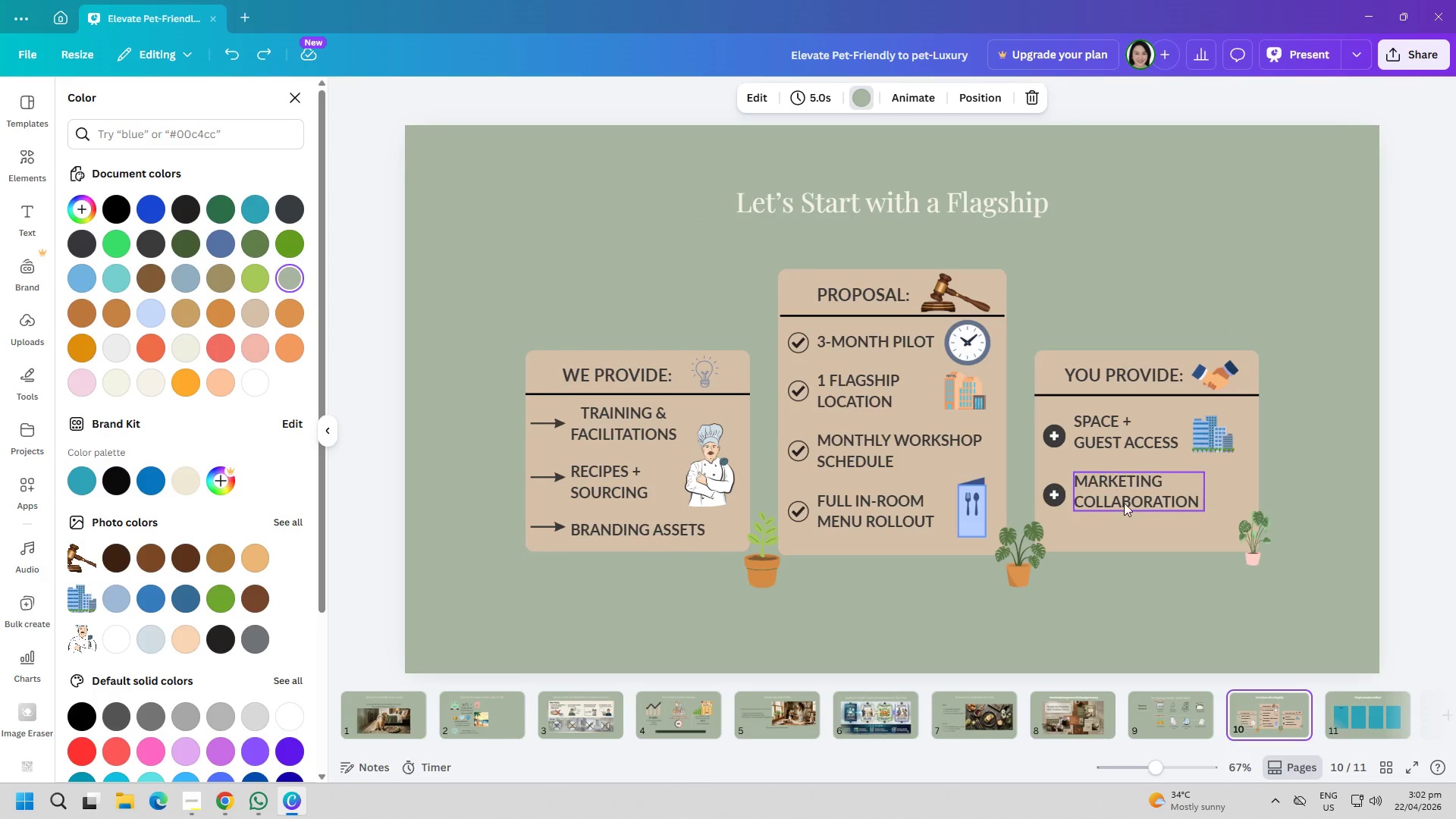 
left_click([1142, 523])
 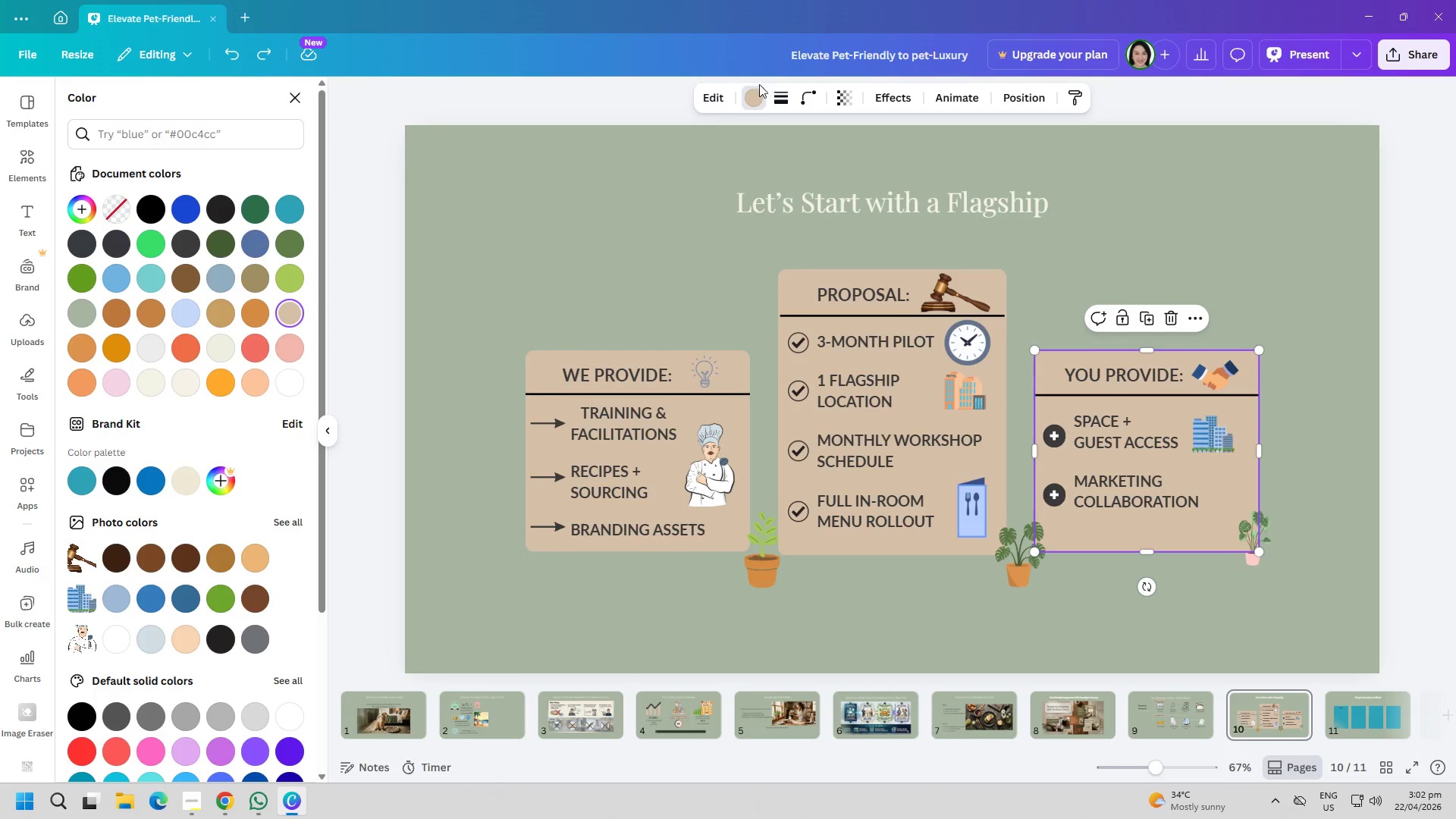 
left_click([755, 95])
 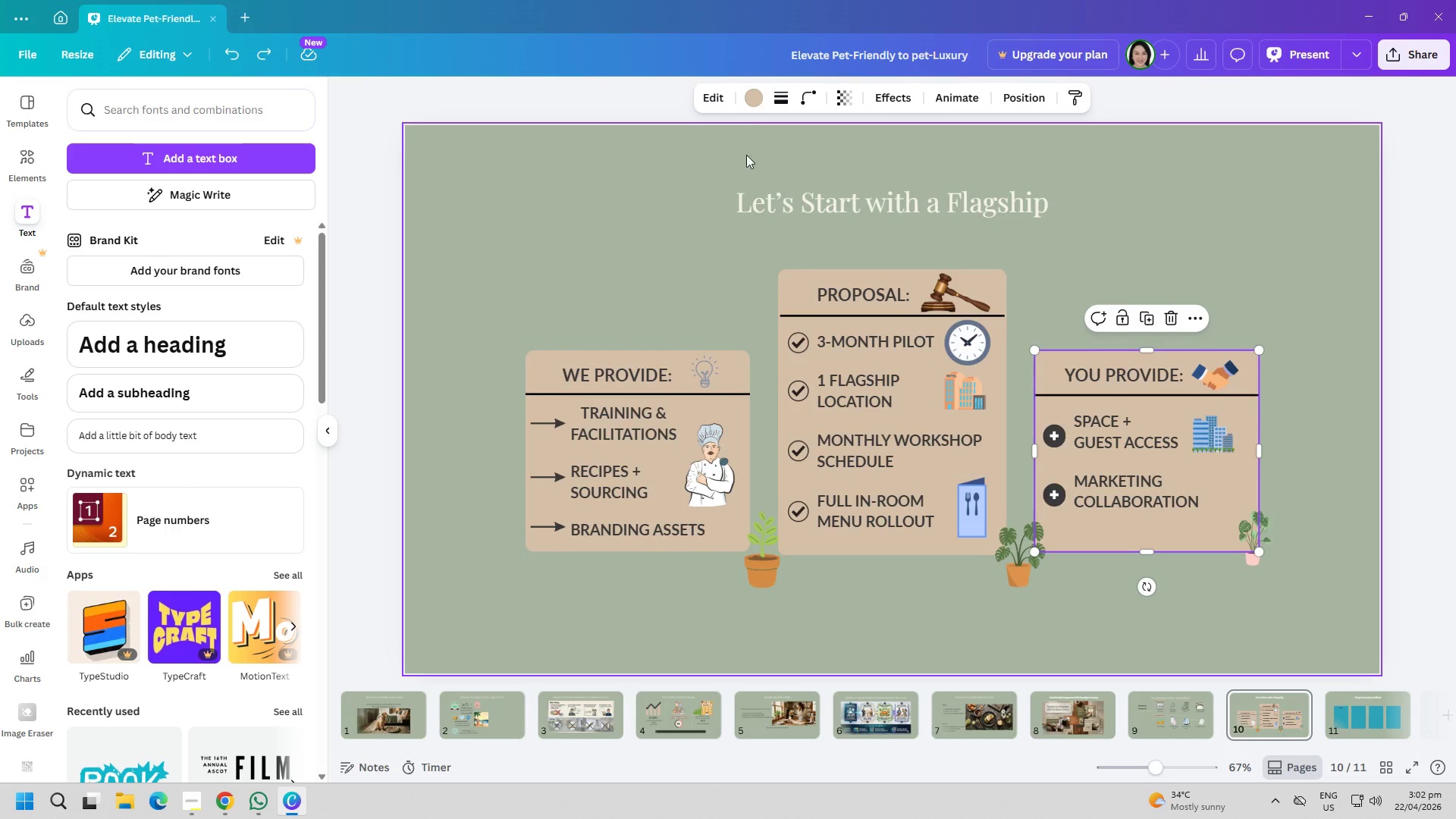 
left_click([755, 96])
 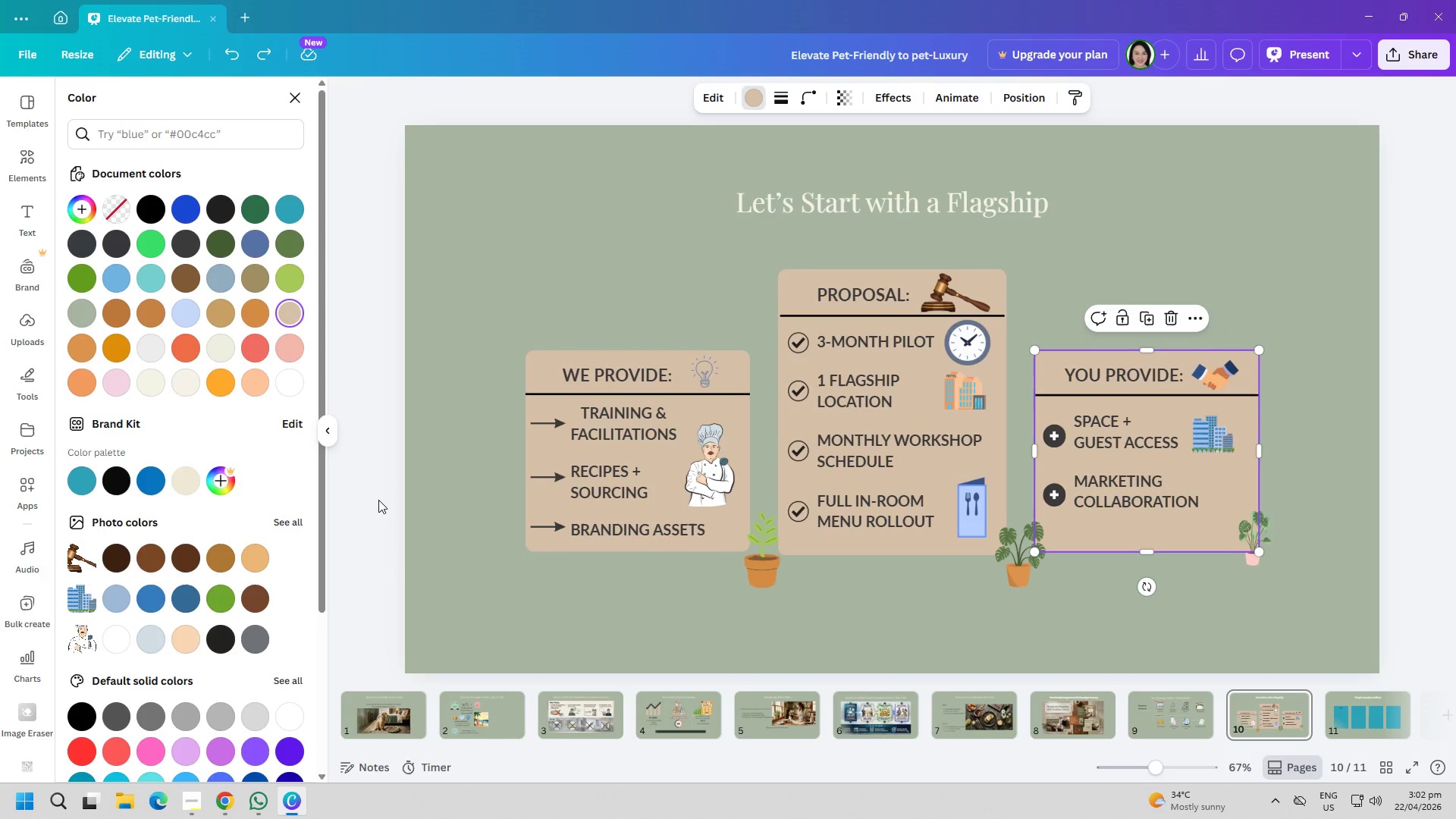 
key(Escape)
 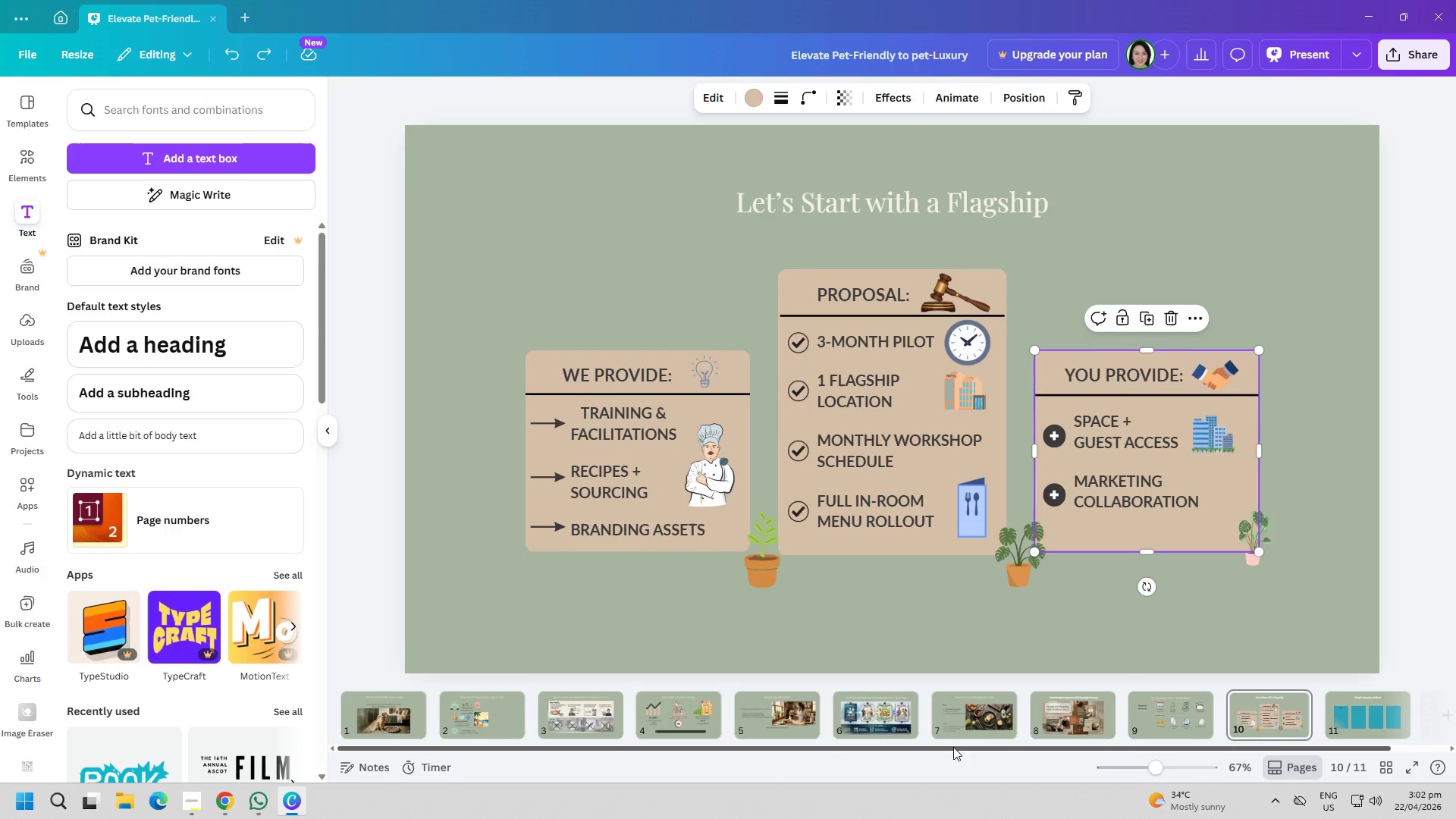 
left_click([1347, 714])
 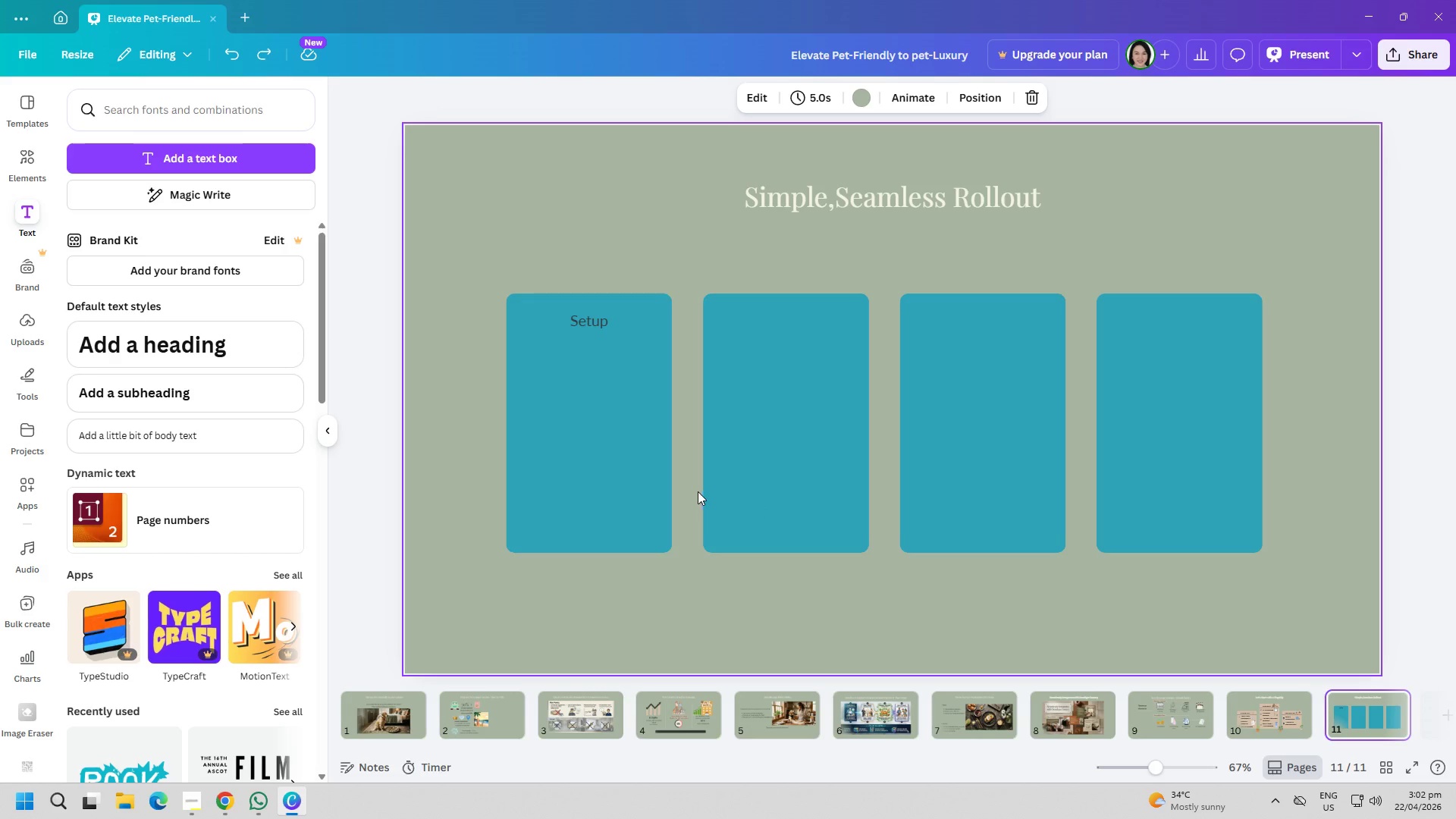 
left_click([631, 472])
 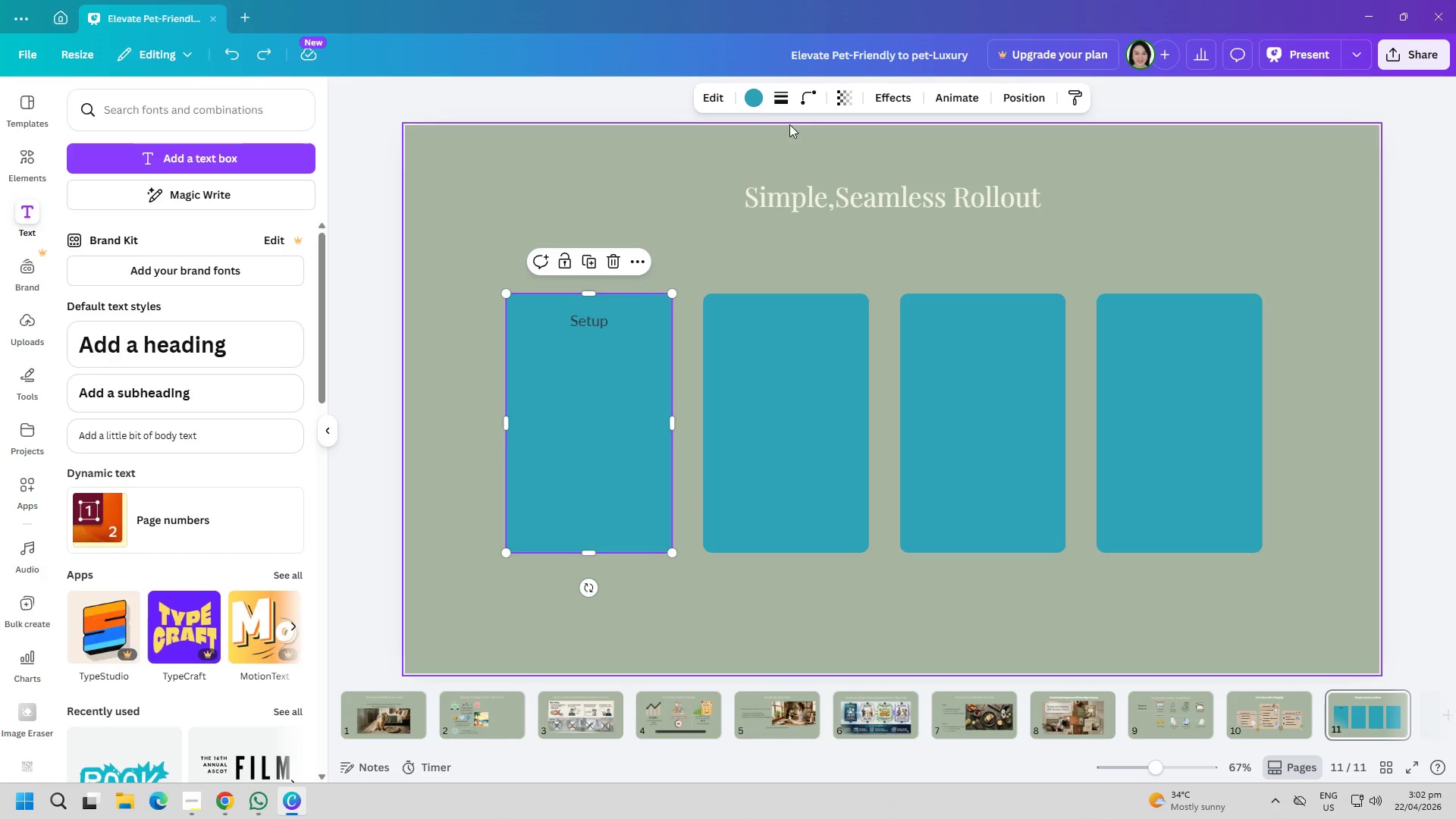 
left_click([745, 93])
 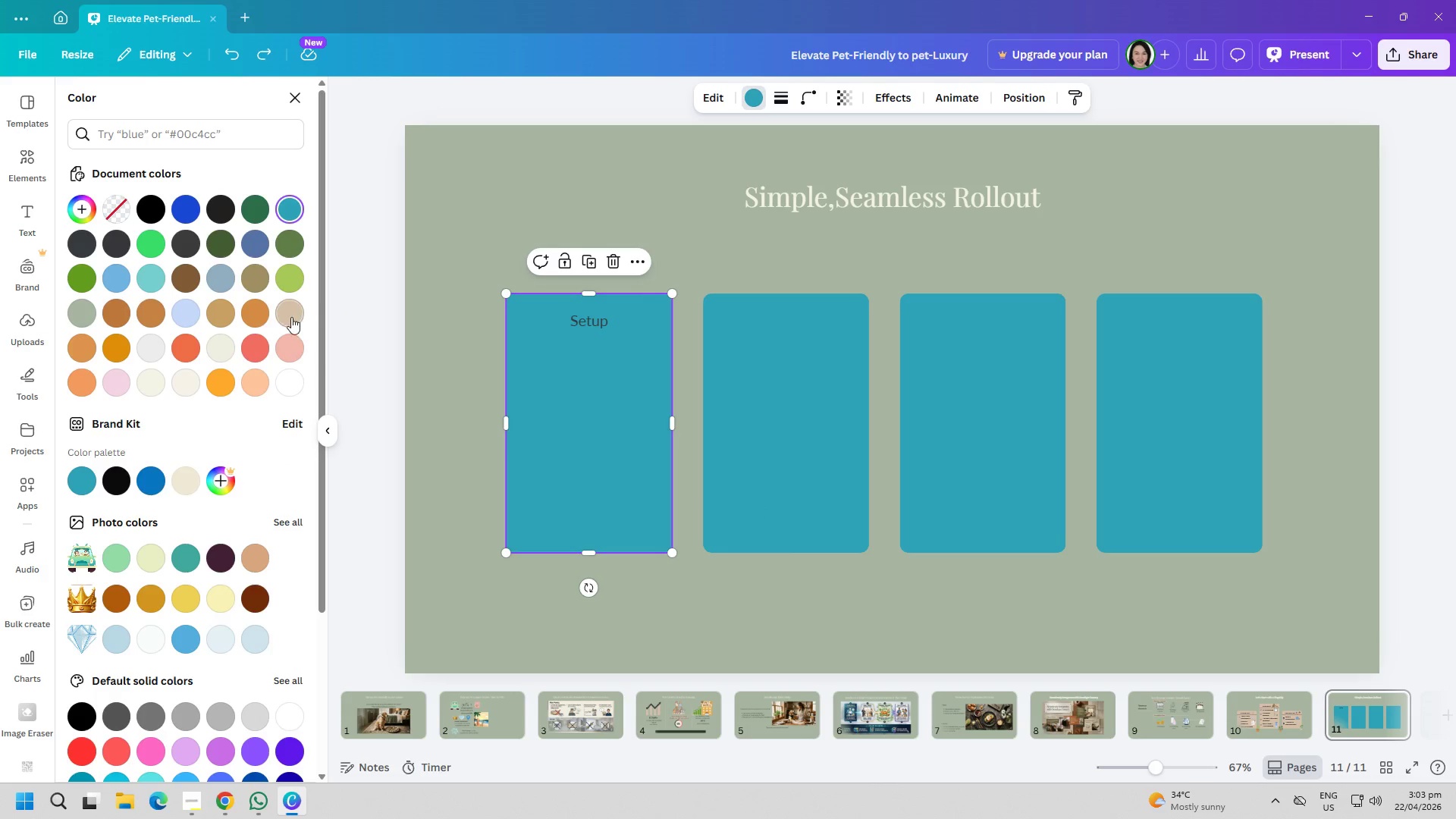 
left_click([290, 315])
 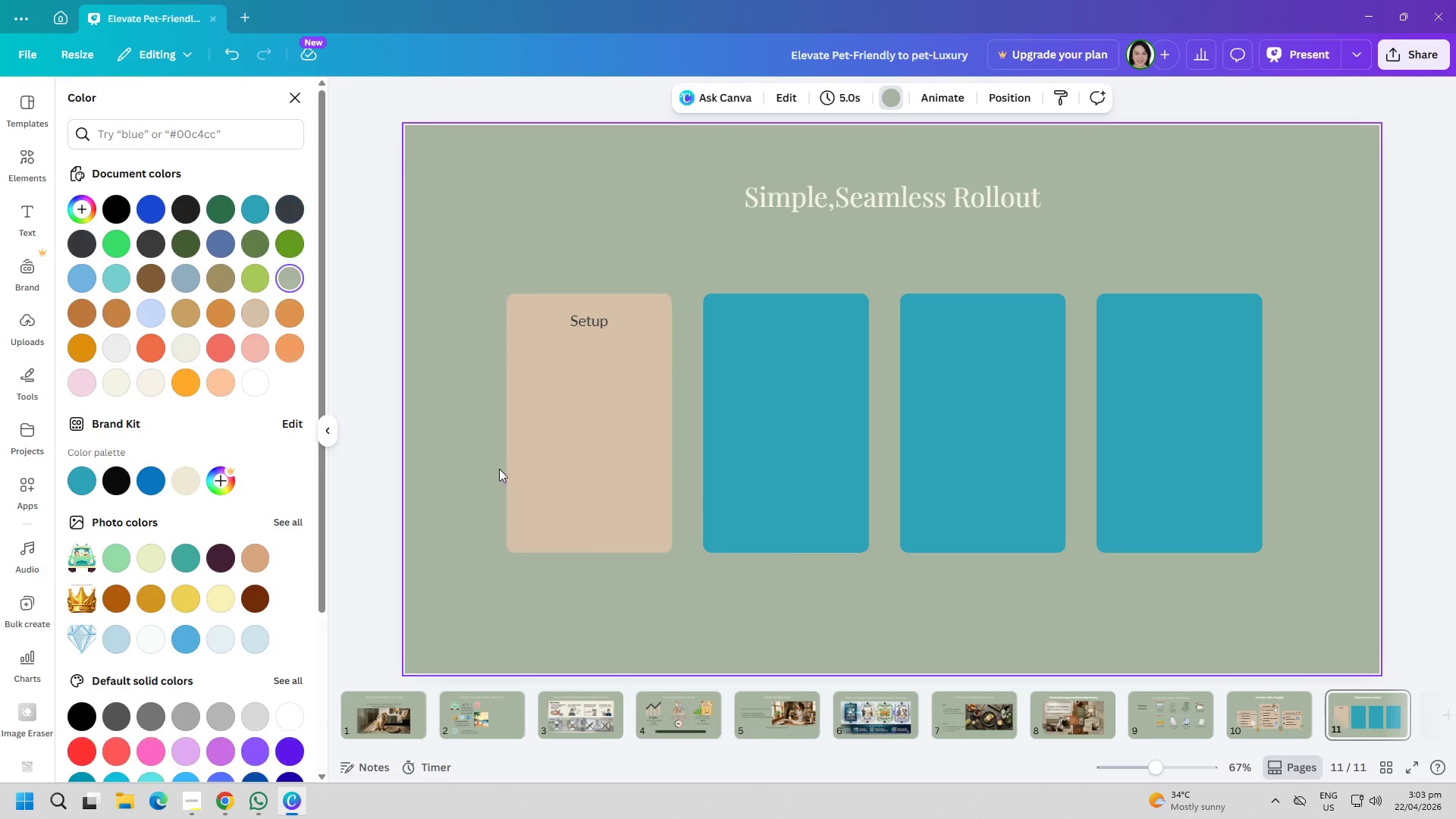 
triple_click([780, 474])
 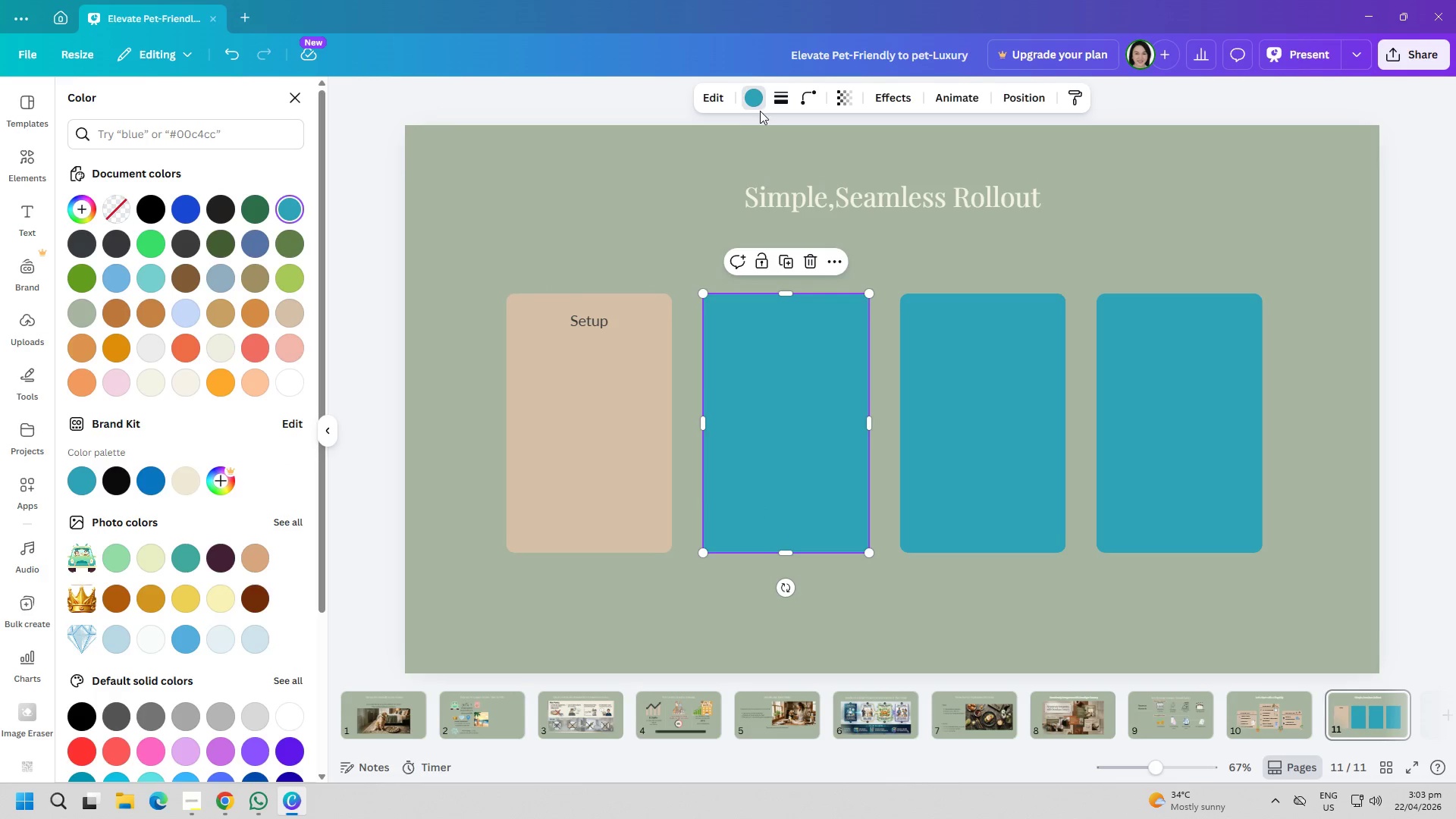 
double_click([760, 107])
 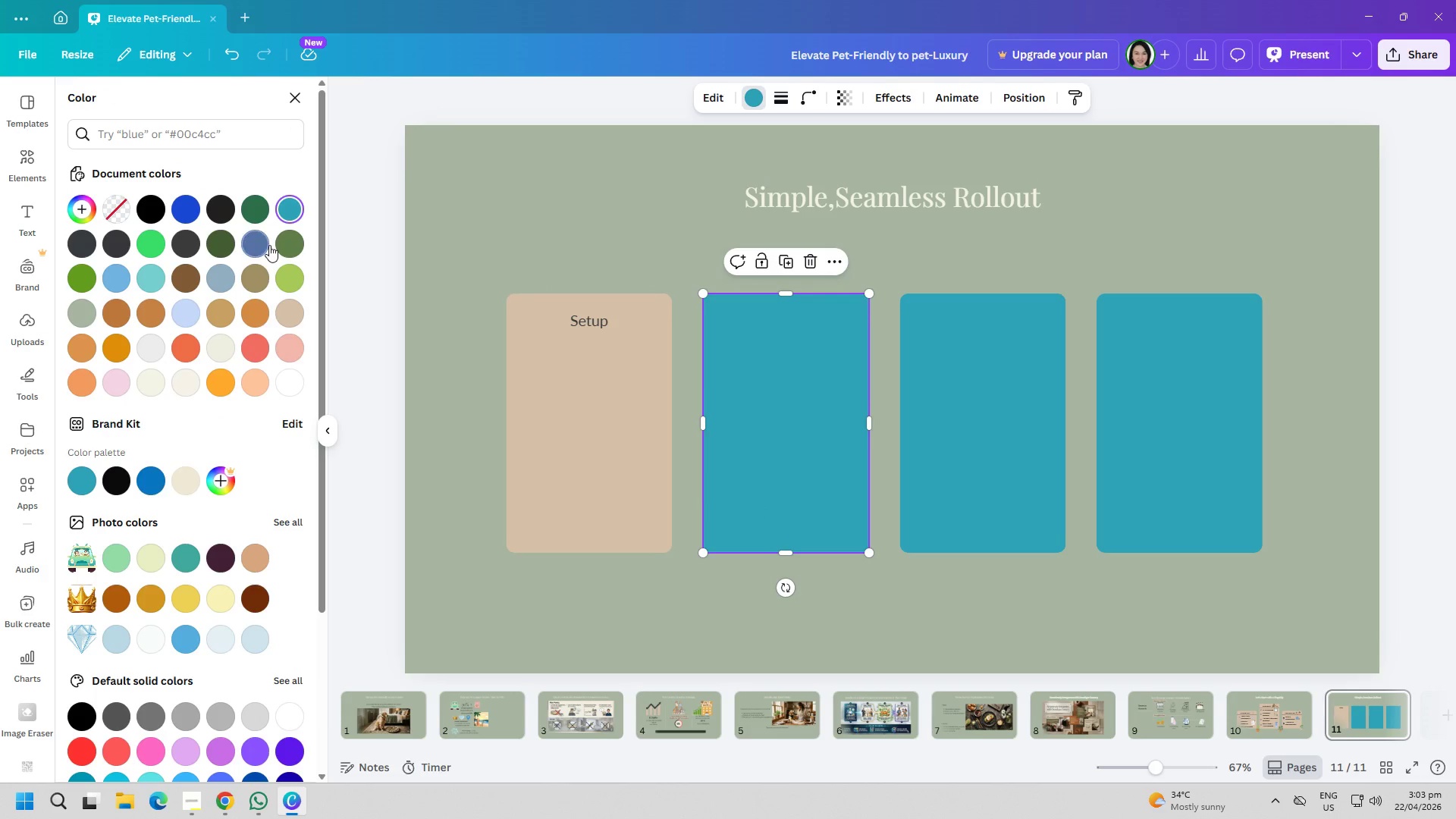 
left_click([297, 306])
 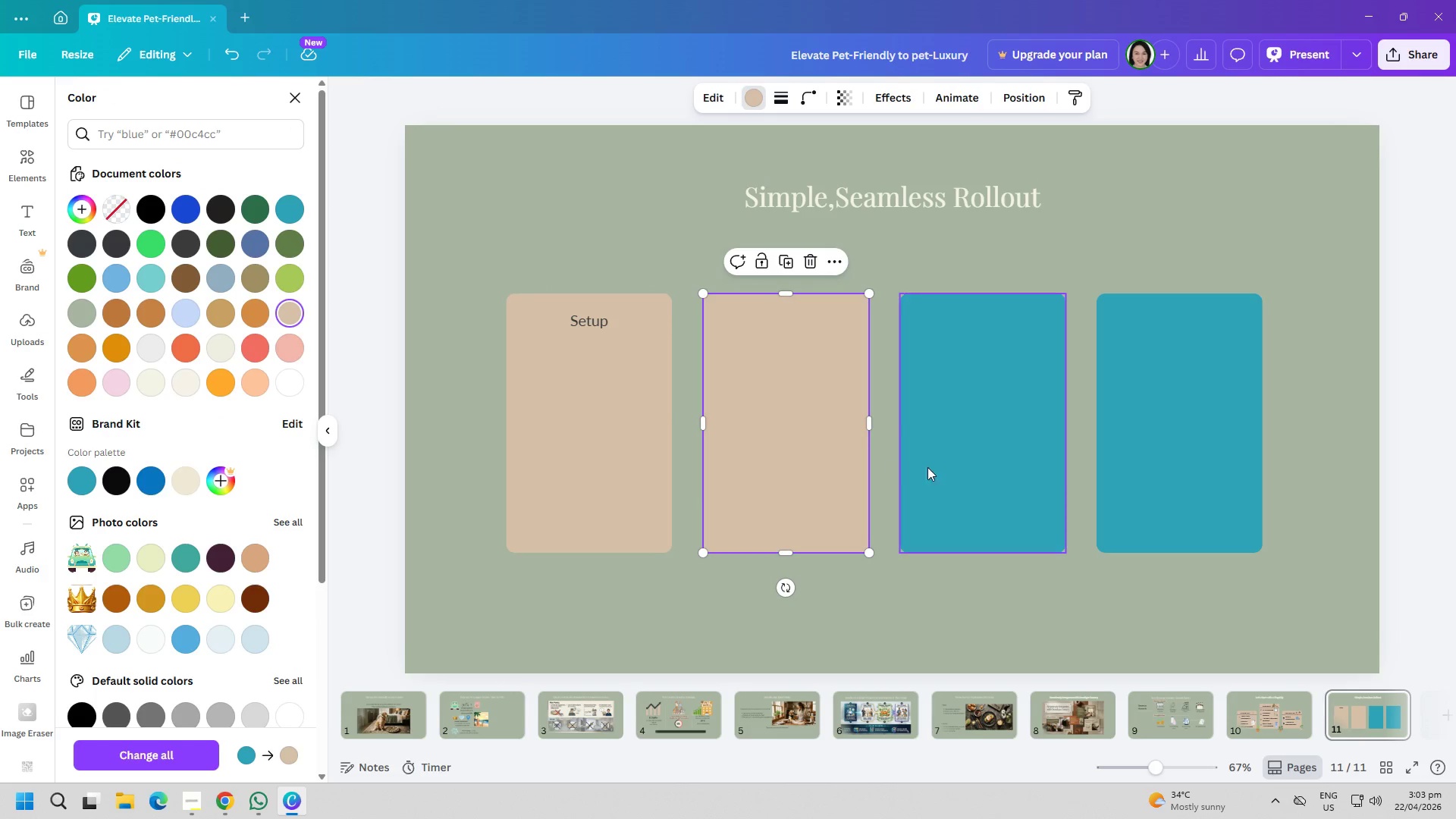 
left_click([1001, 464])
 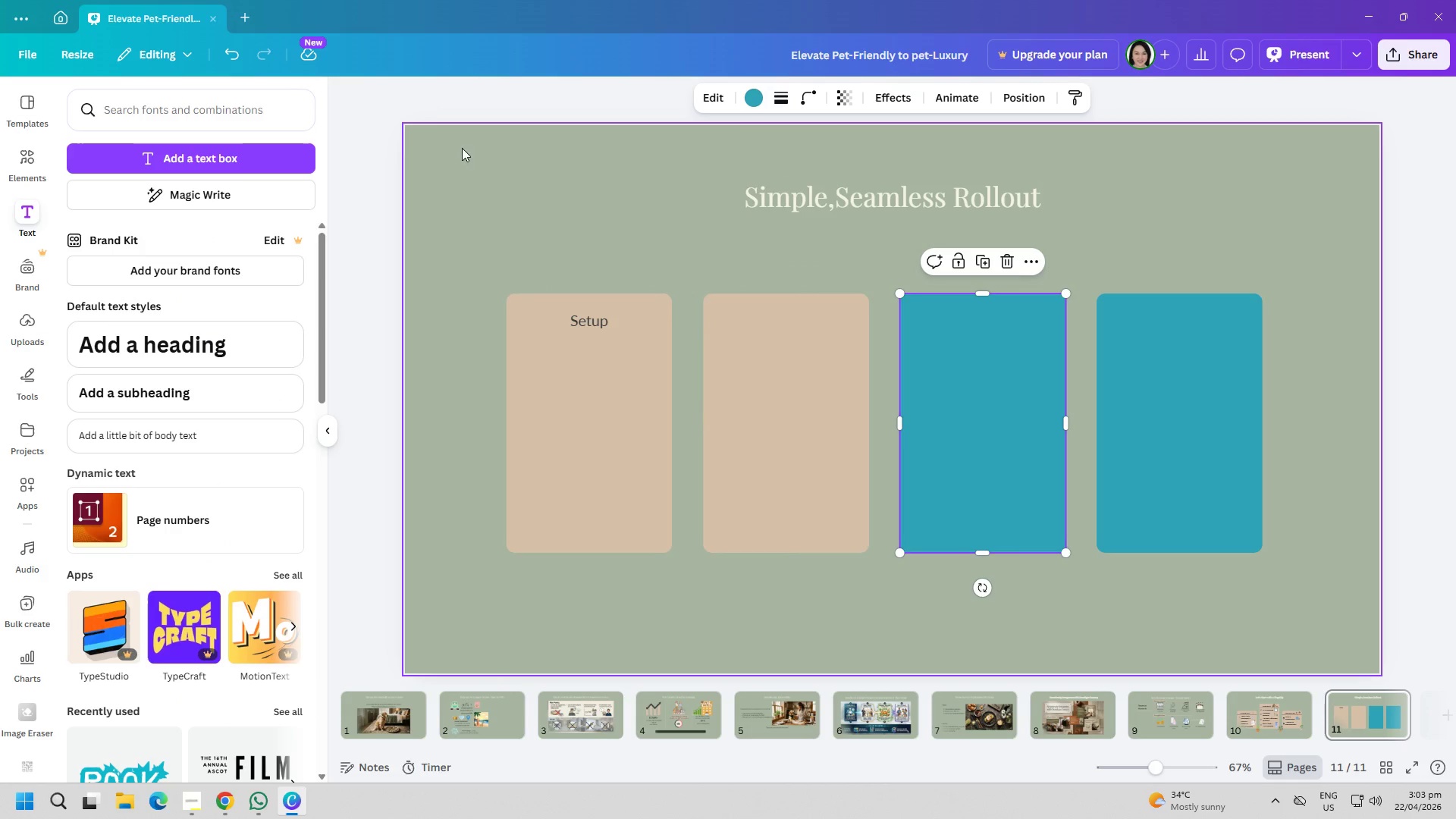 
left_click([762, 99])
 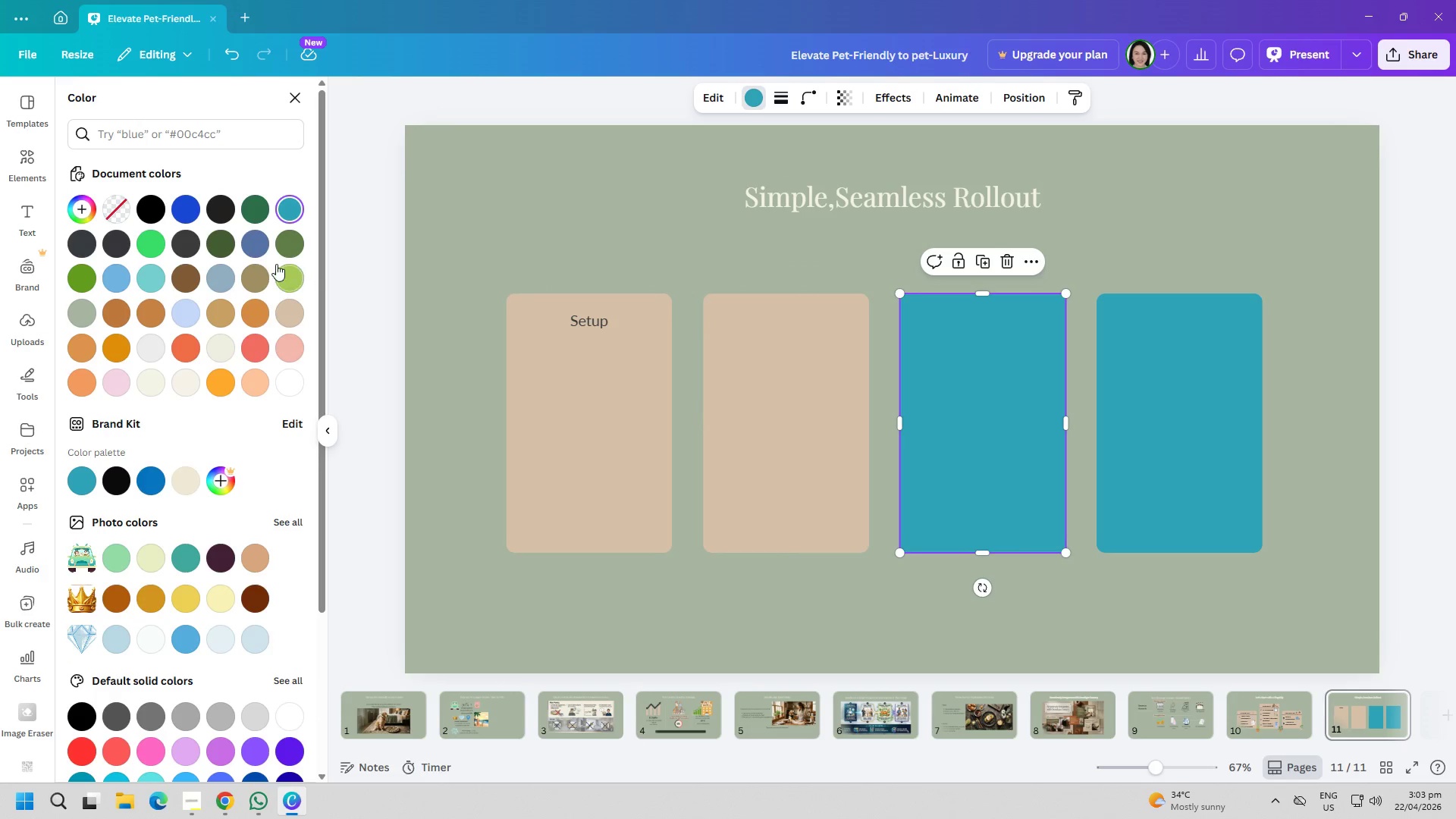 
left_click([289, 312])
 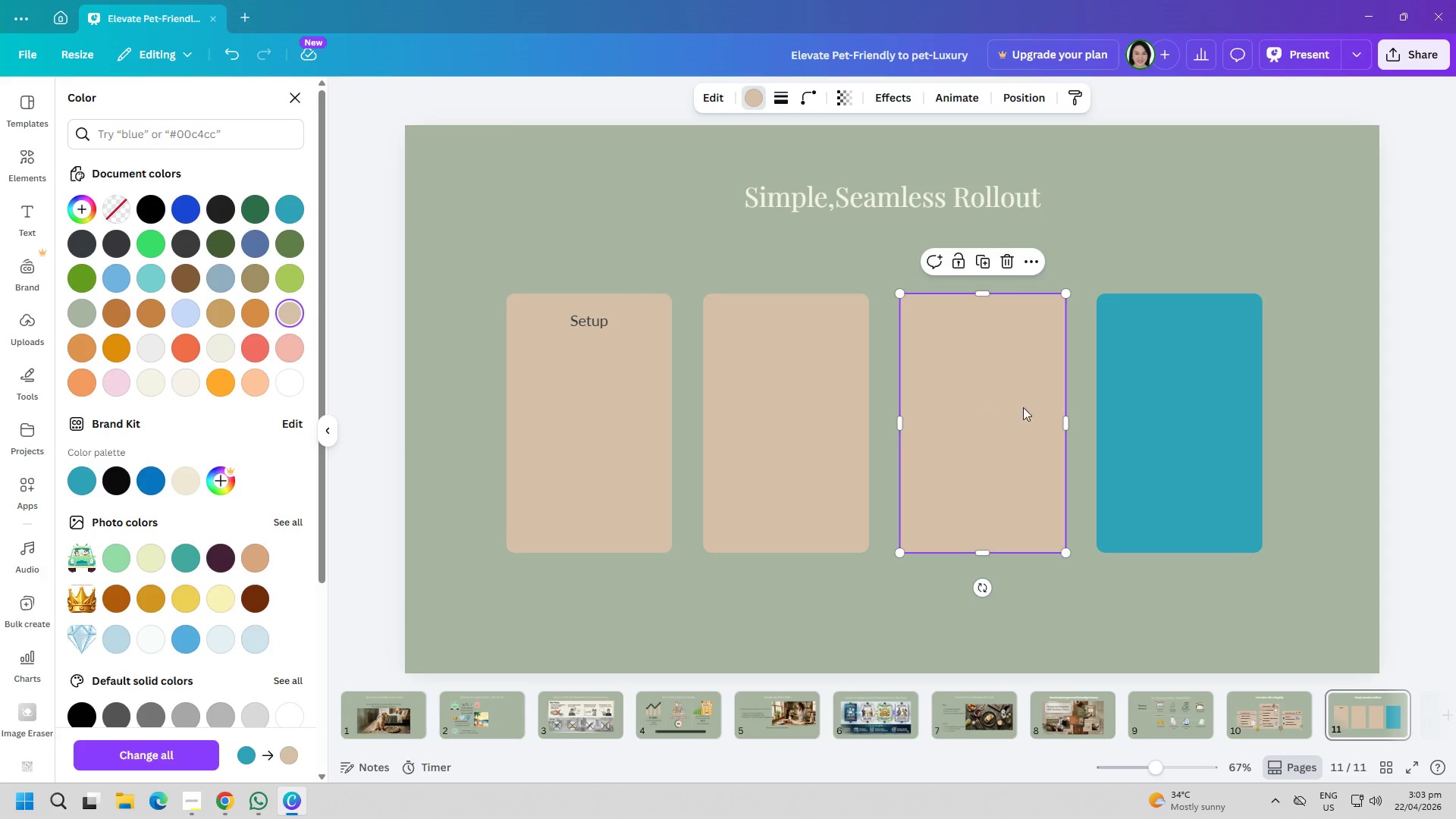 
left_click([1181, 414])
 